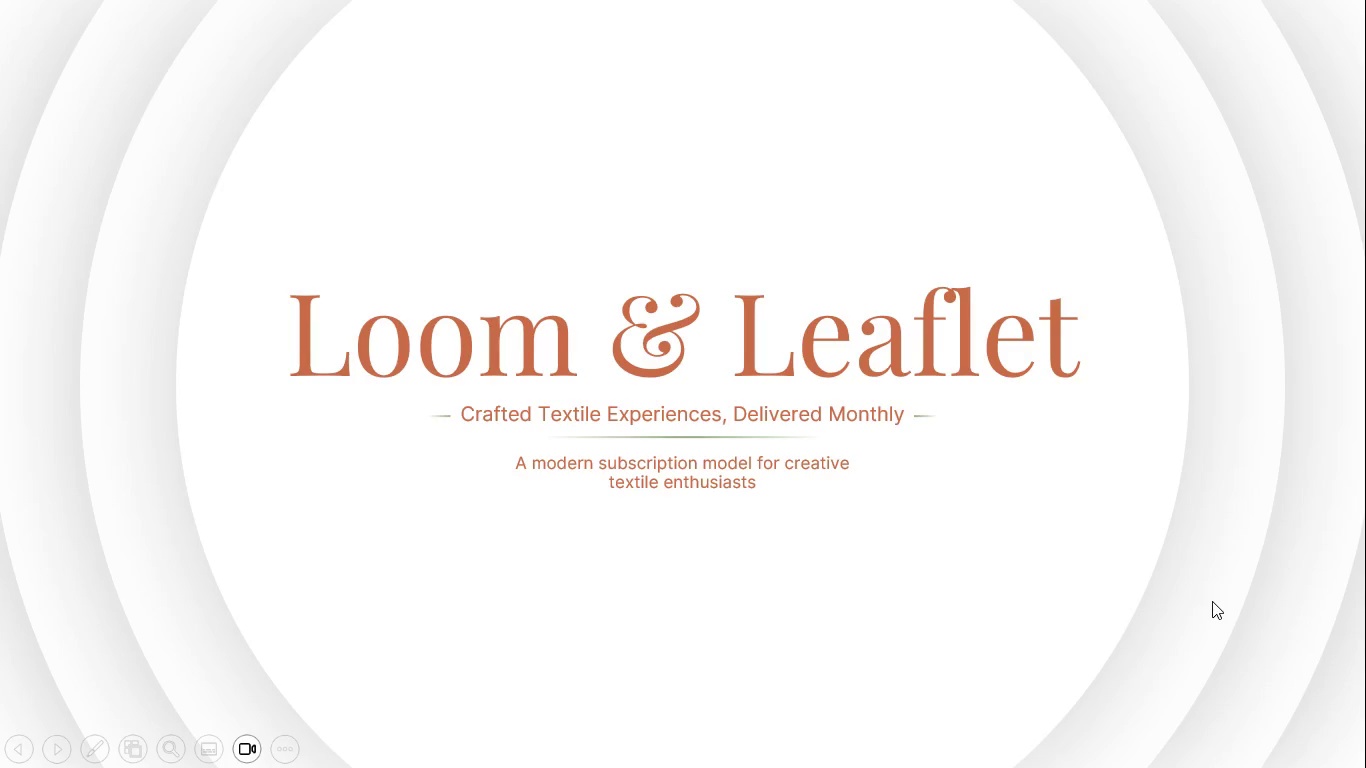 
scroll: coordinate [1212, 601], scroll_direction: down, amount: 1.0
 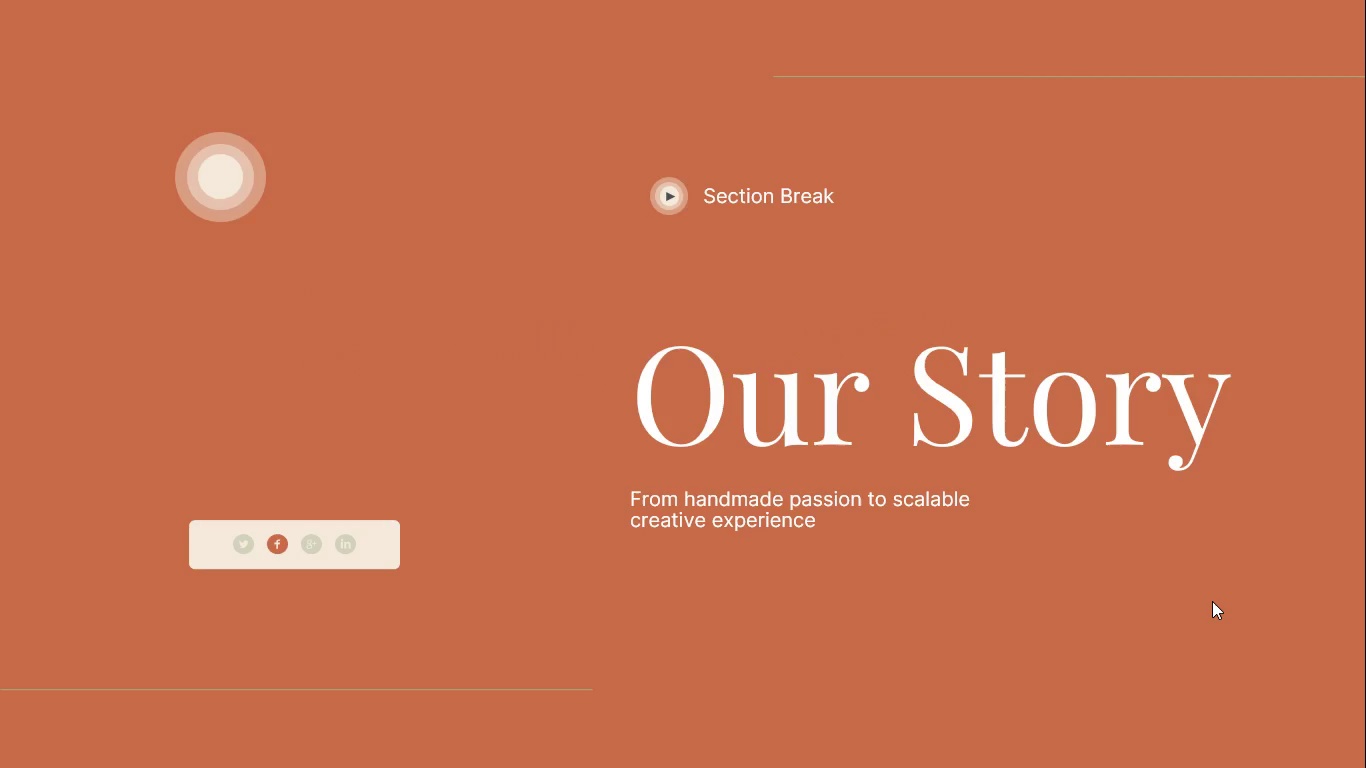 
wait(5.32)
 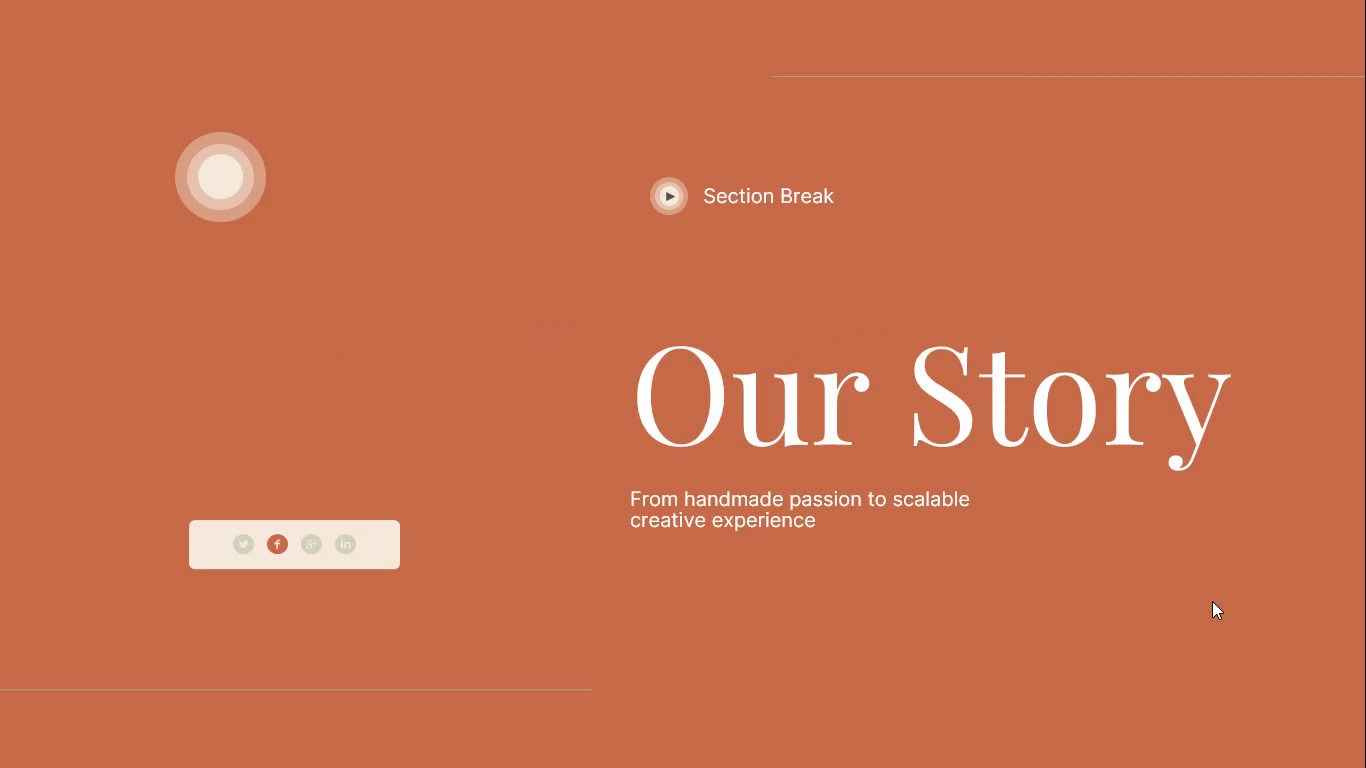 
scroll: coordinate [1212, 601], scroll_direction: up, amount: 1.0
 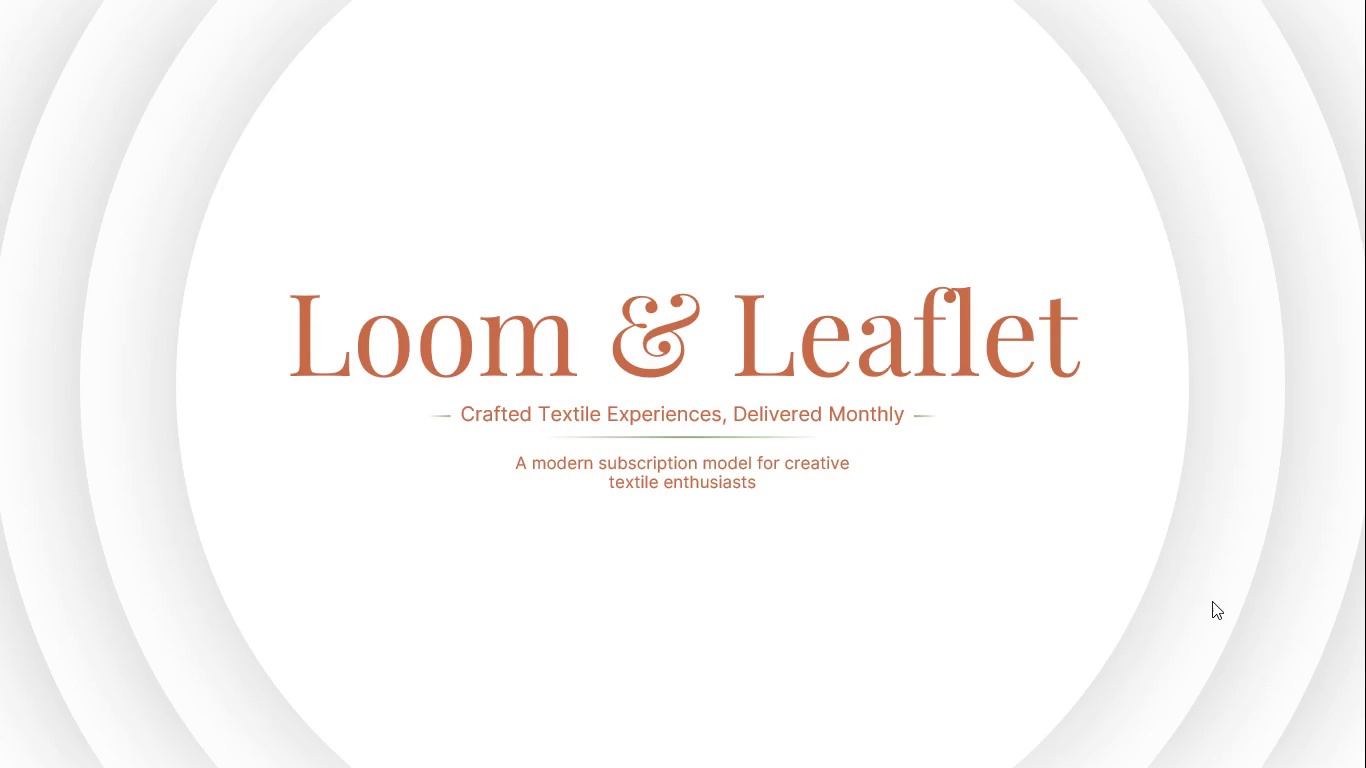 
key(Escape)
 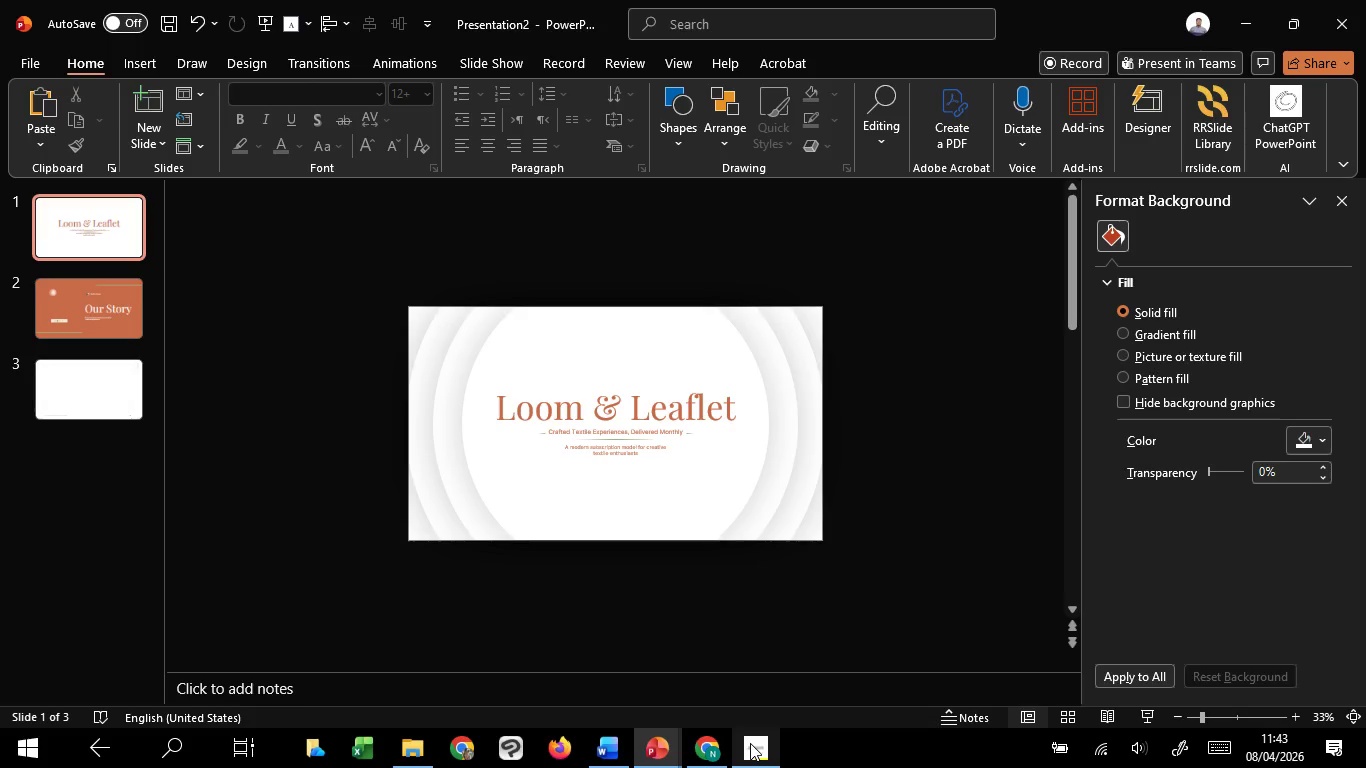 
mouse_move([757, 668])
 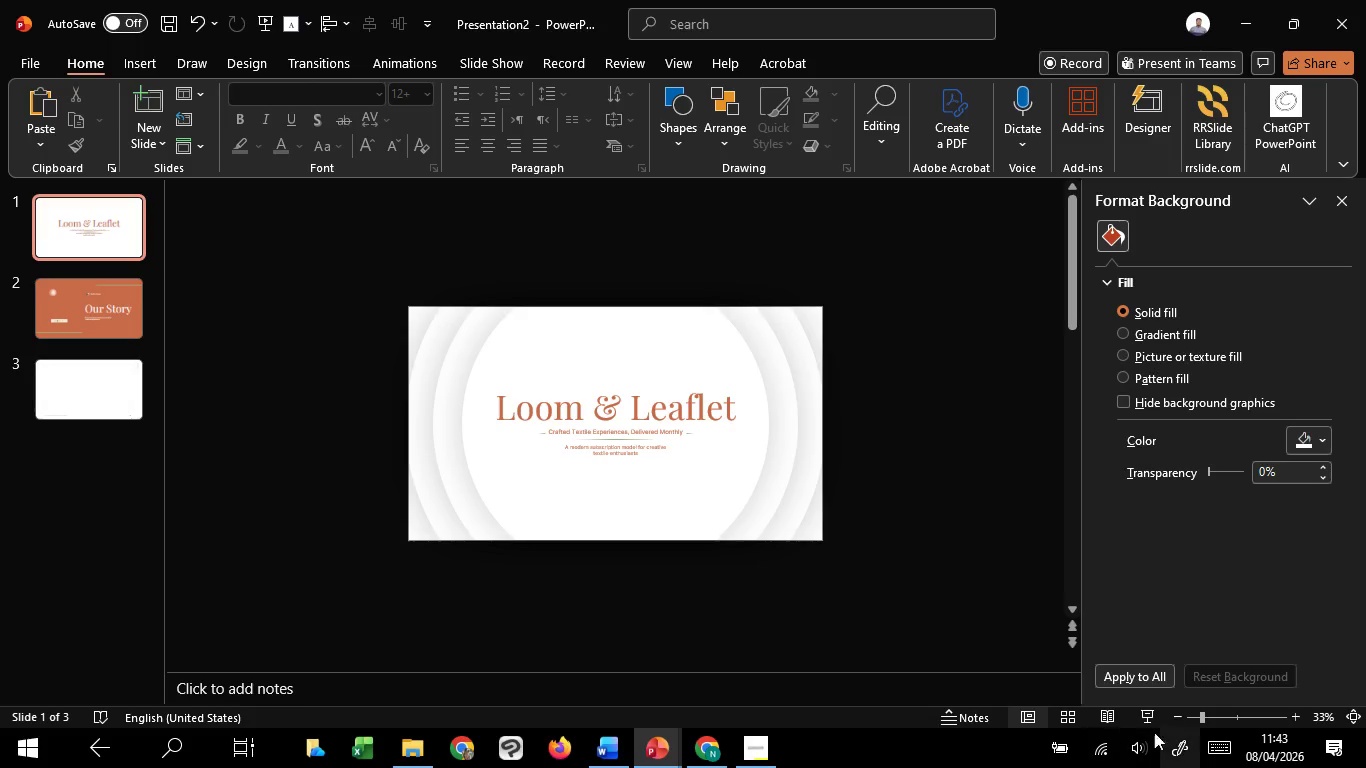 
left_click([1146, 722])
 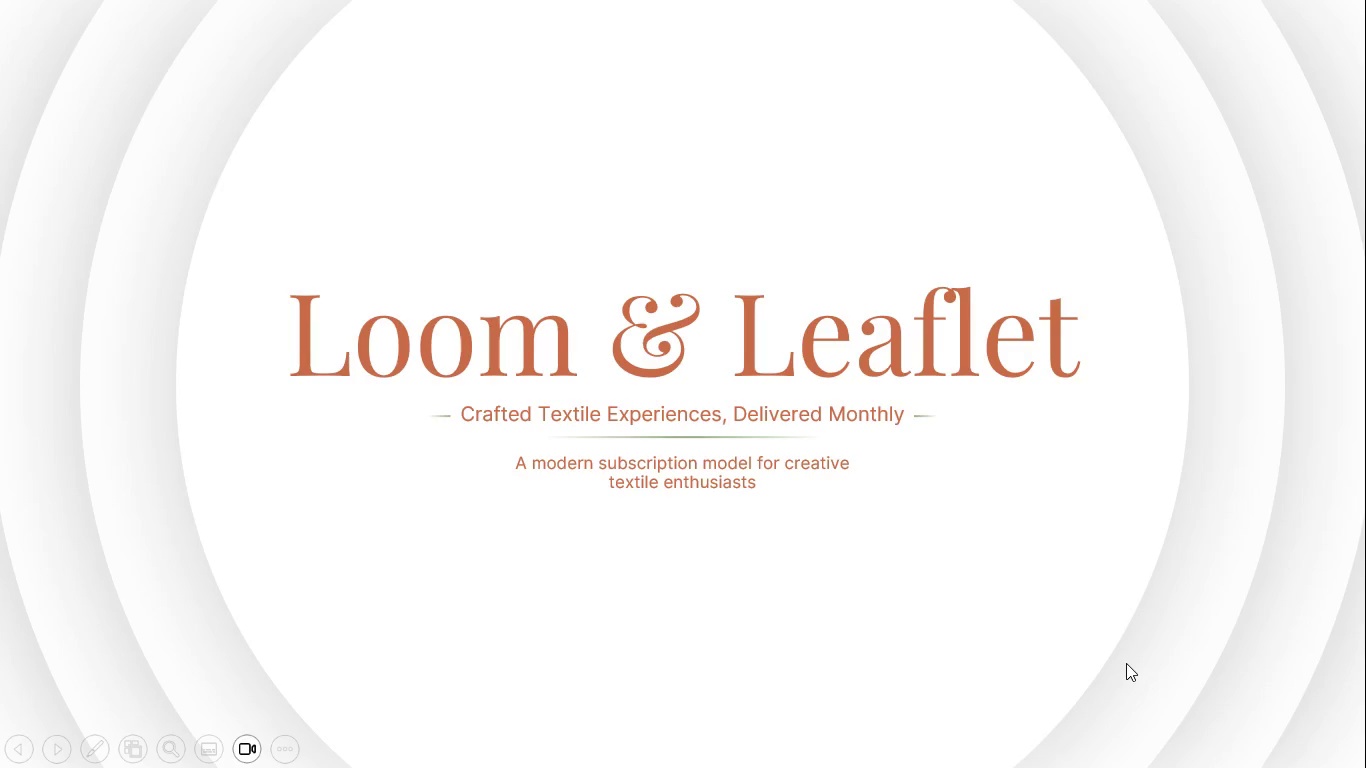 
key(Escape)
 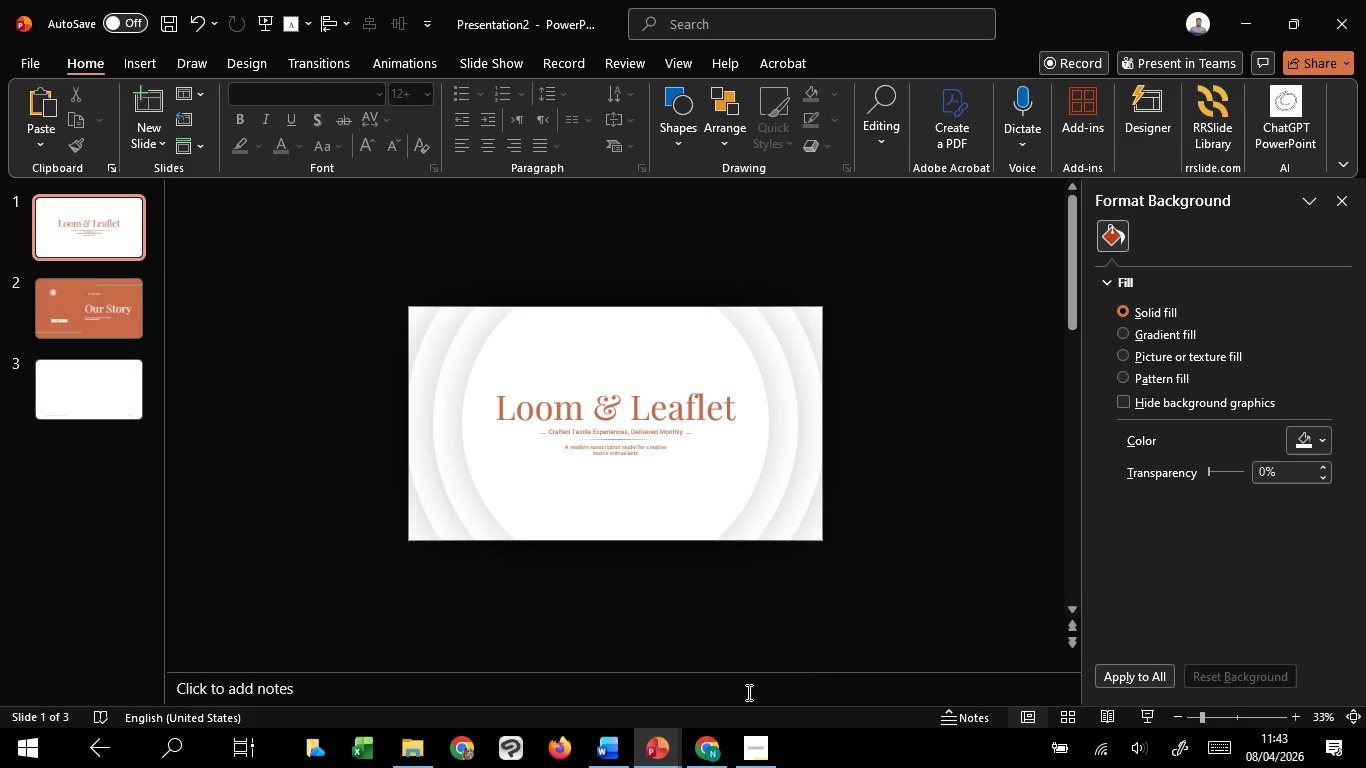 
mouse_move([740, 732])
 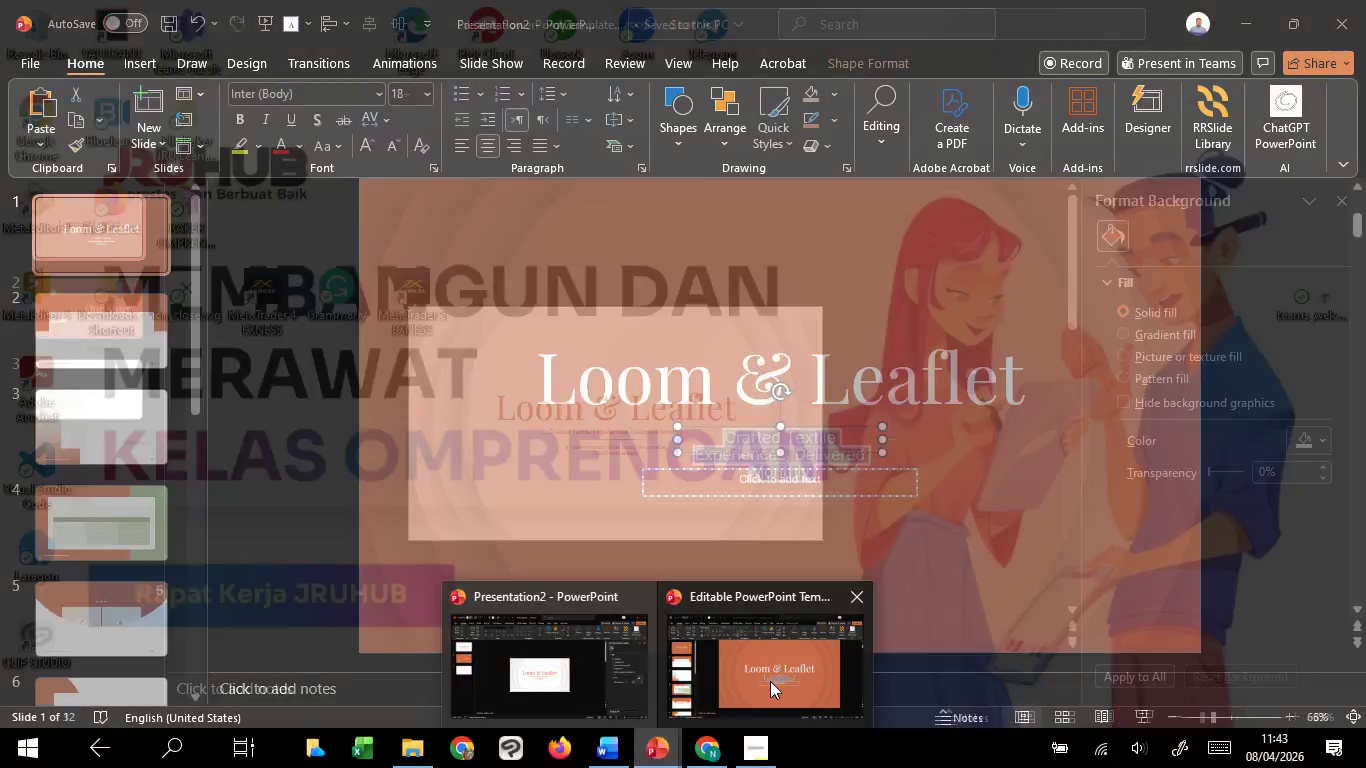 
left_click([644, 693])
 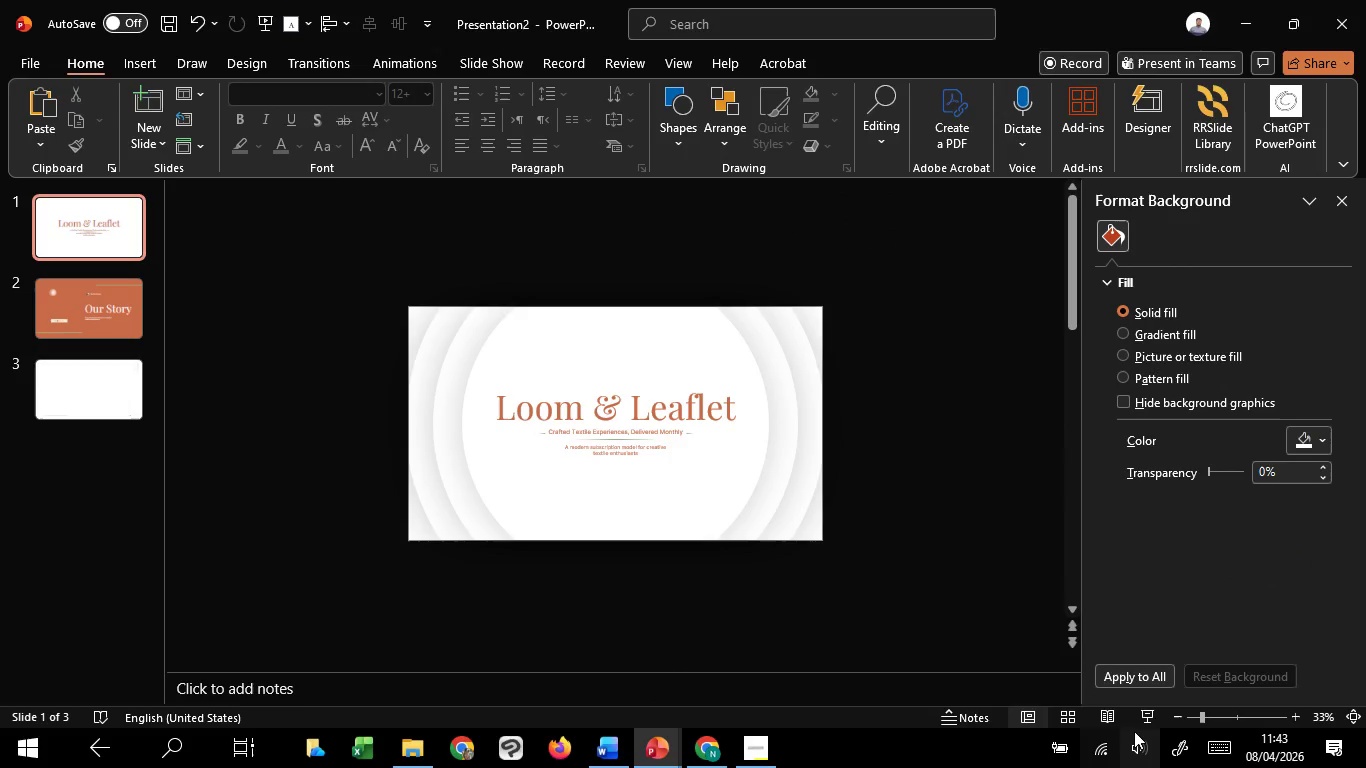 
left_click([1140, 724])
 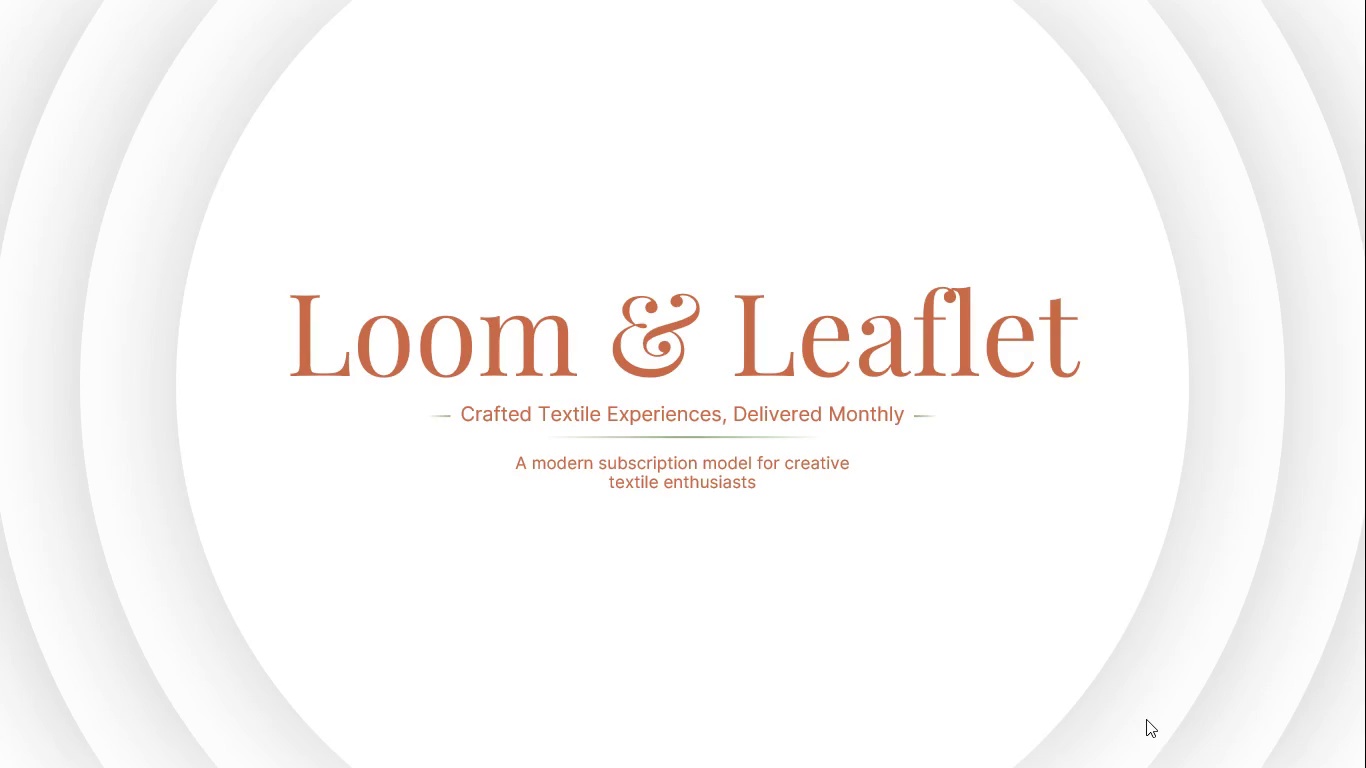 
wait(5.23)
 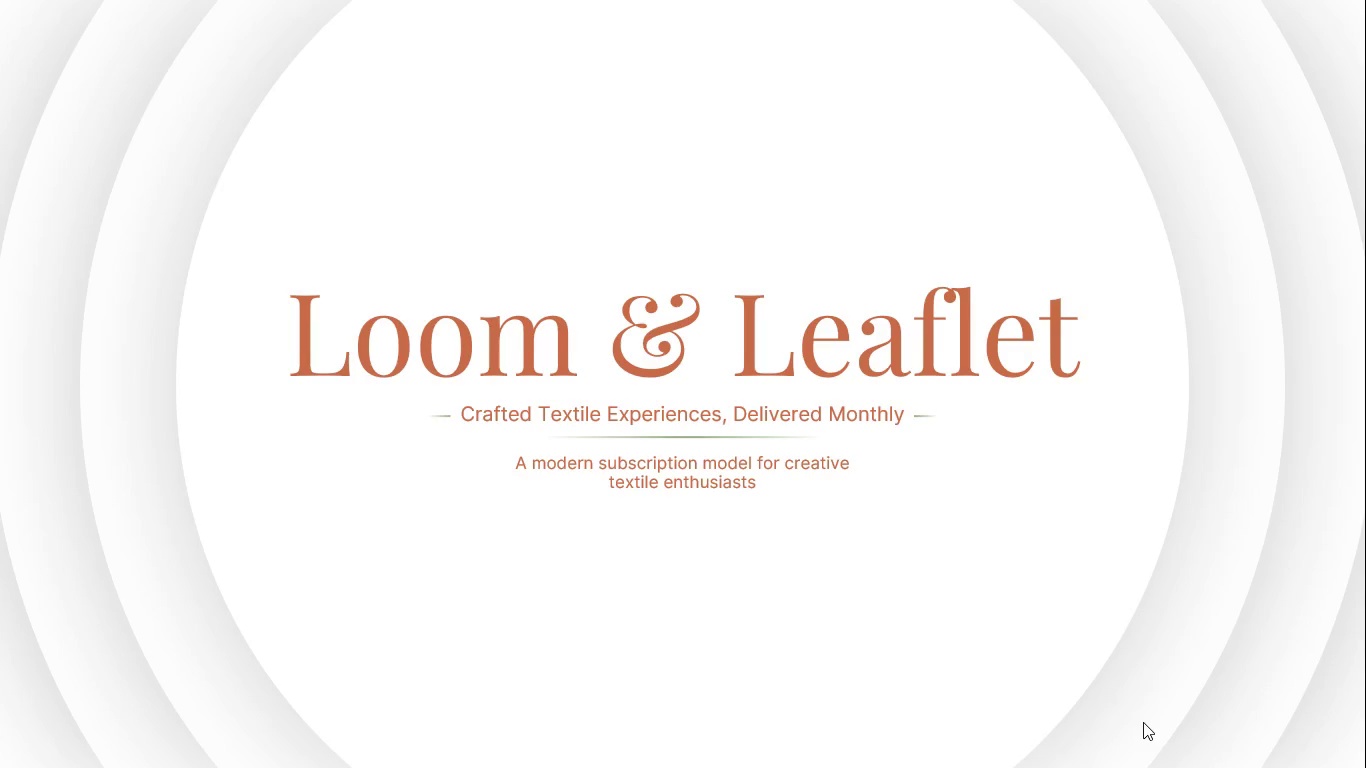 
key(Escape)
 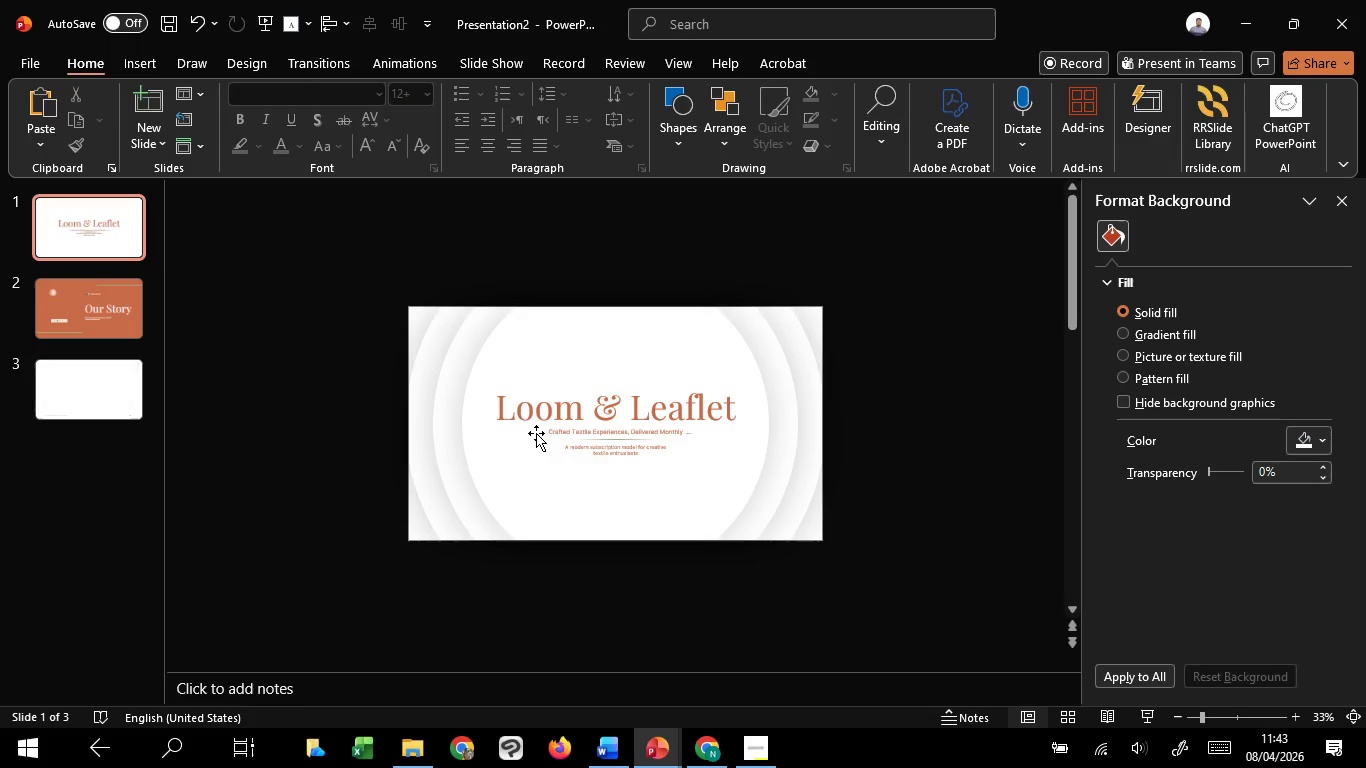 
left_click([536, 433])
 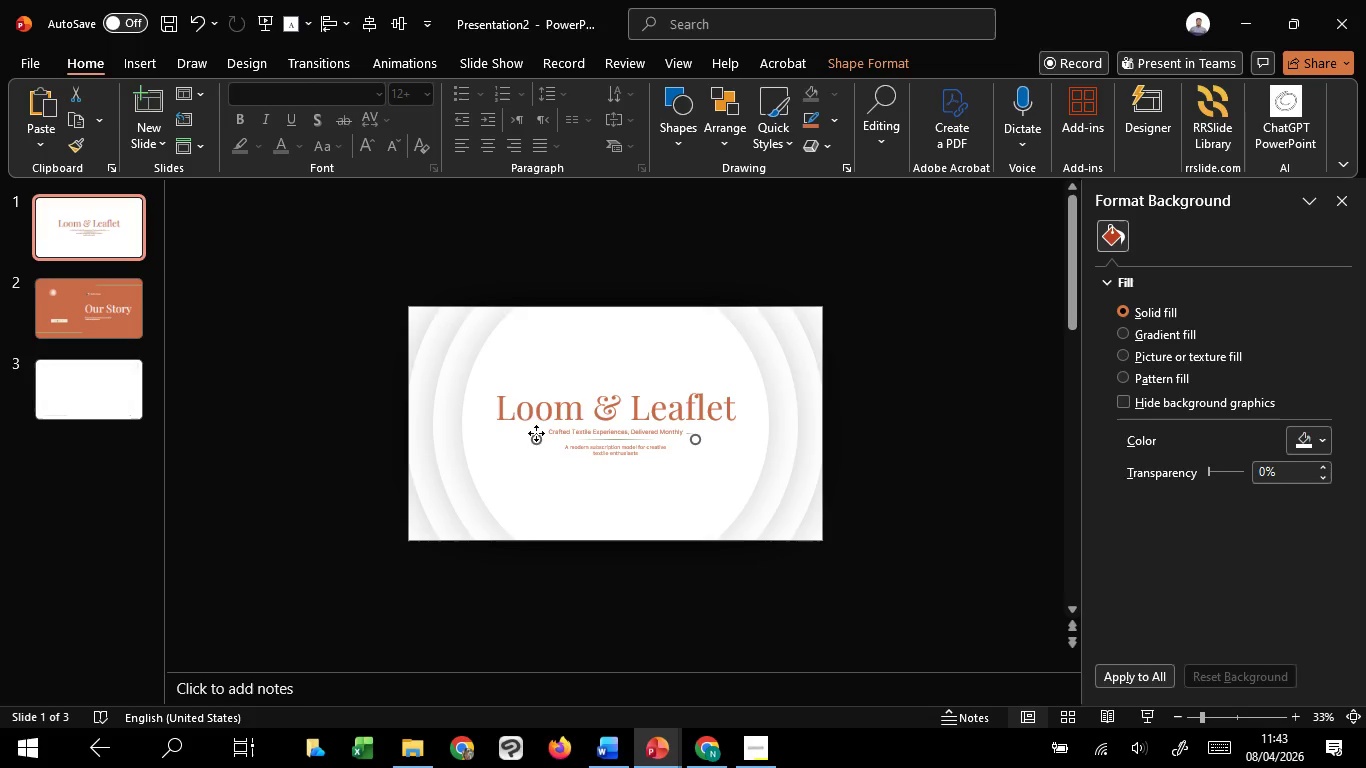 
hold_key(key=ControlLeft, duration=0.91)
 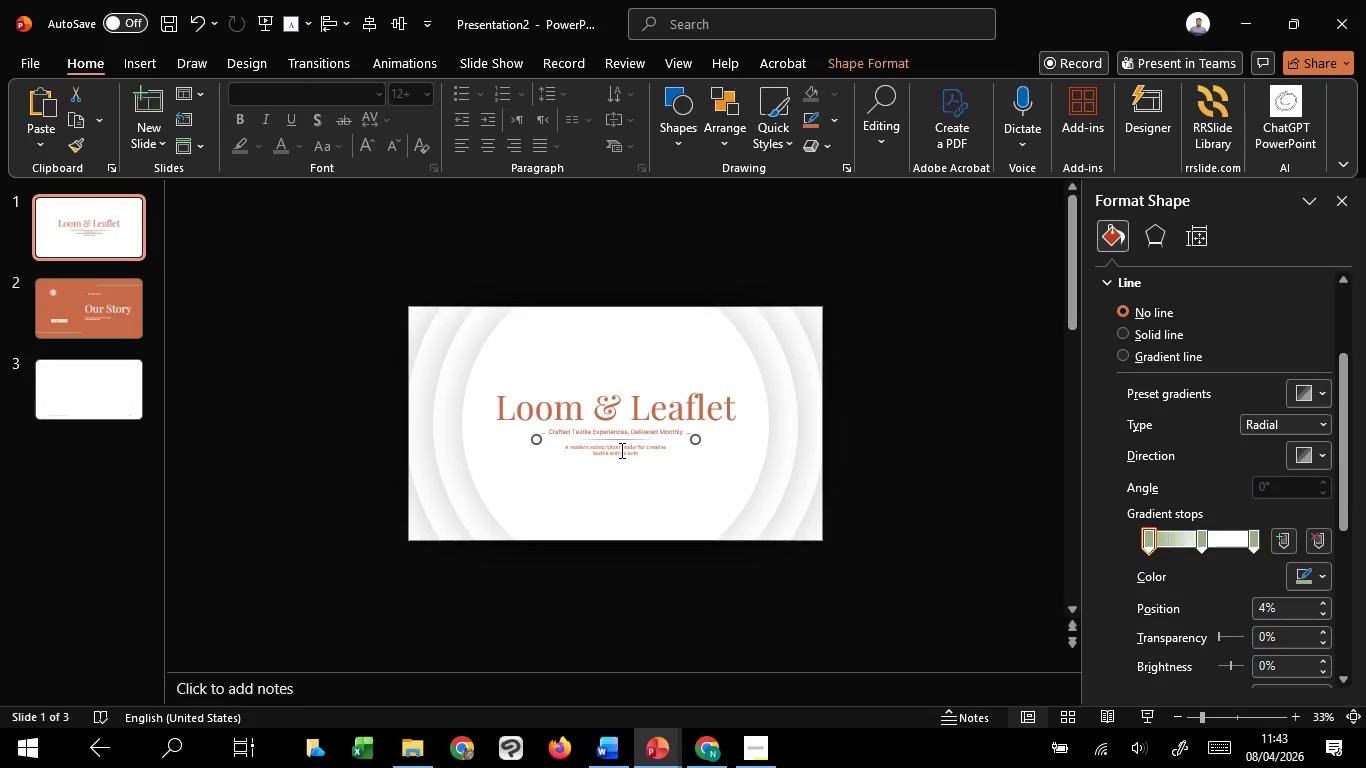 
left_click([620, 450])
 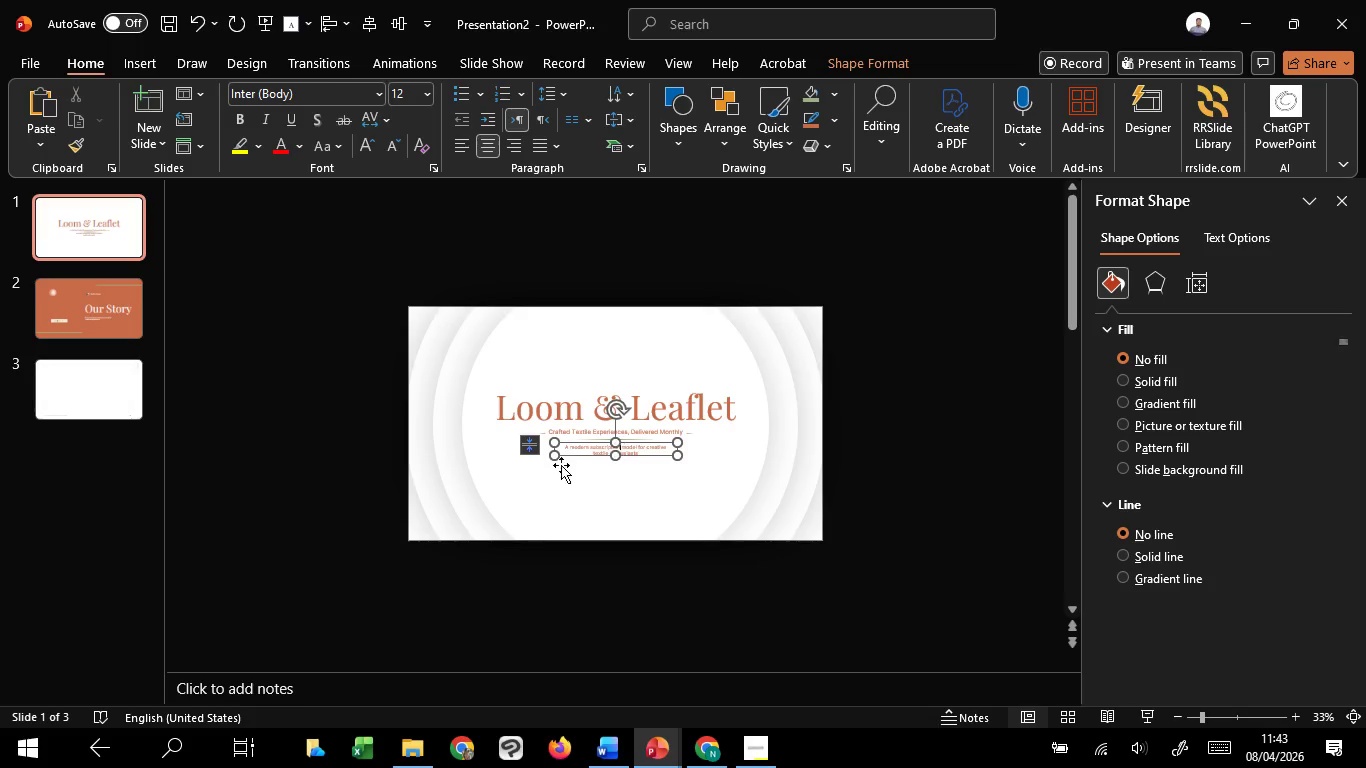 
hold_key(key=ControlLeft, duration=3.56)
scroll: coordinate [541, 456], scroll_direction: up, amount: 5.0
 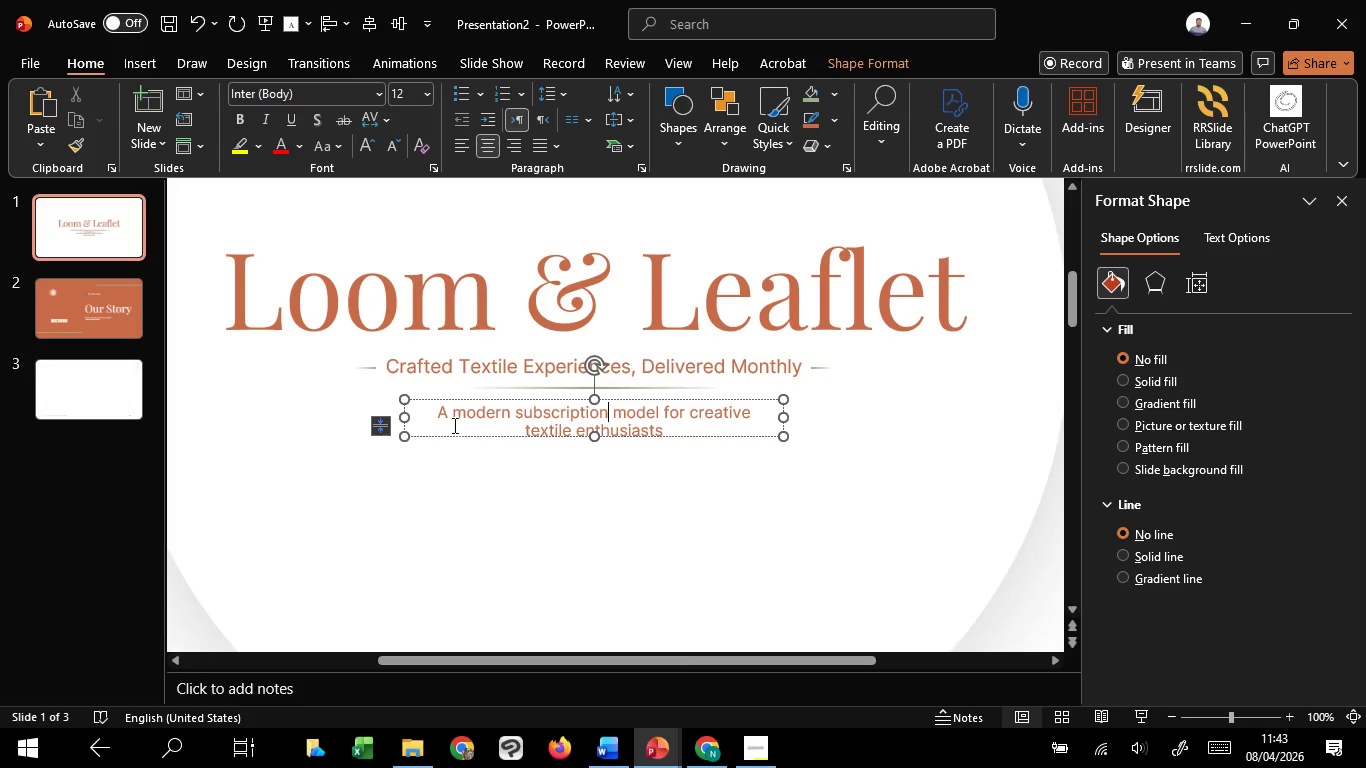 
hold_key(key=ShiftLeft, duration=1.52)
left_click_drag(start_coordinate=[406, 418], to_coordinate=[322, 406])
 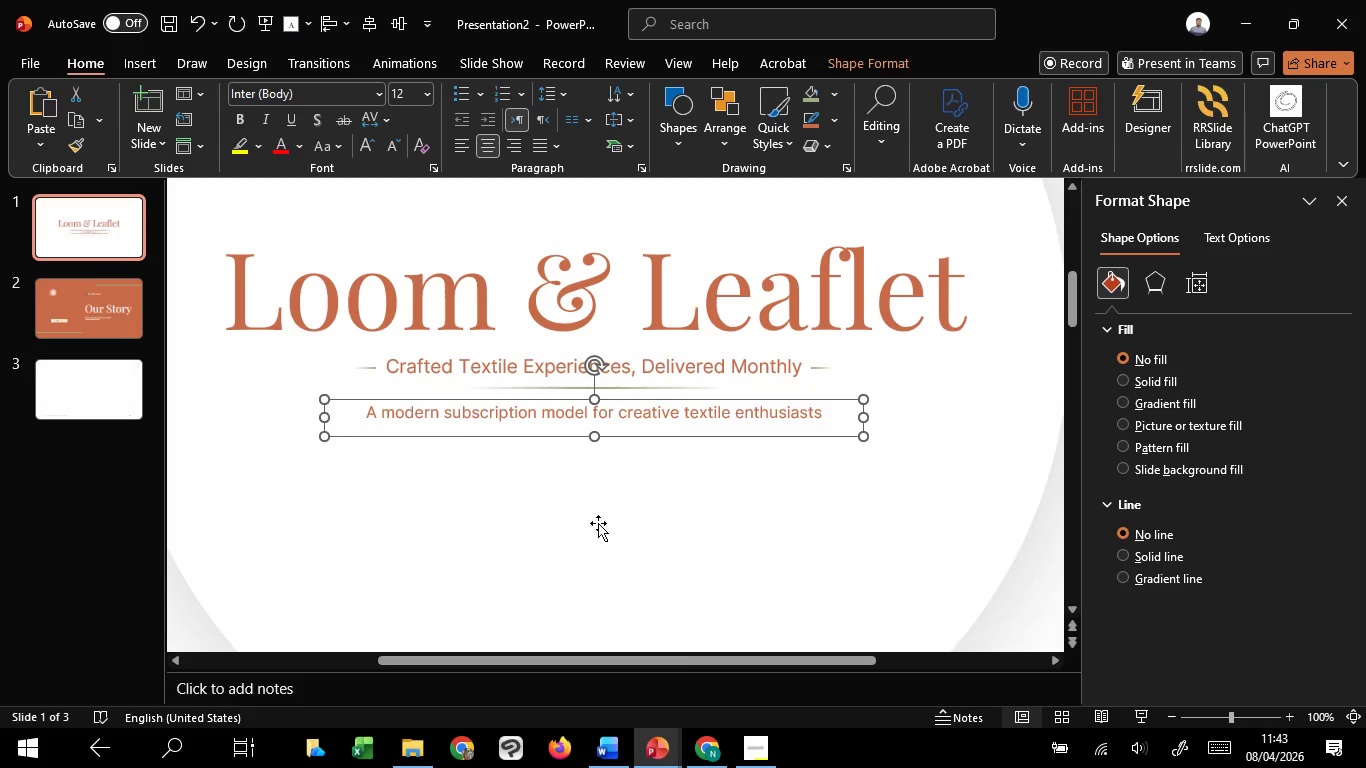 
hold_key(key=ShiftLeft, duration=0.56)
 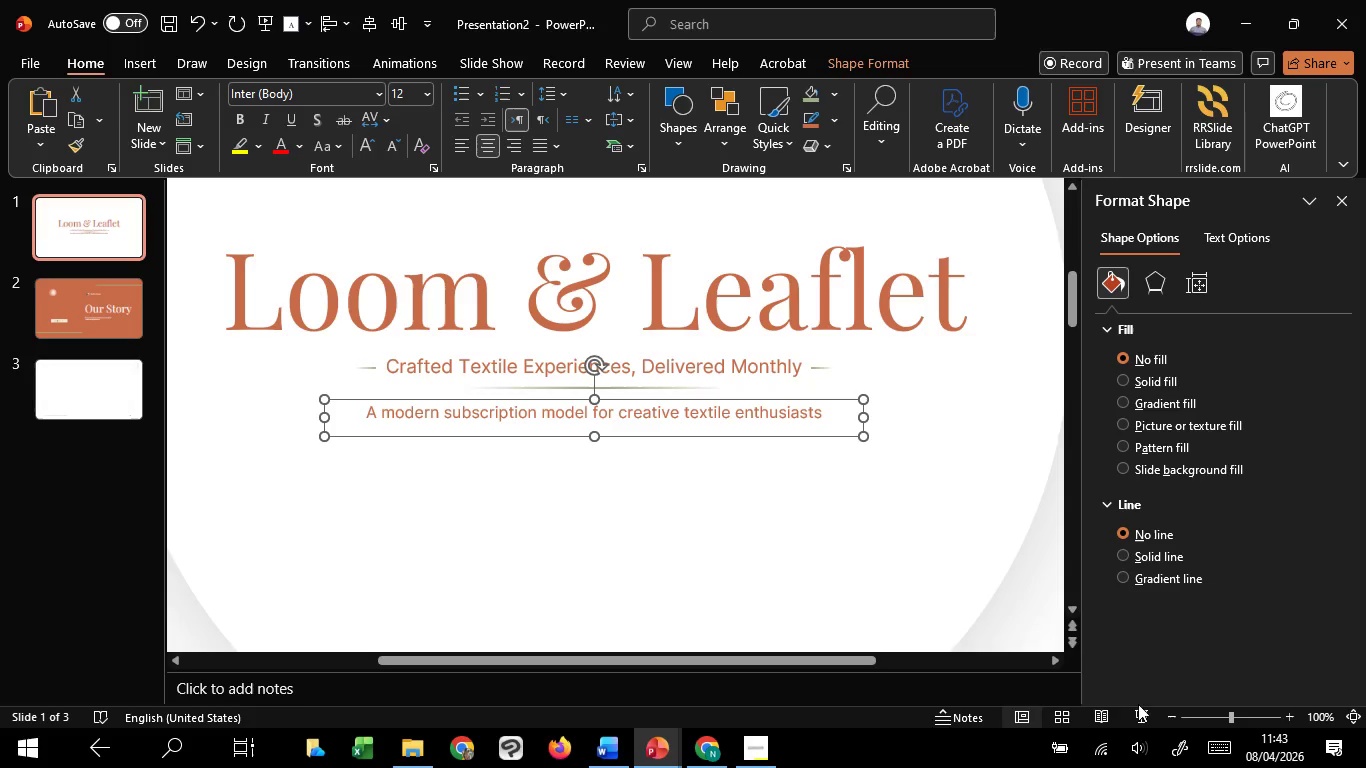 
left_click([1140, 707])
 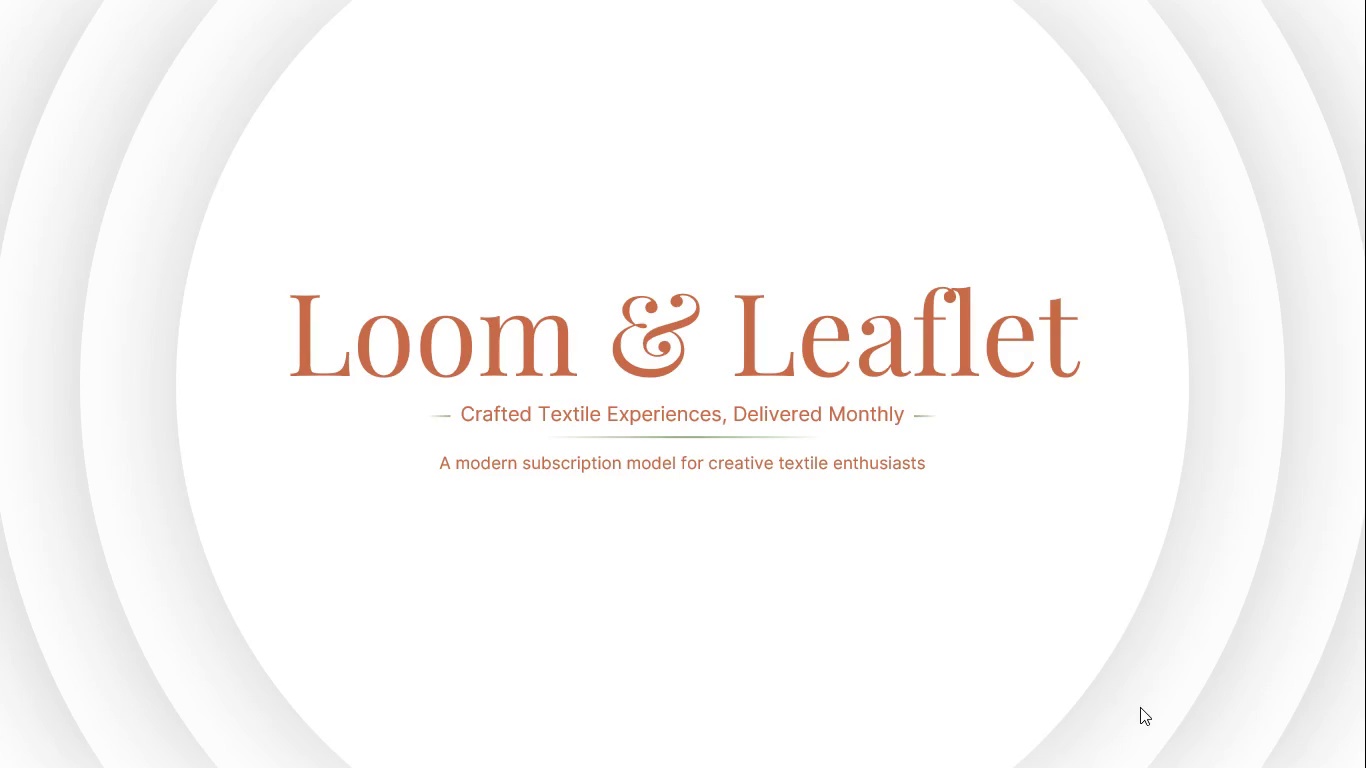 
key(Escape)
 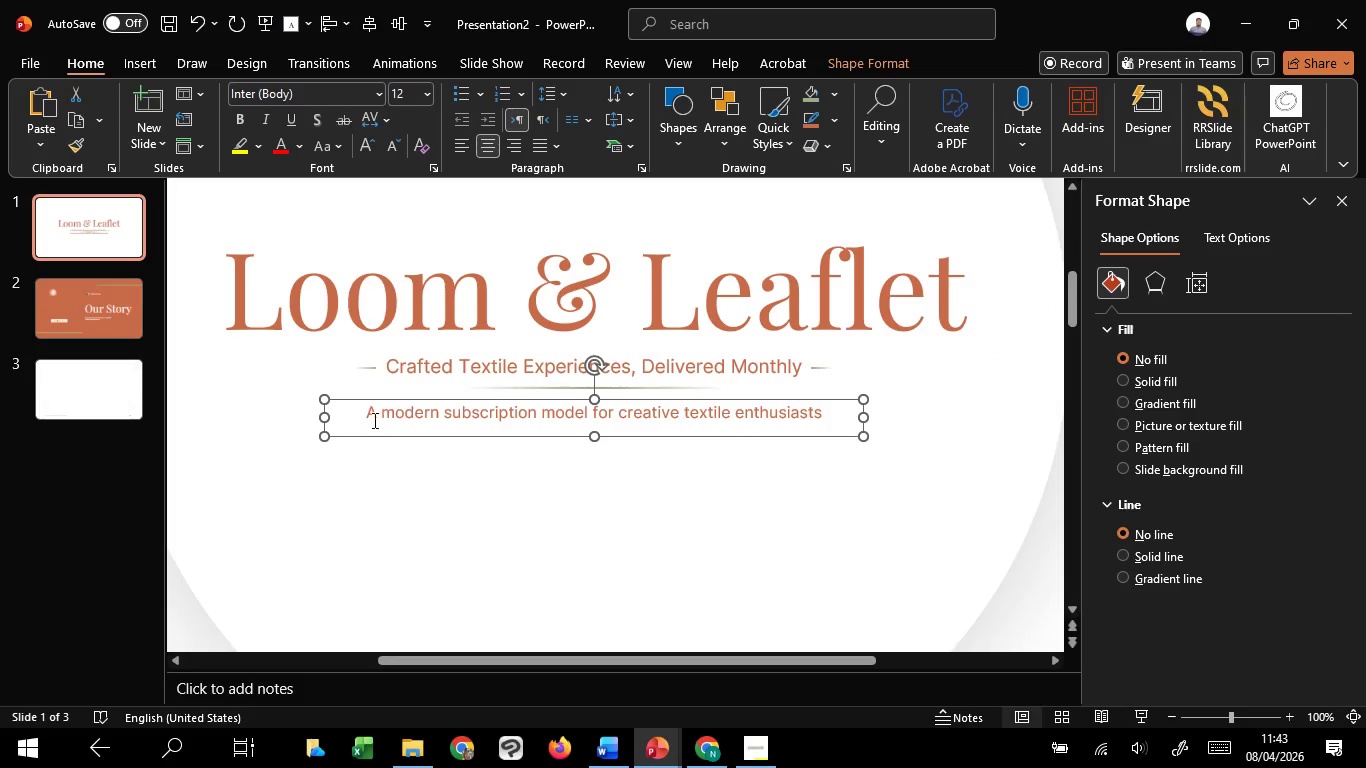 
hold_key(key=ControlLeft, duration=3.06)
hold_key(key=ShiftLeft, duration=1.5)
left_click_drag(start_coordinate=[327, 417], to_coordinate=[408, 414])
 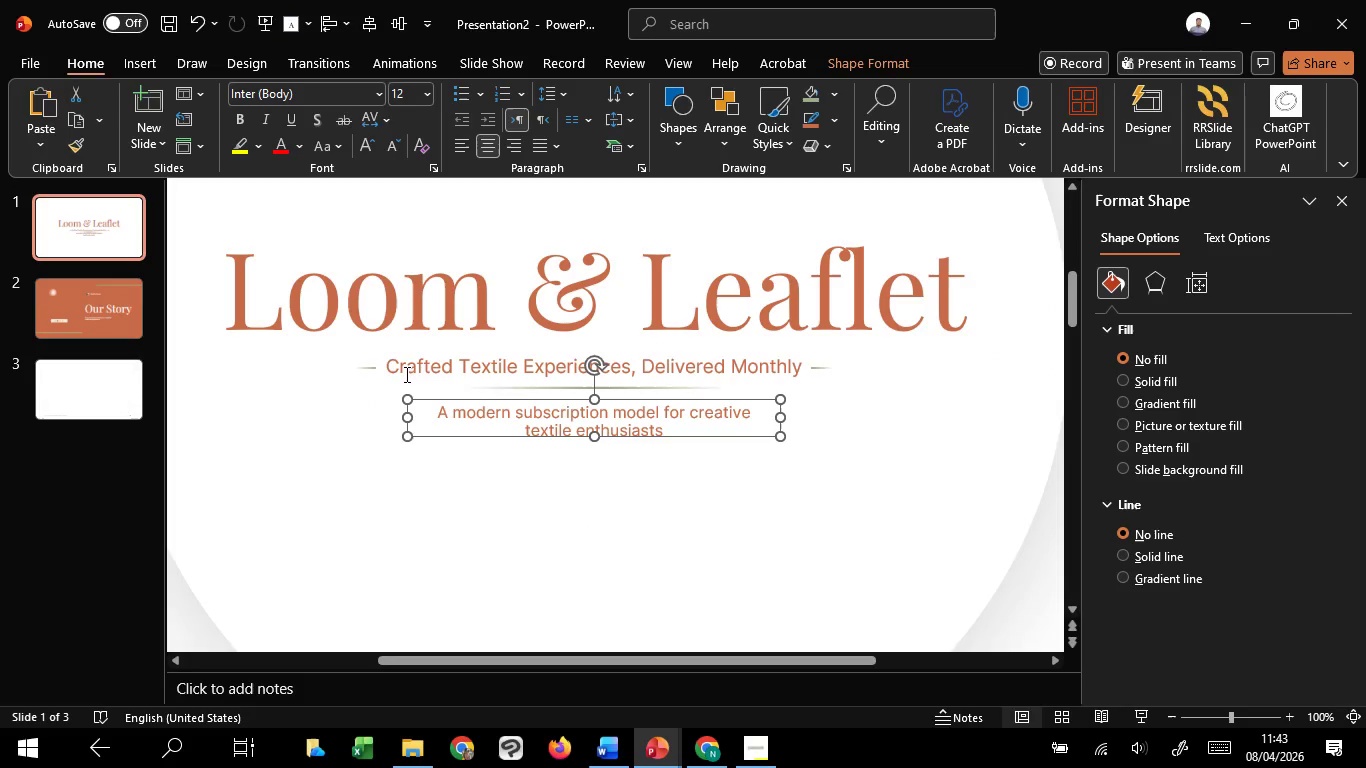 
hold_key(key=ShiftLeft, duration=1.33)
 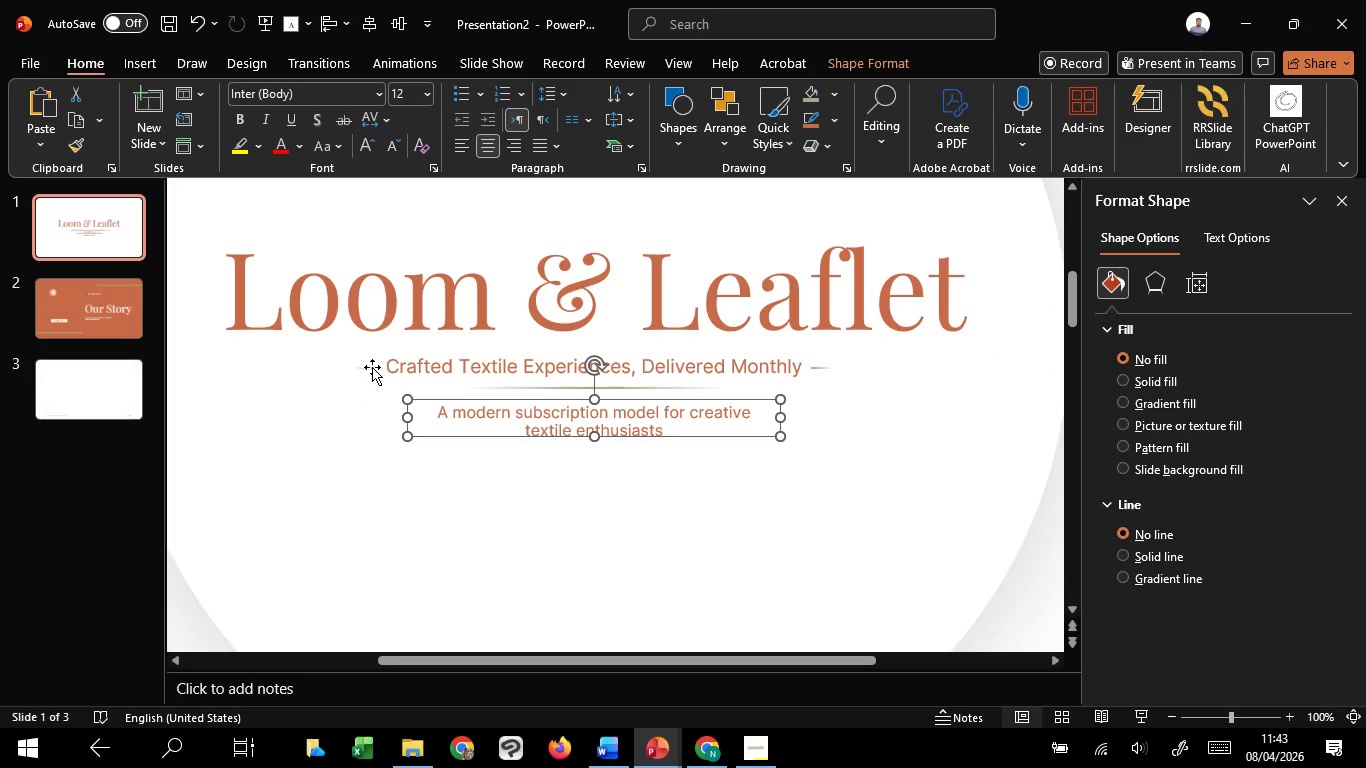 
left_click([369, 368])
 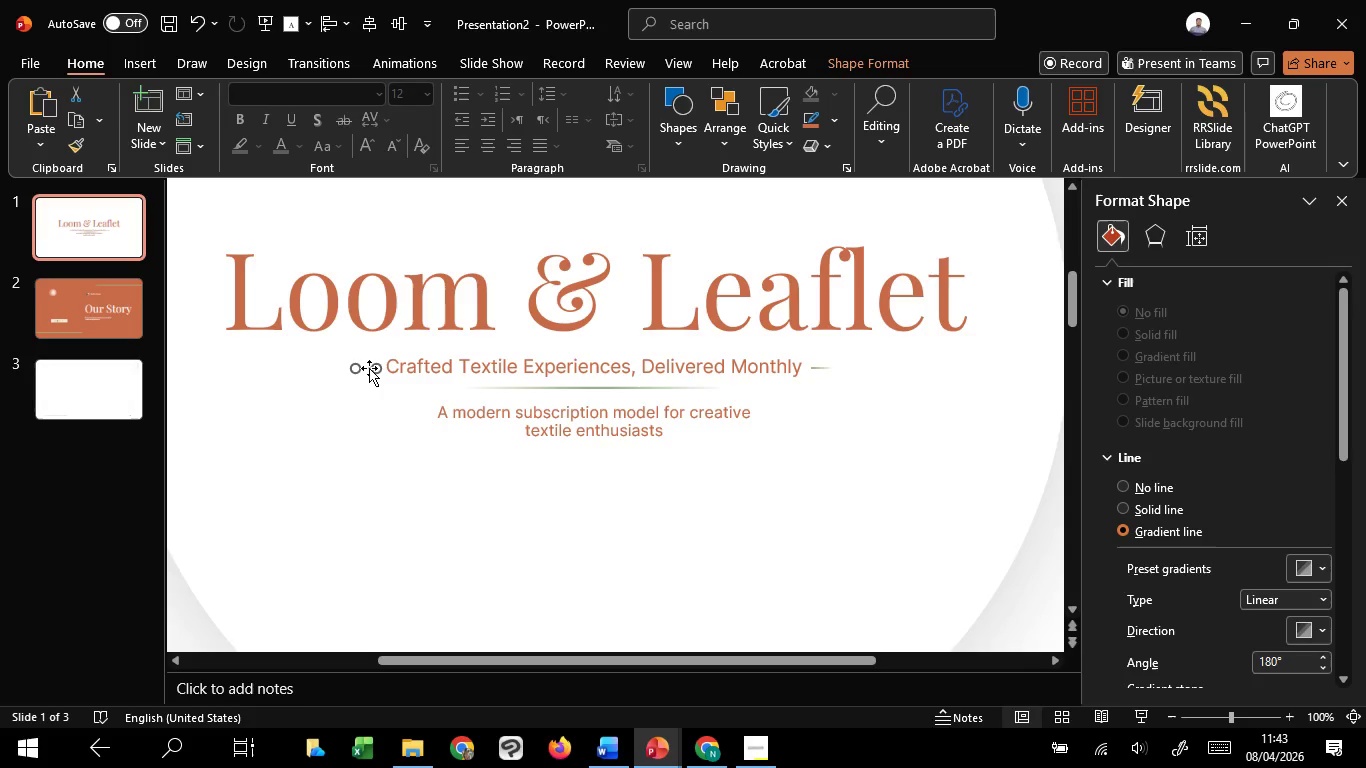 
hold_key(key=ShiftLeft, duration=1.52)
scroll: coordinate [372, 368], scroll_direction: up, amount: 5.0
 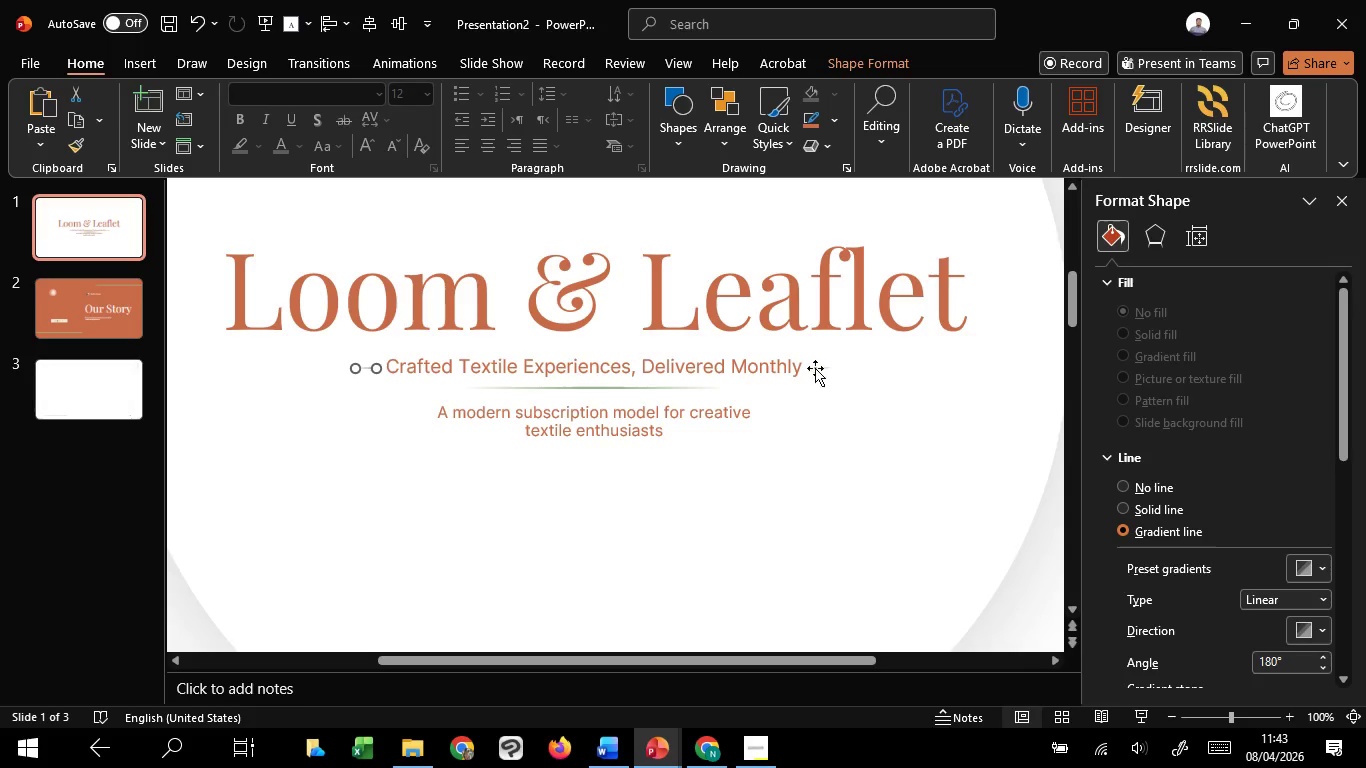 
hold_key(key=ShiftLeft, duration=1.0)
left_click([817, 364])
 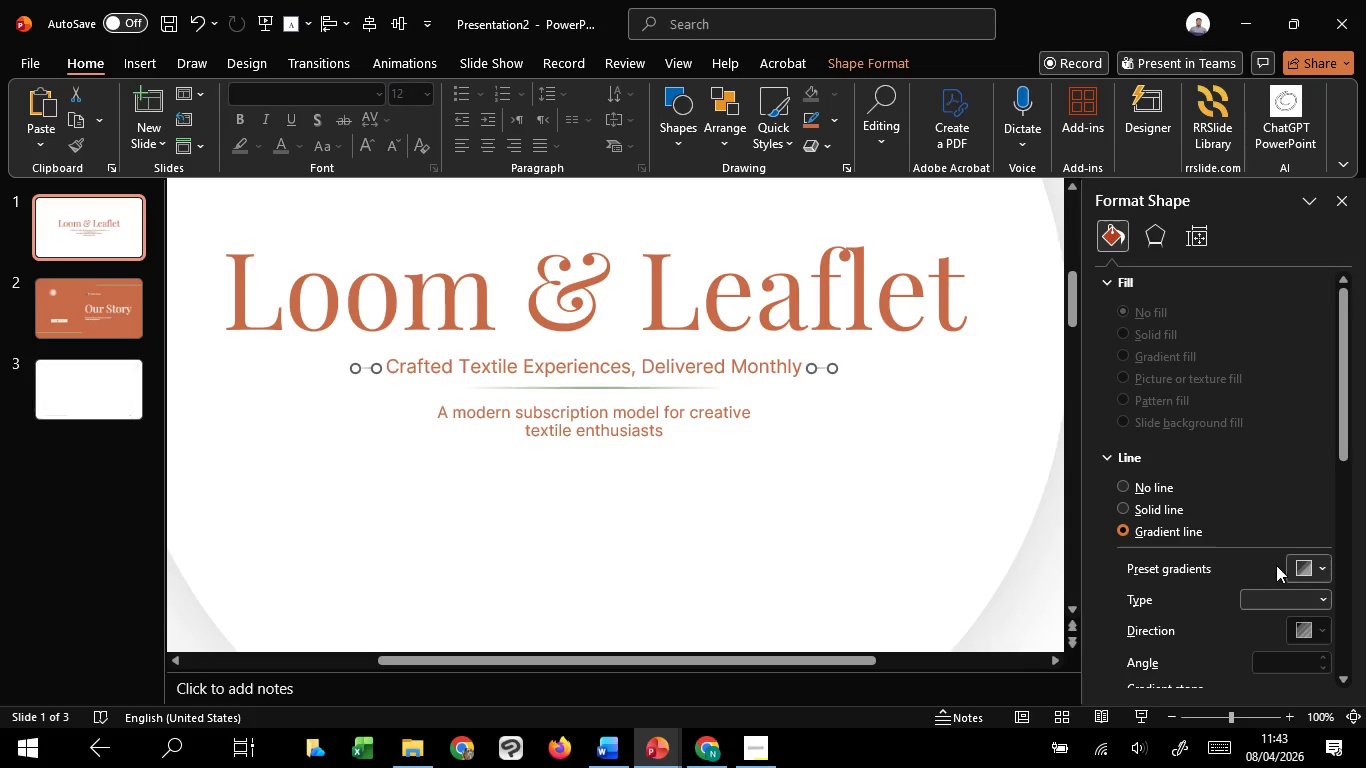 
scroll: coordinate [1298, 618], scroll_direction: down, amount: 6.0
 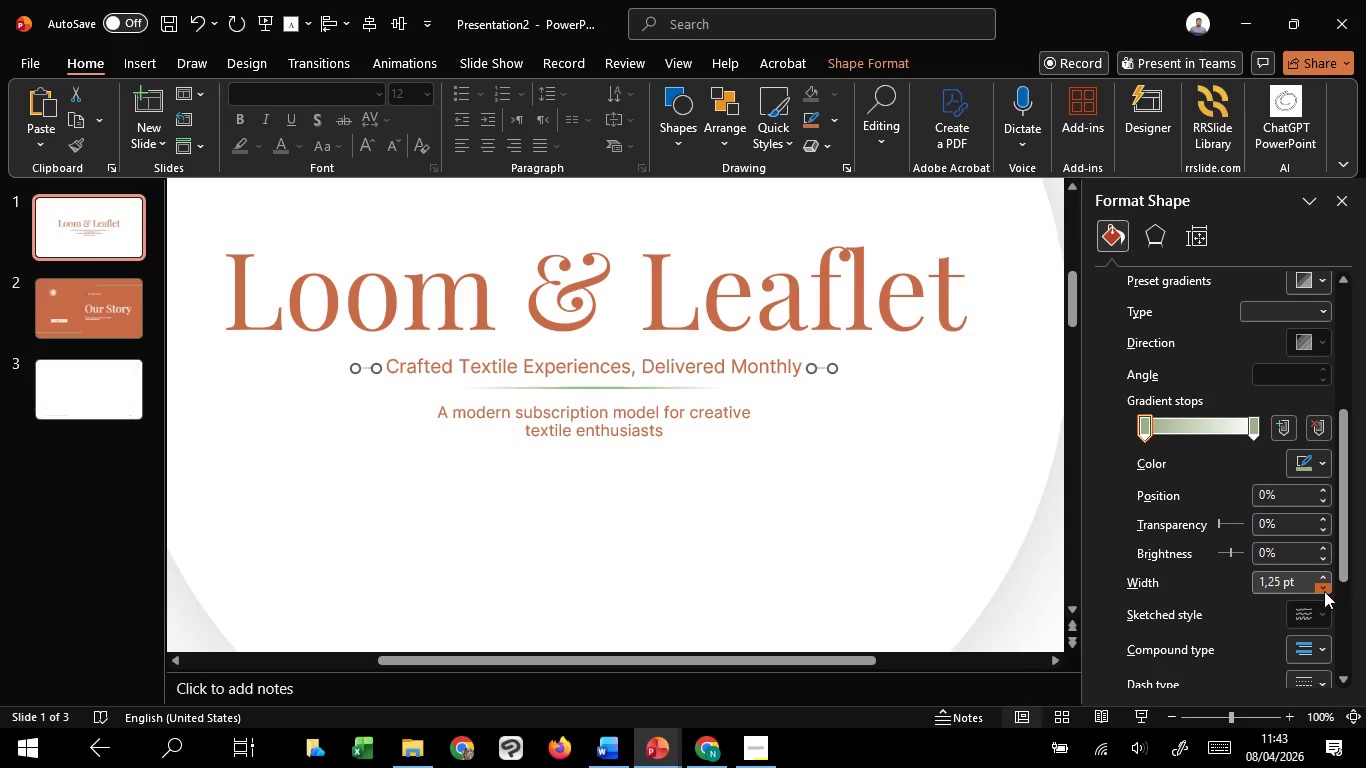 
double_click([1324, 591])
 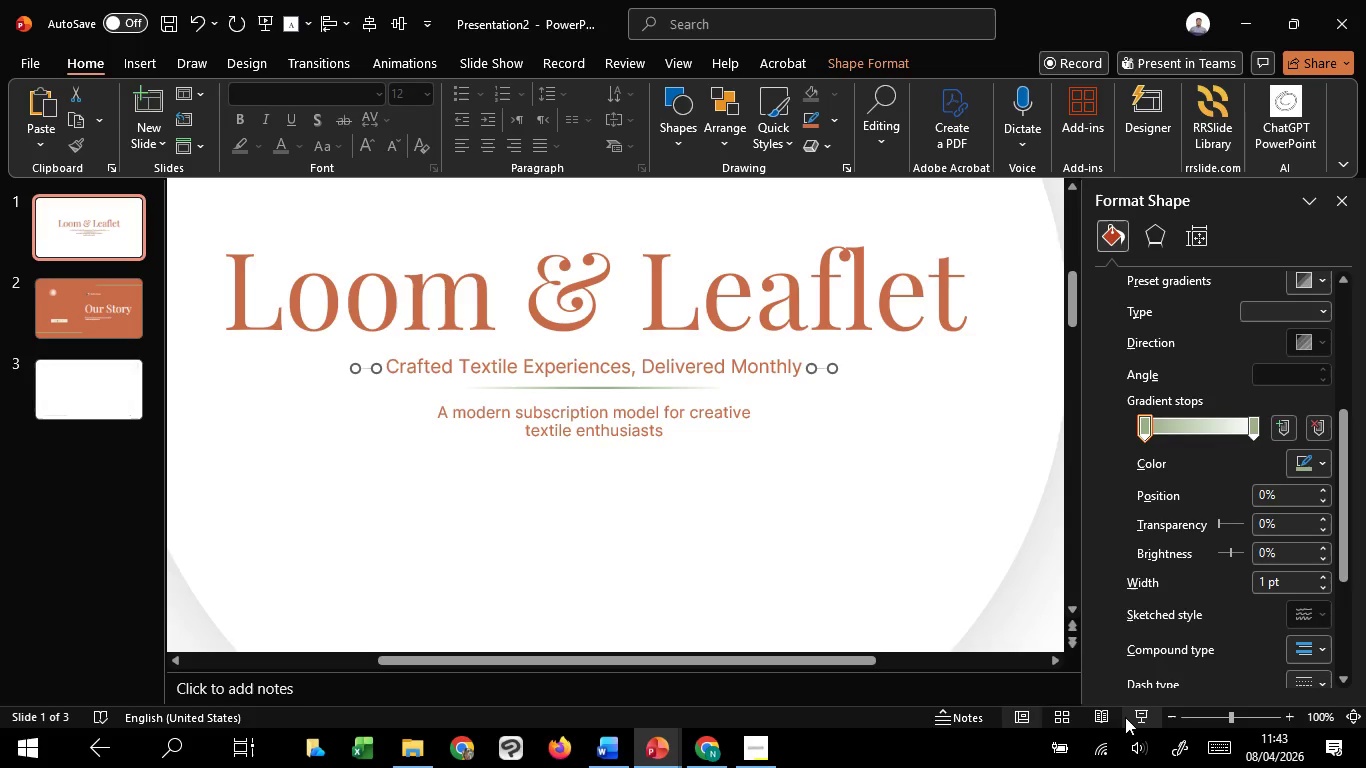 
left_click([1134, 716])
 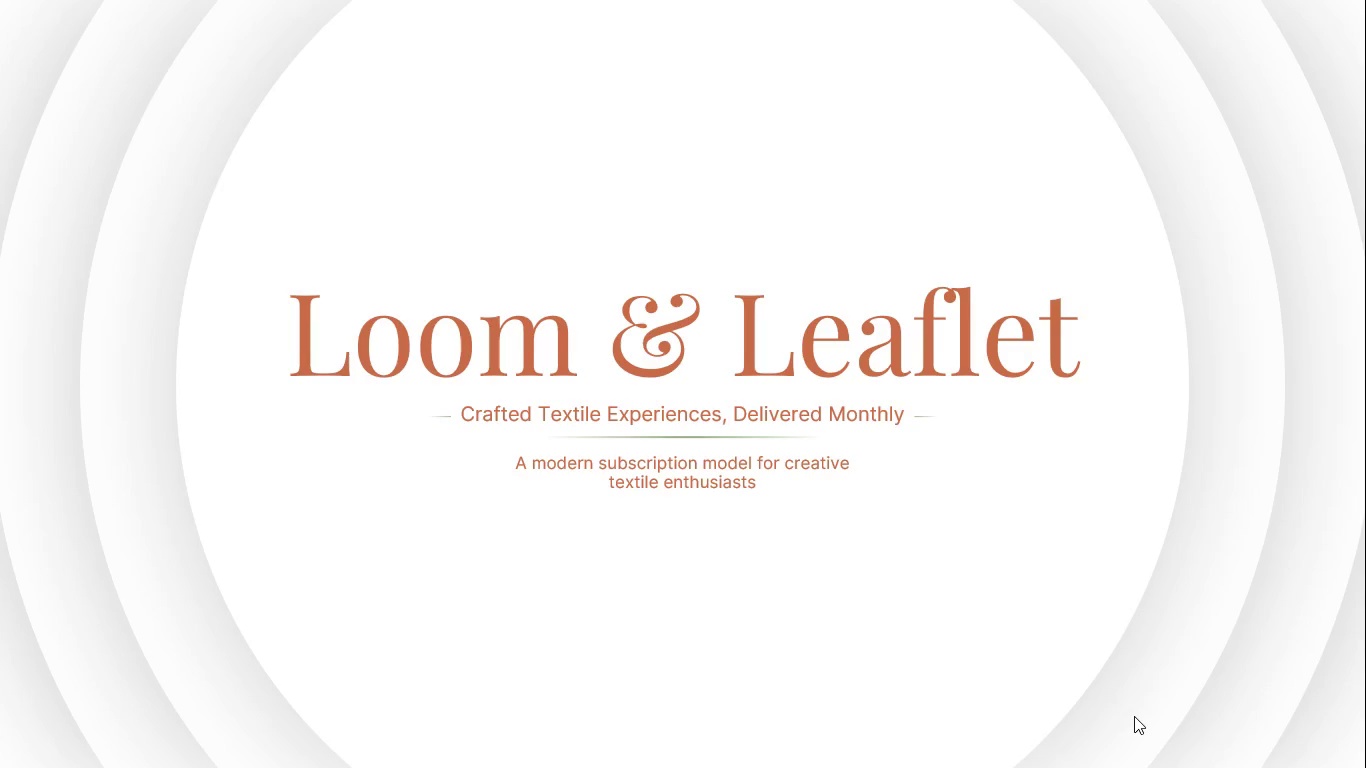 
key(Escape)
 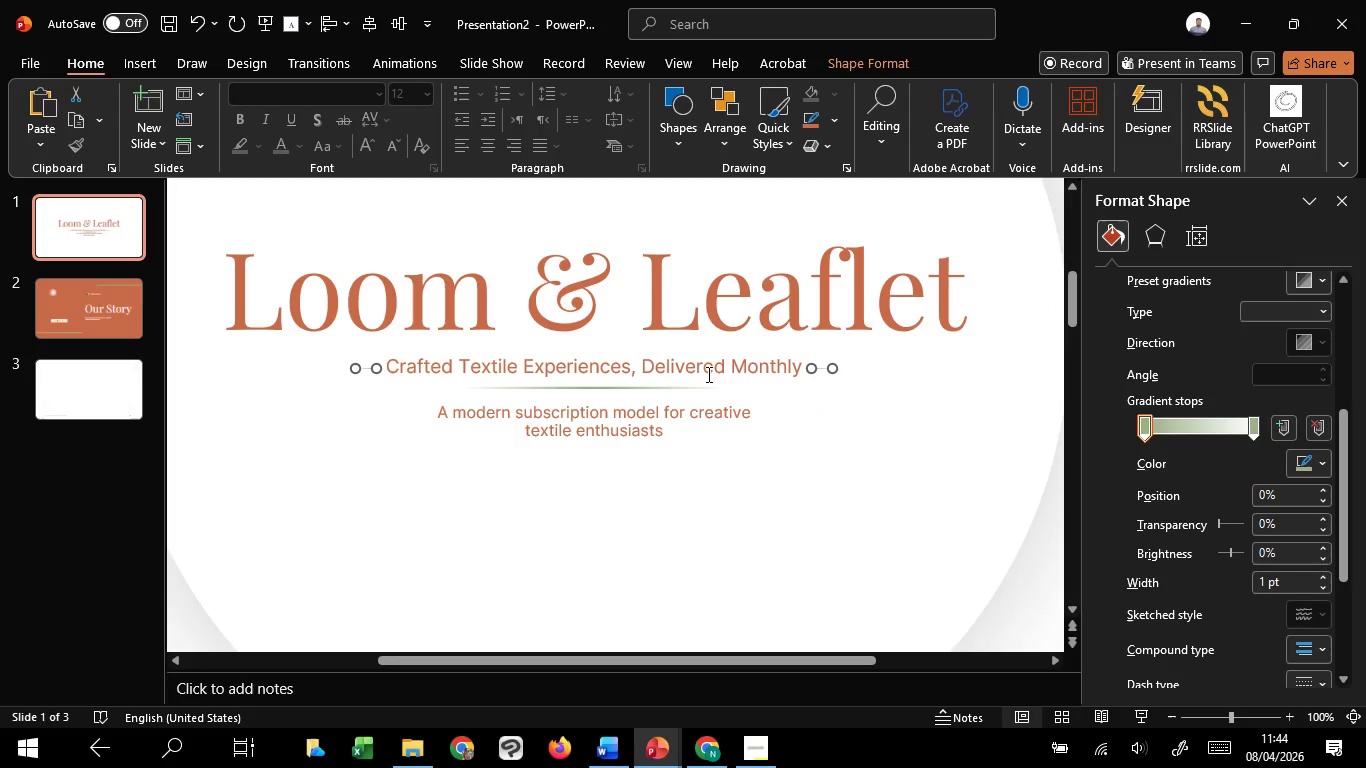 
hold_key(key=ShiftLeft, duration=1.3)
left_click([707, 371])
 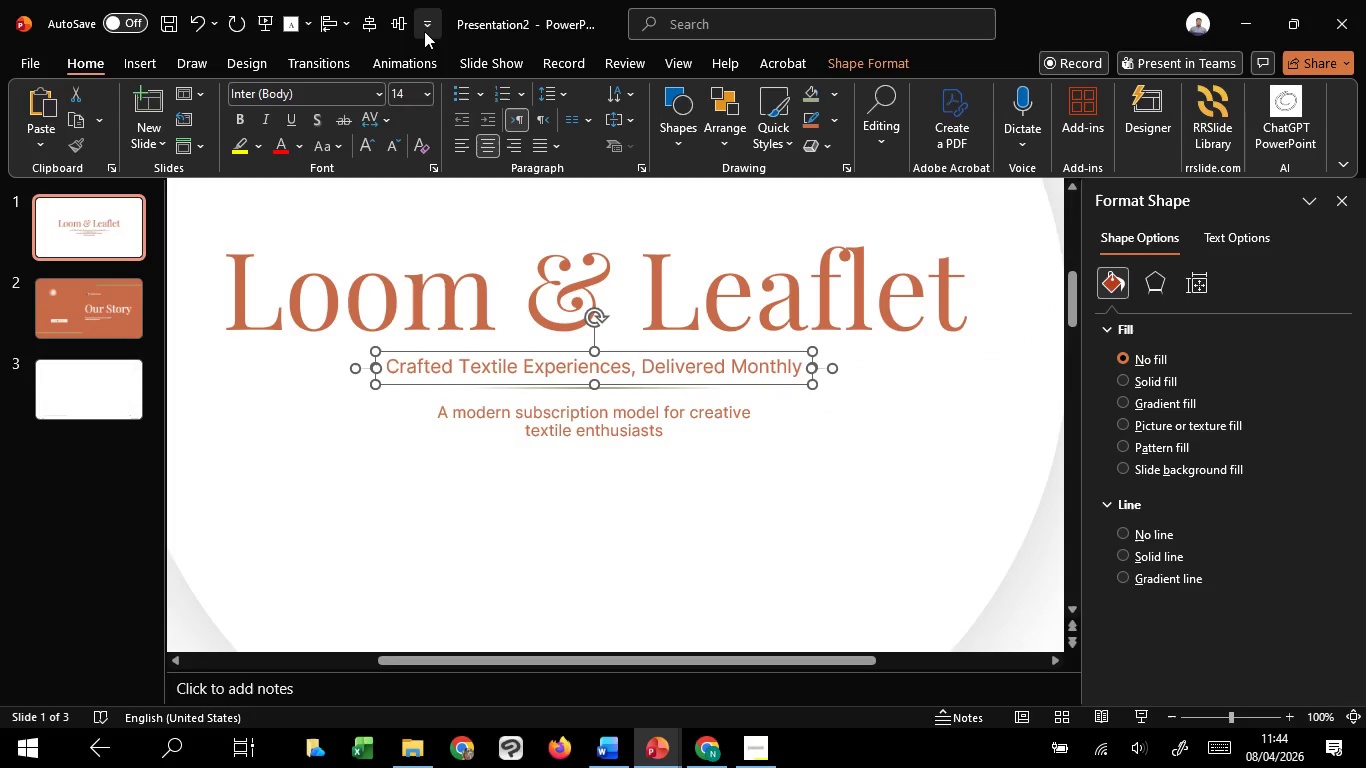 
left_click([402, 18])
 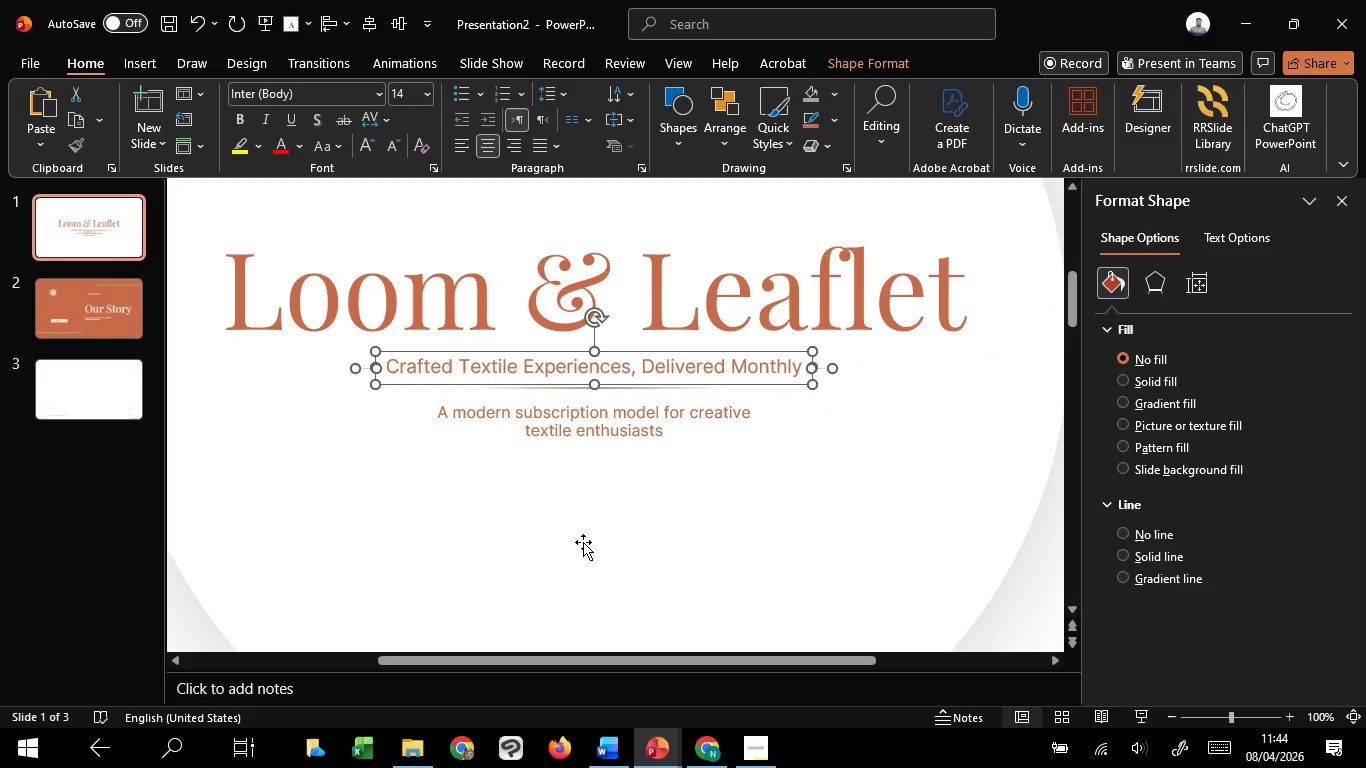 
left_click([589, 368])
 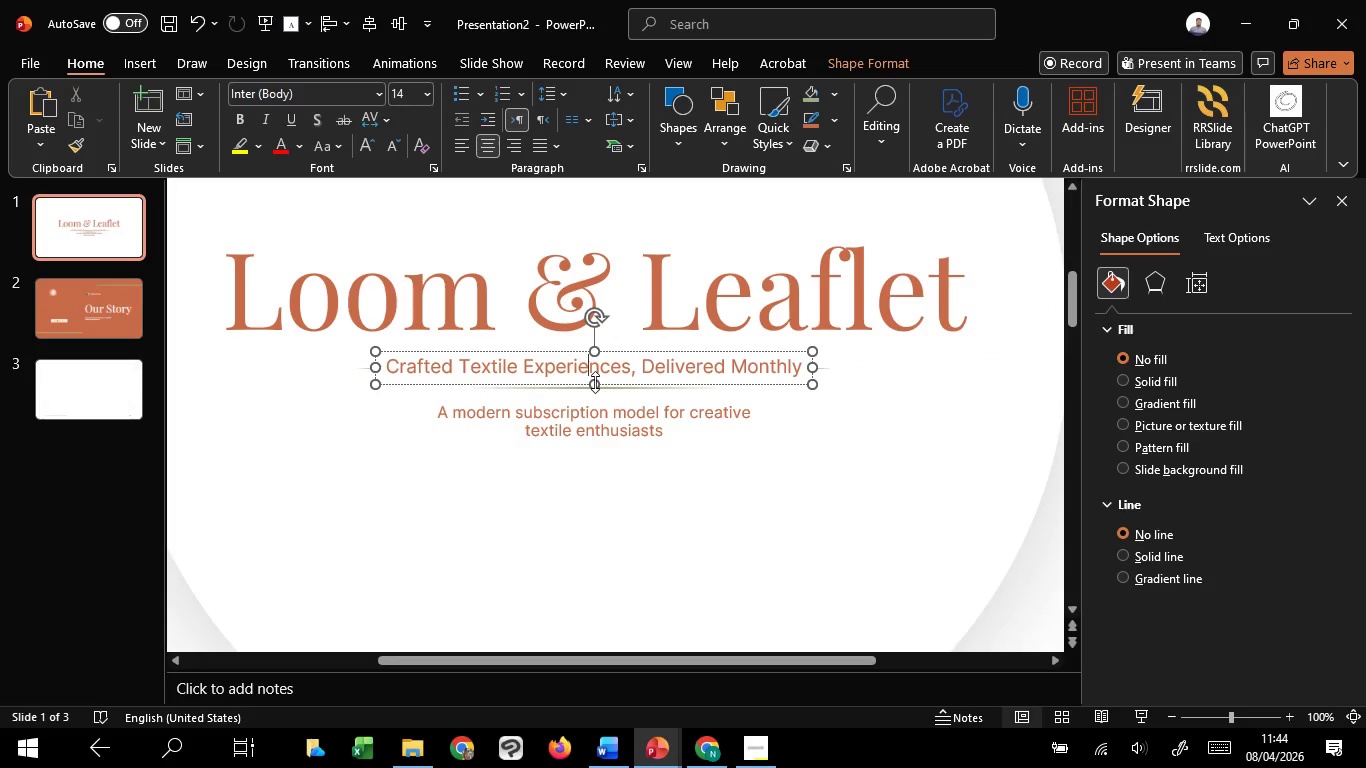 
left_click_drag(start_coordinate=[595, 382], to_coordinate=[599, 377])
 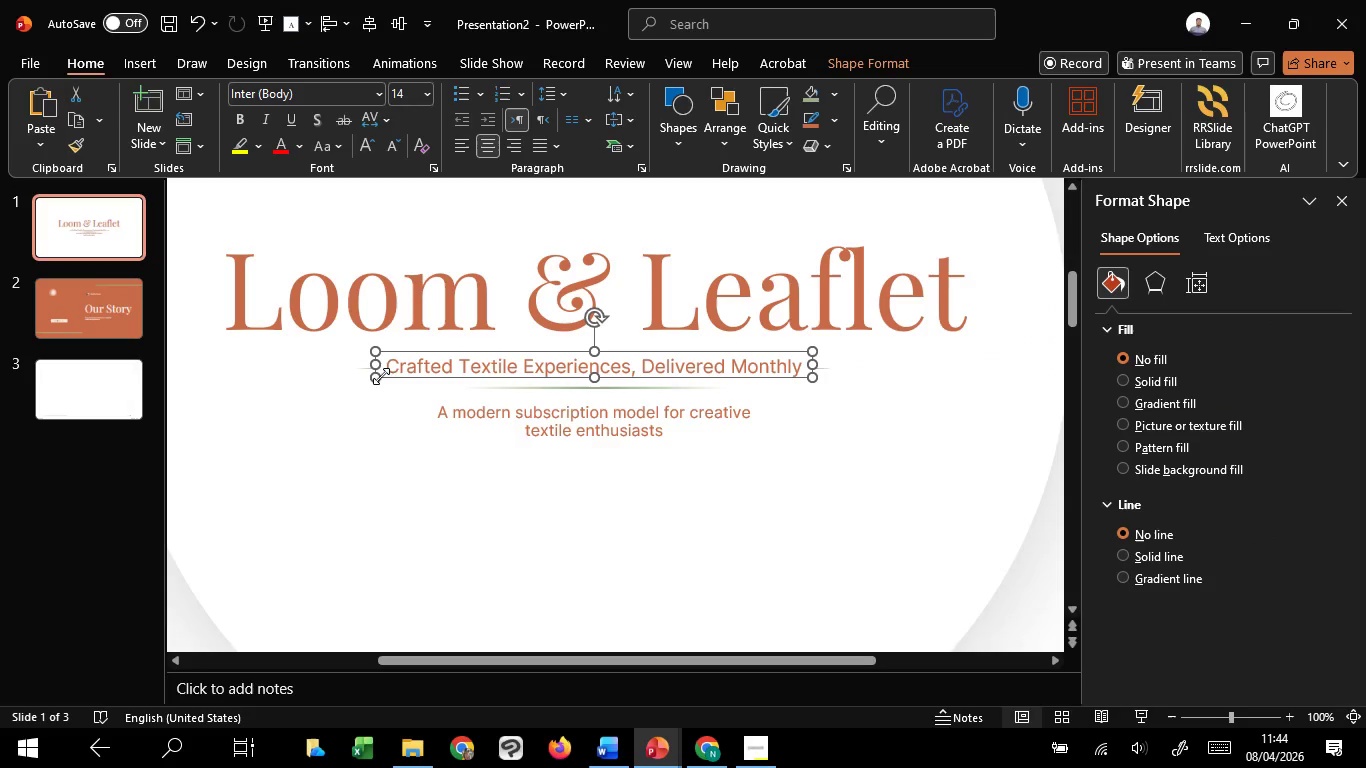 
hold_key(key=CapsLock, duration=1.51)
 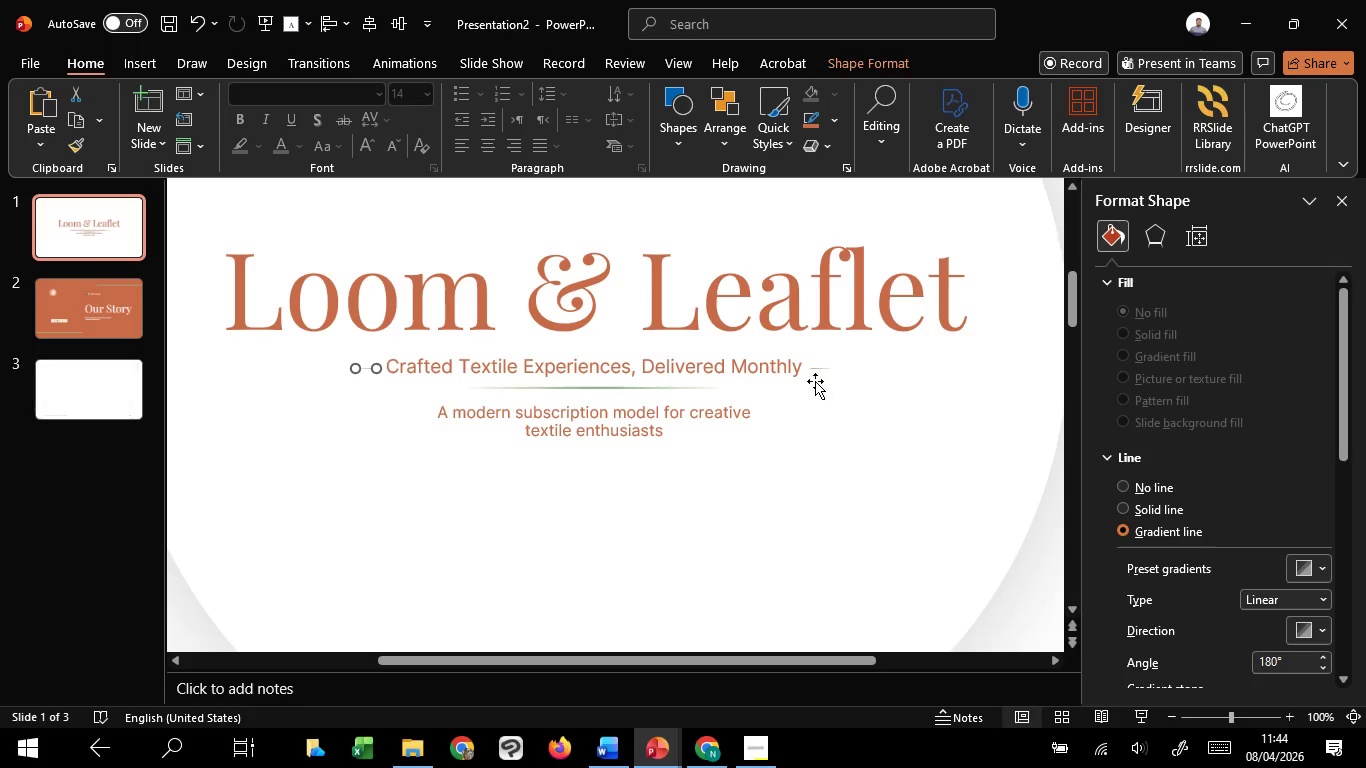 
left_click([363, 369])
 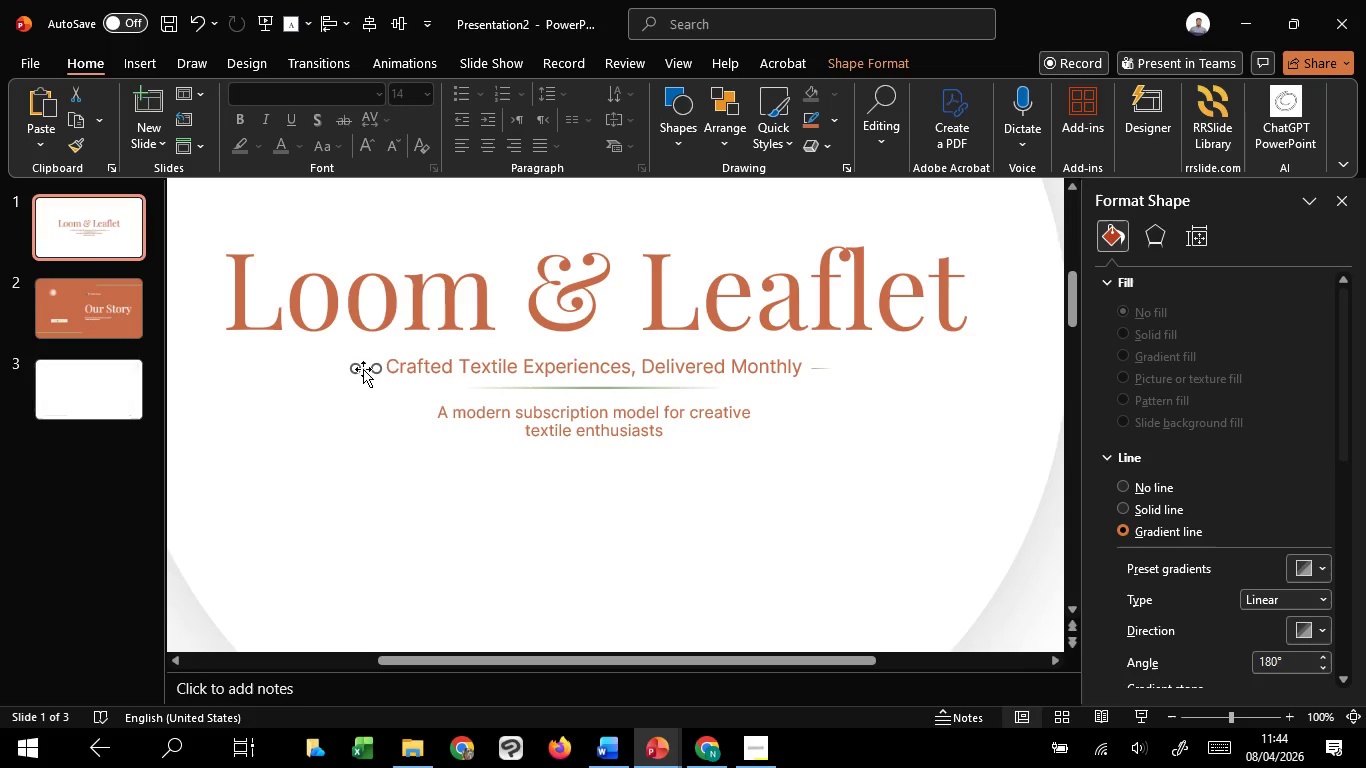 
hold_key(key=CapsLock, duration=0.75)
 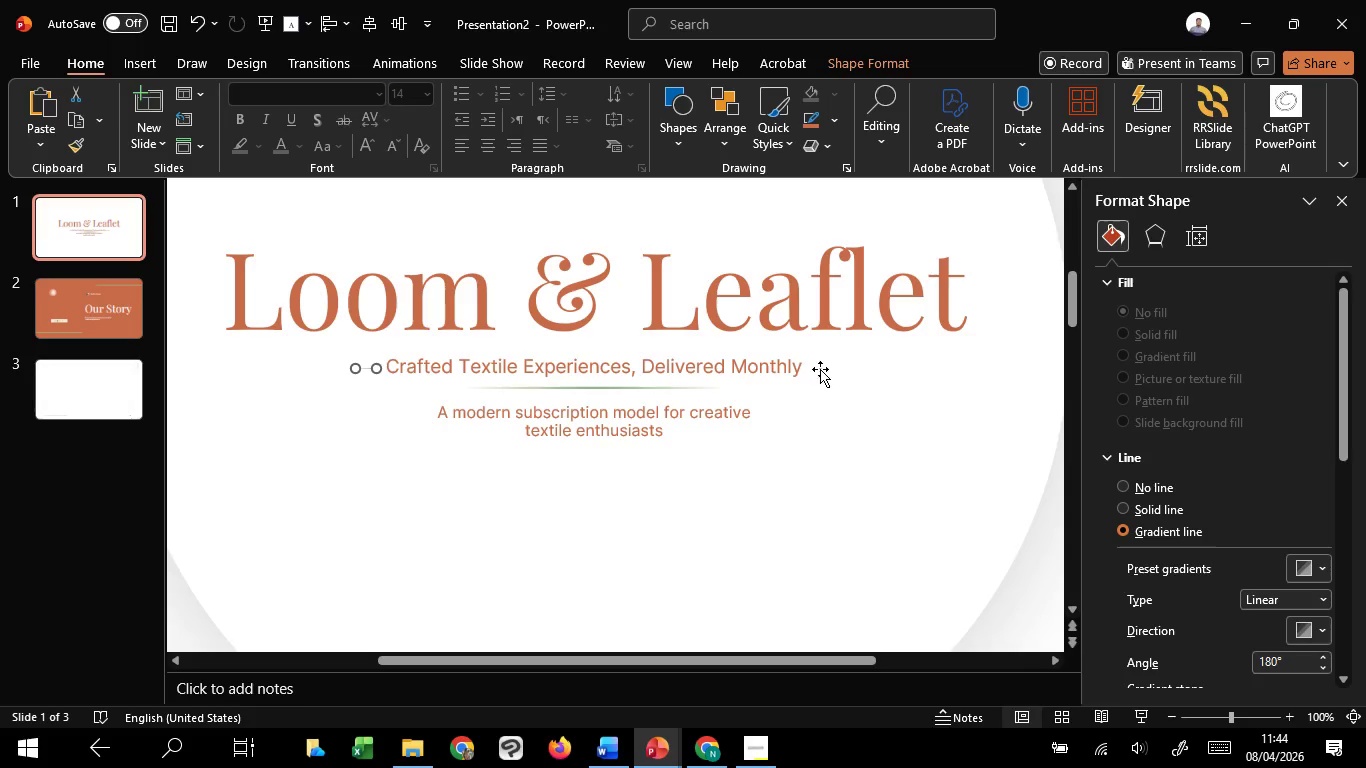 
hold_key(key=ShiftLeft, duration=1.5)
left_click([820, 369])
 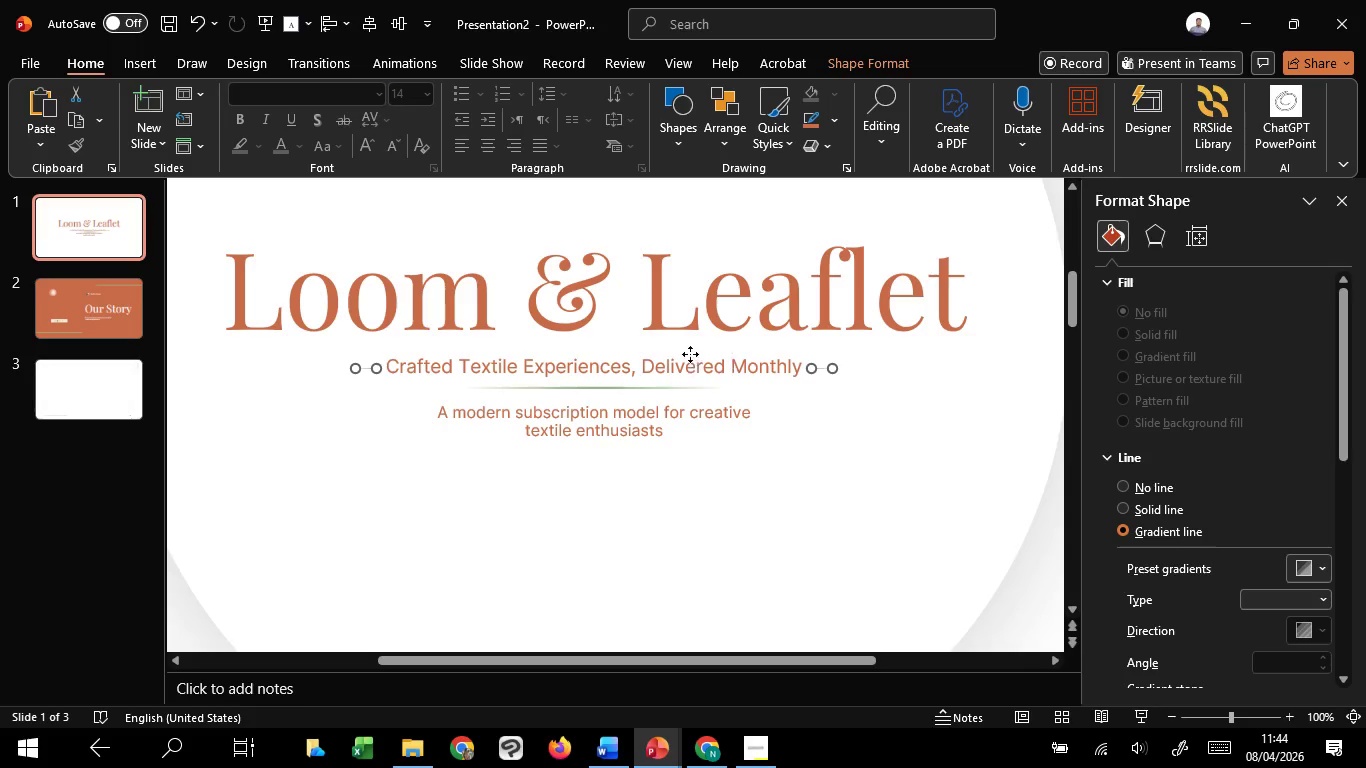 
left_click([690, 354])
 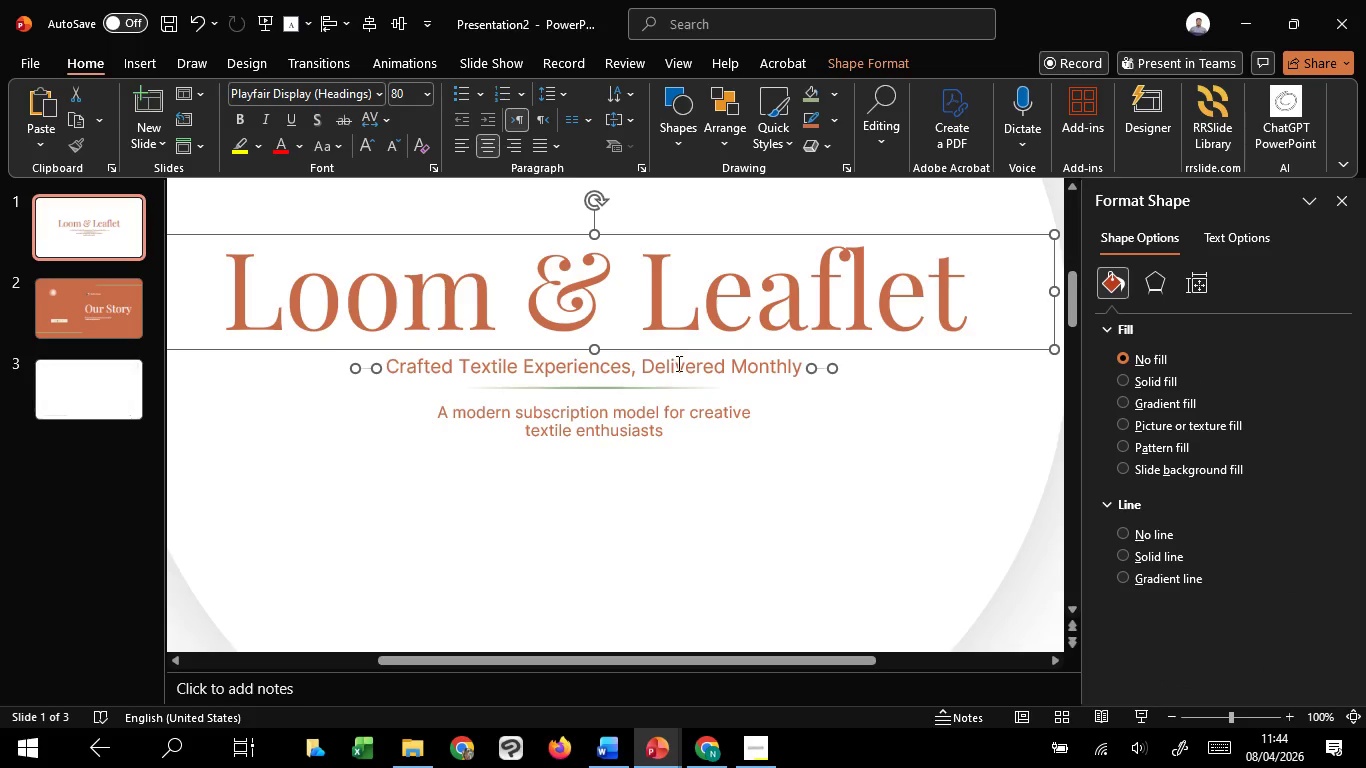 
hold_key(key=ShiftLeft, duration=1.5)
 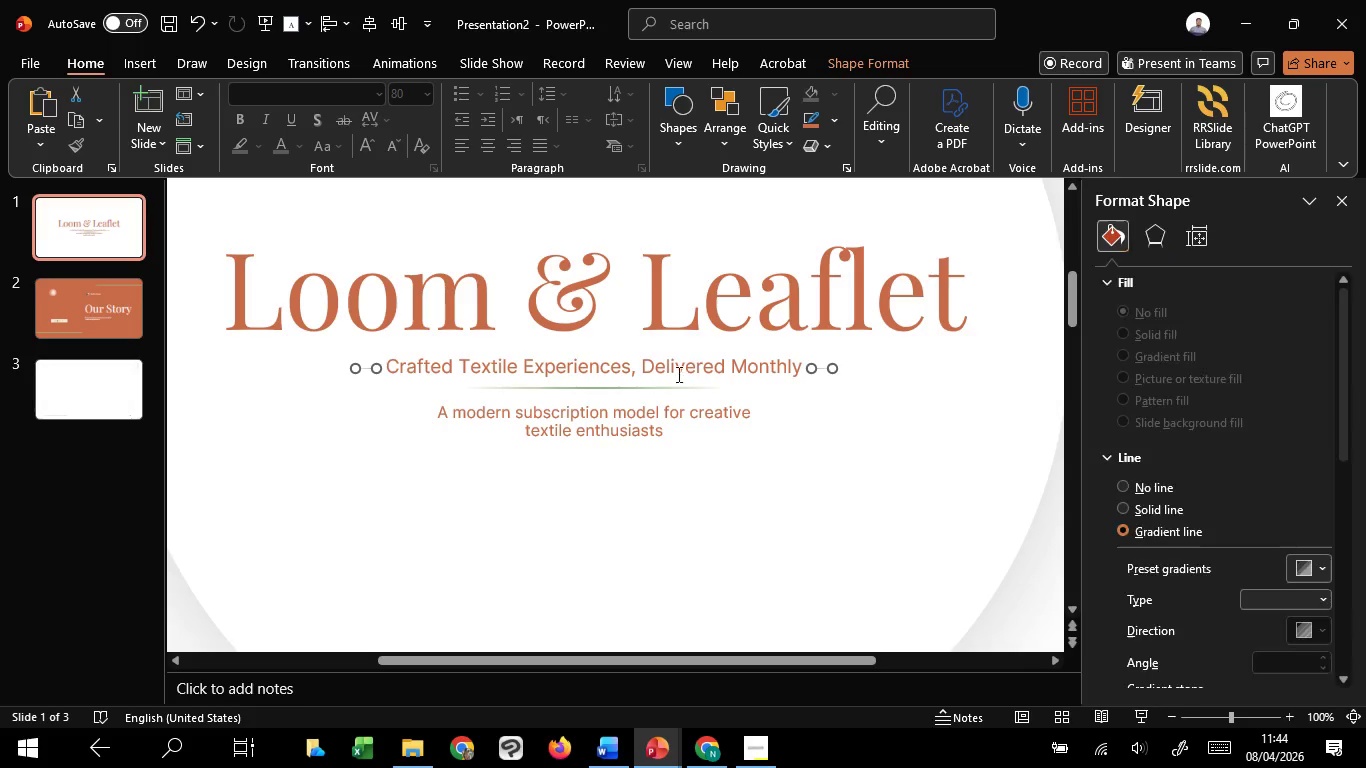 
hold_key(key=ShiftLeft, duration=1.51)
left_click([693, 348])
 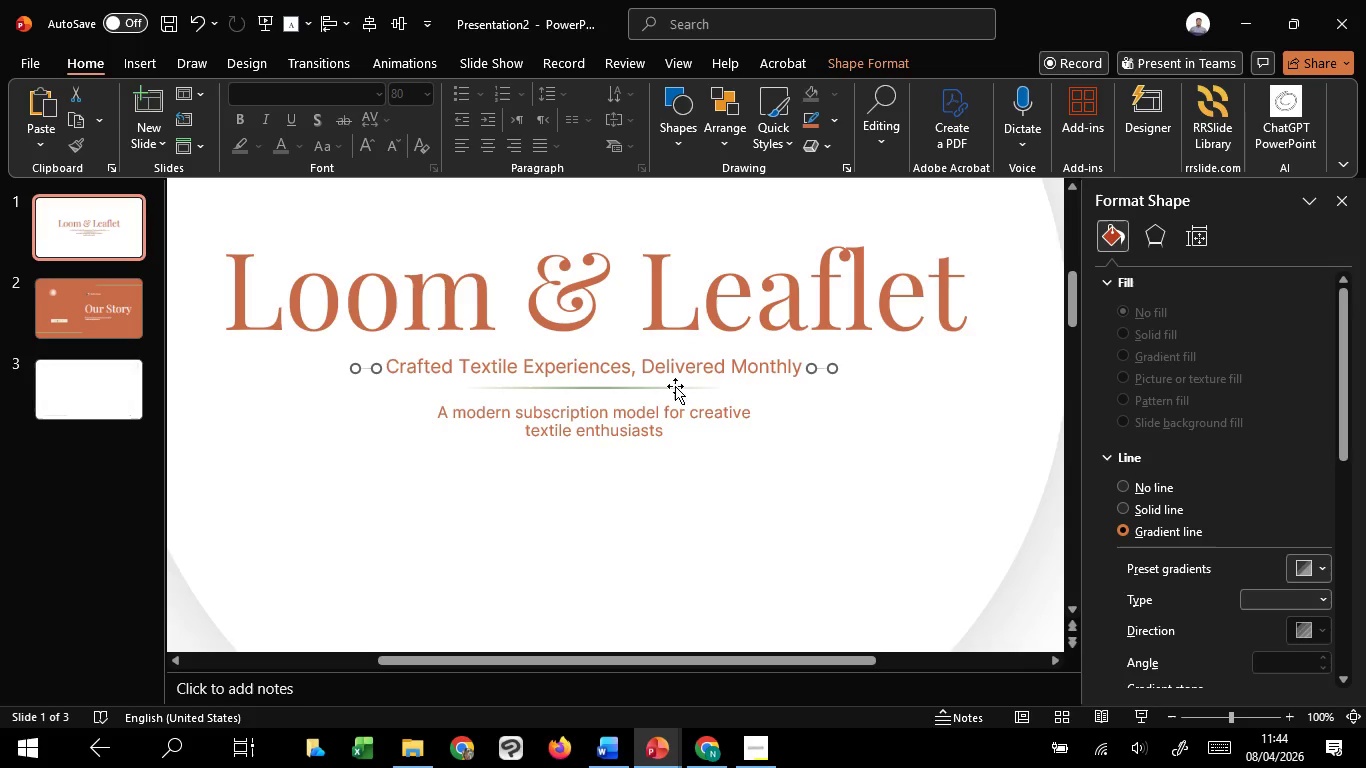 
left_click([675, 386])
 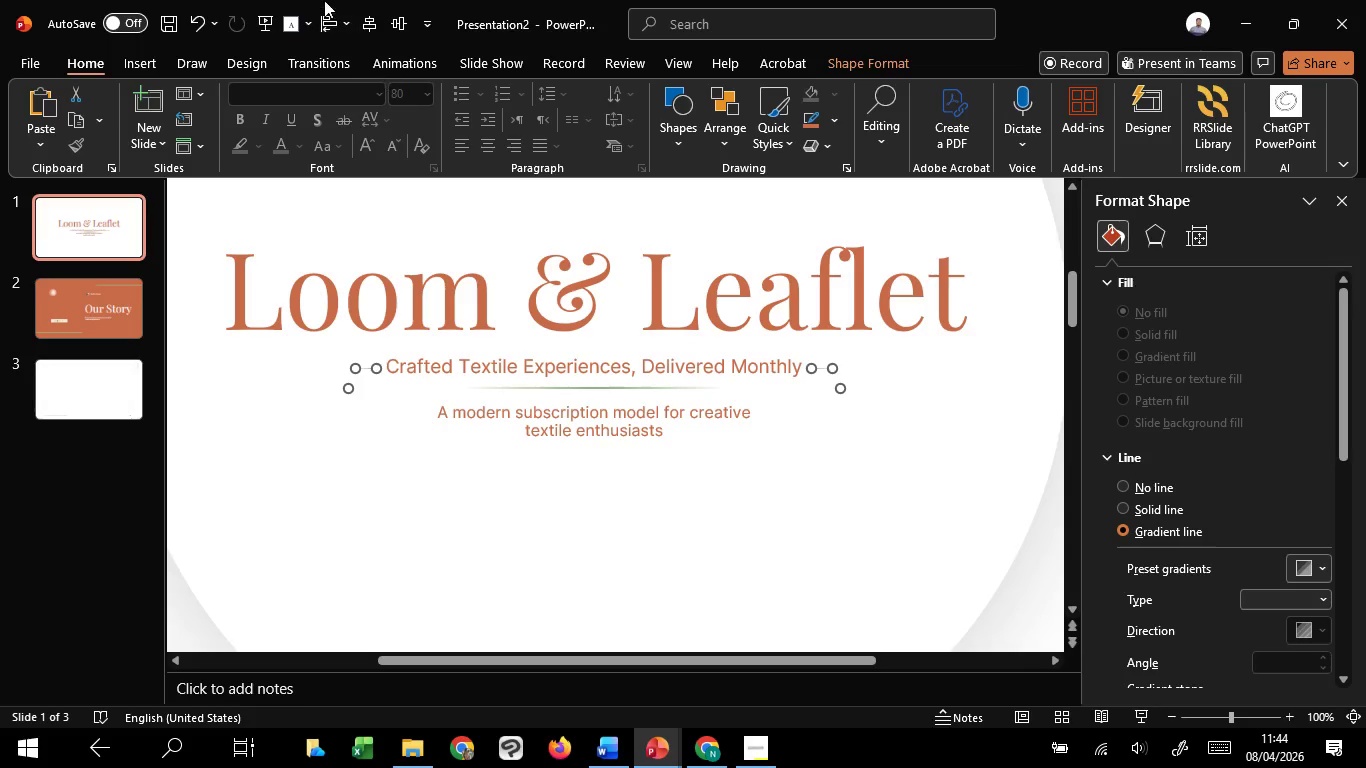 
key(Shift+ShiftLeft)
 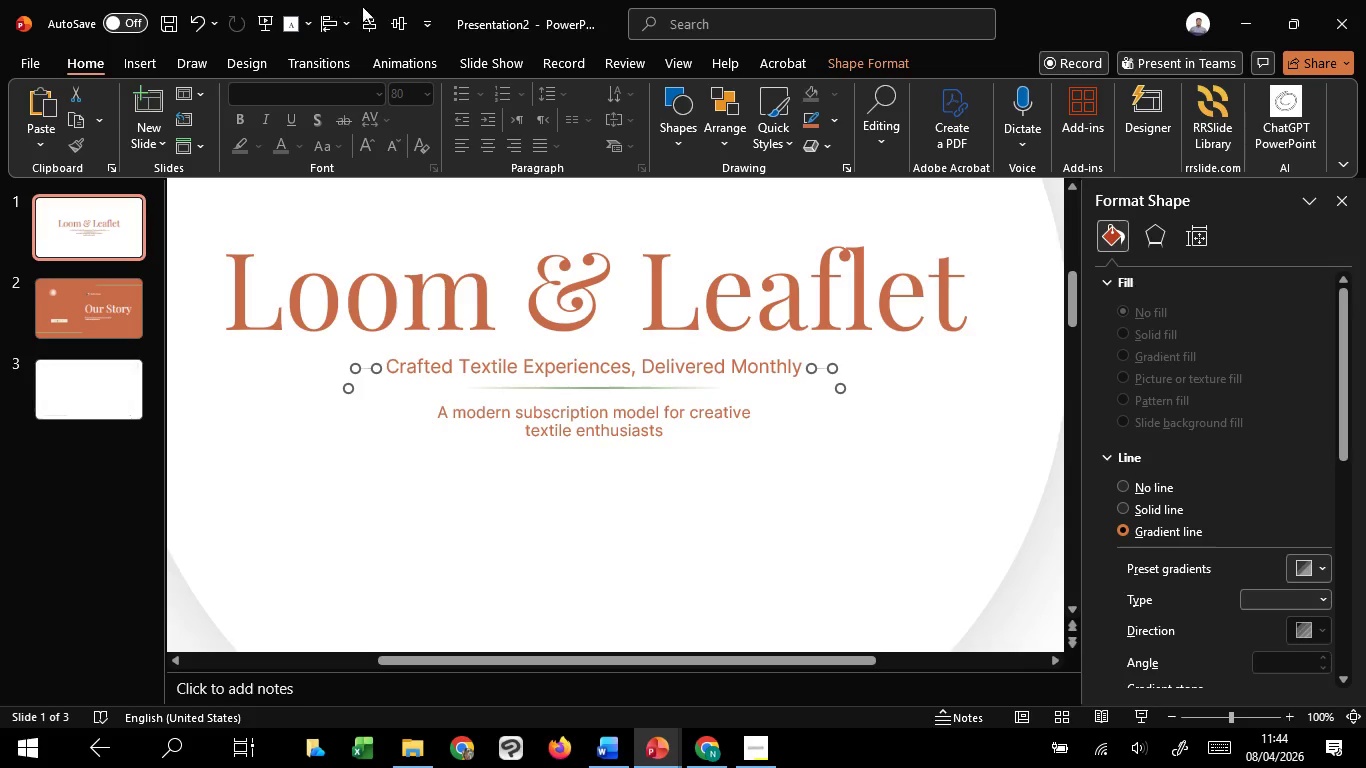 
key(Shift+ShiftLeft)
 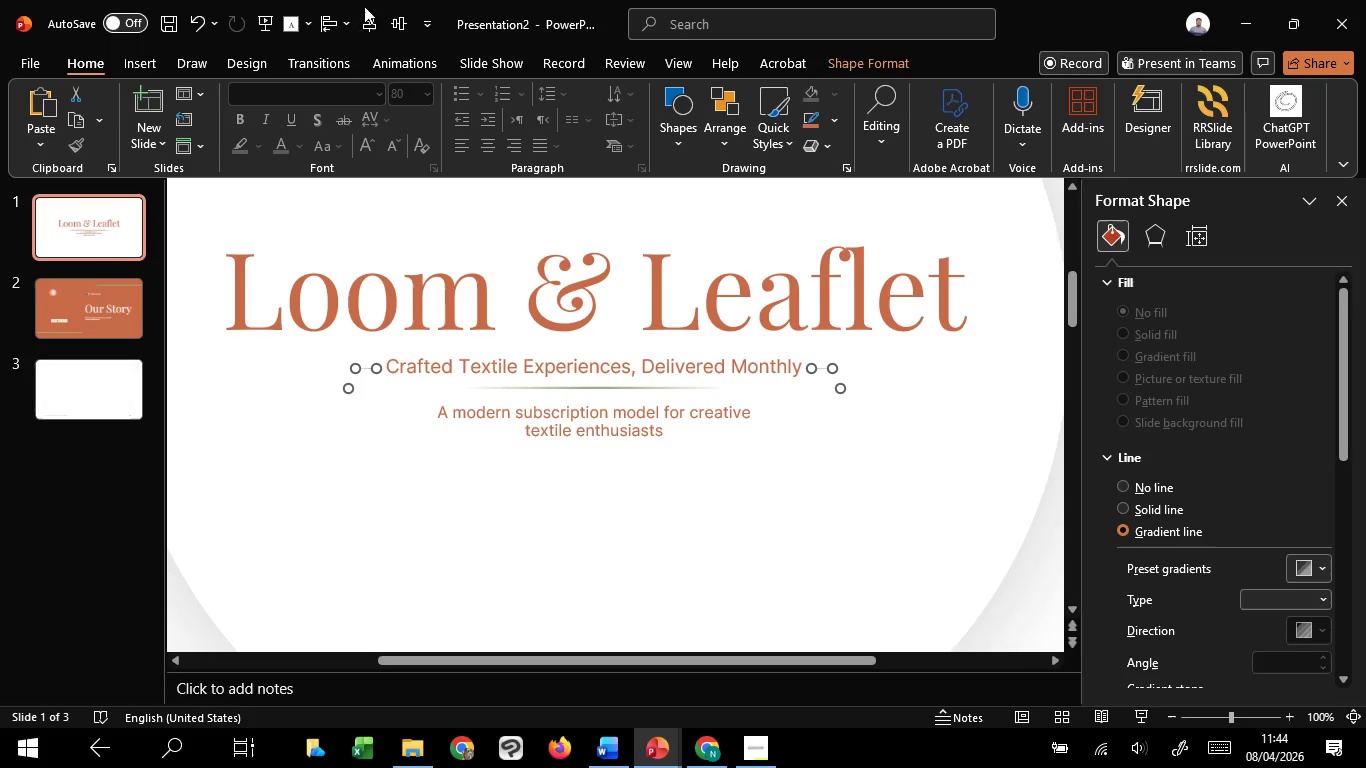 
key(Shift+ShiftLeft)
 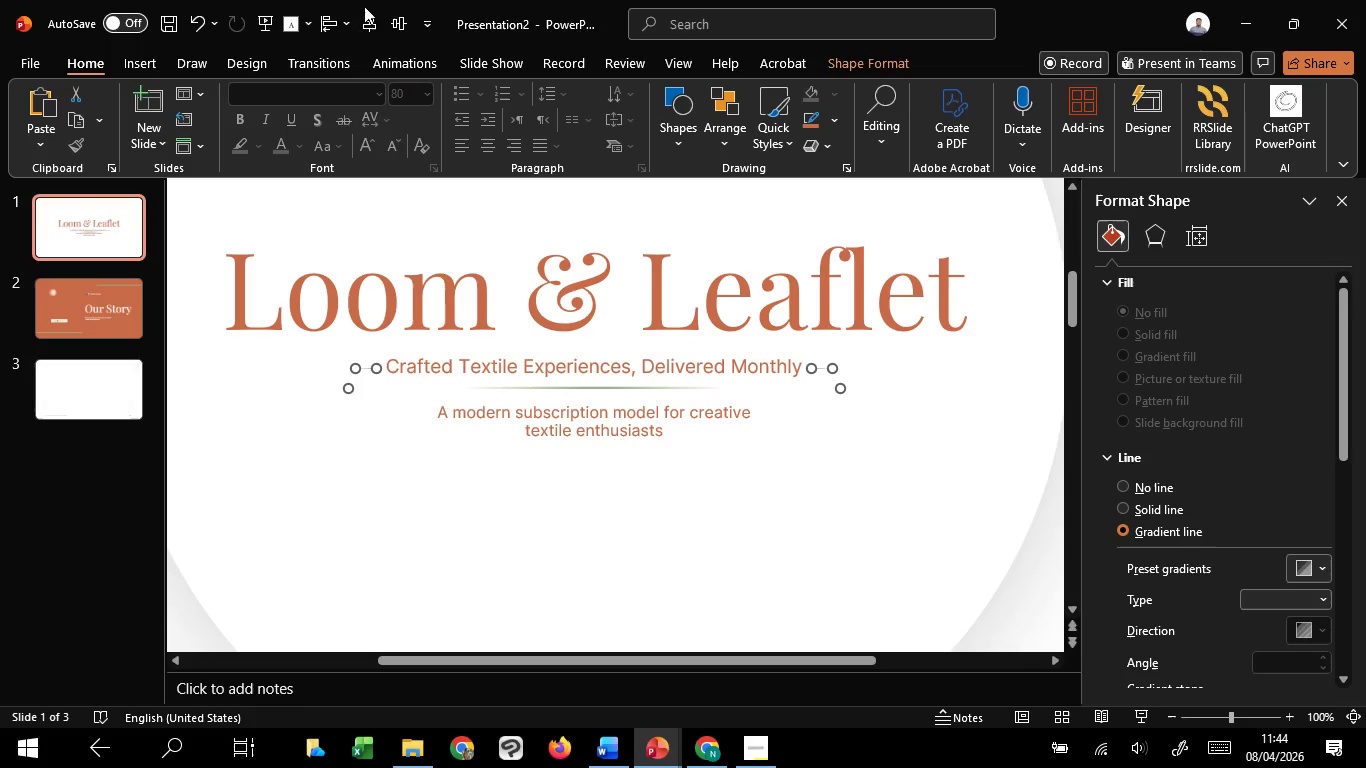 
key(Shift+ShiftLeft)
 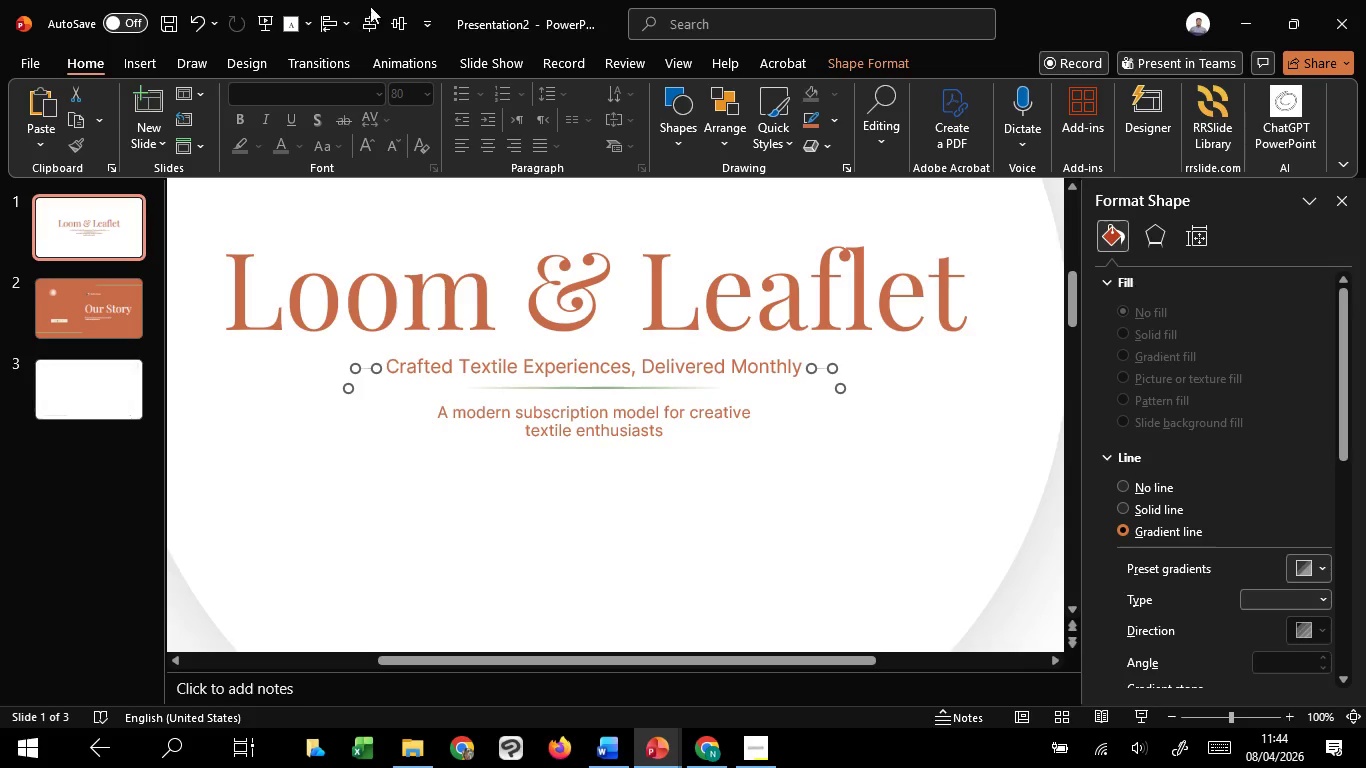 
key(Shift+ShiftLeft)
 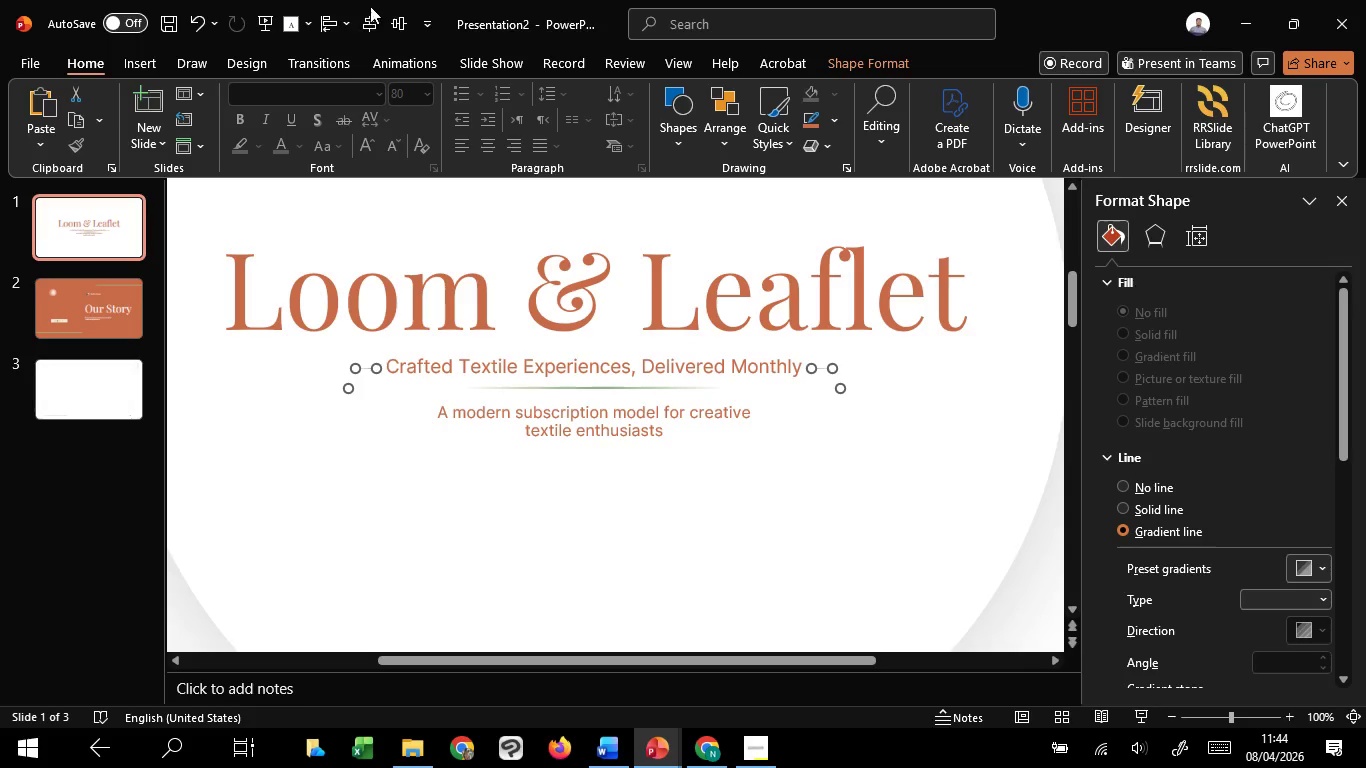 
key(Shift+ShiftLeft)
 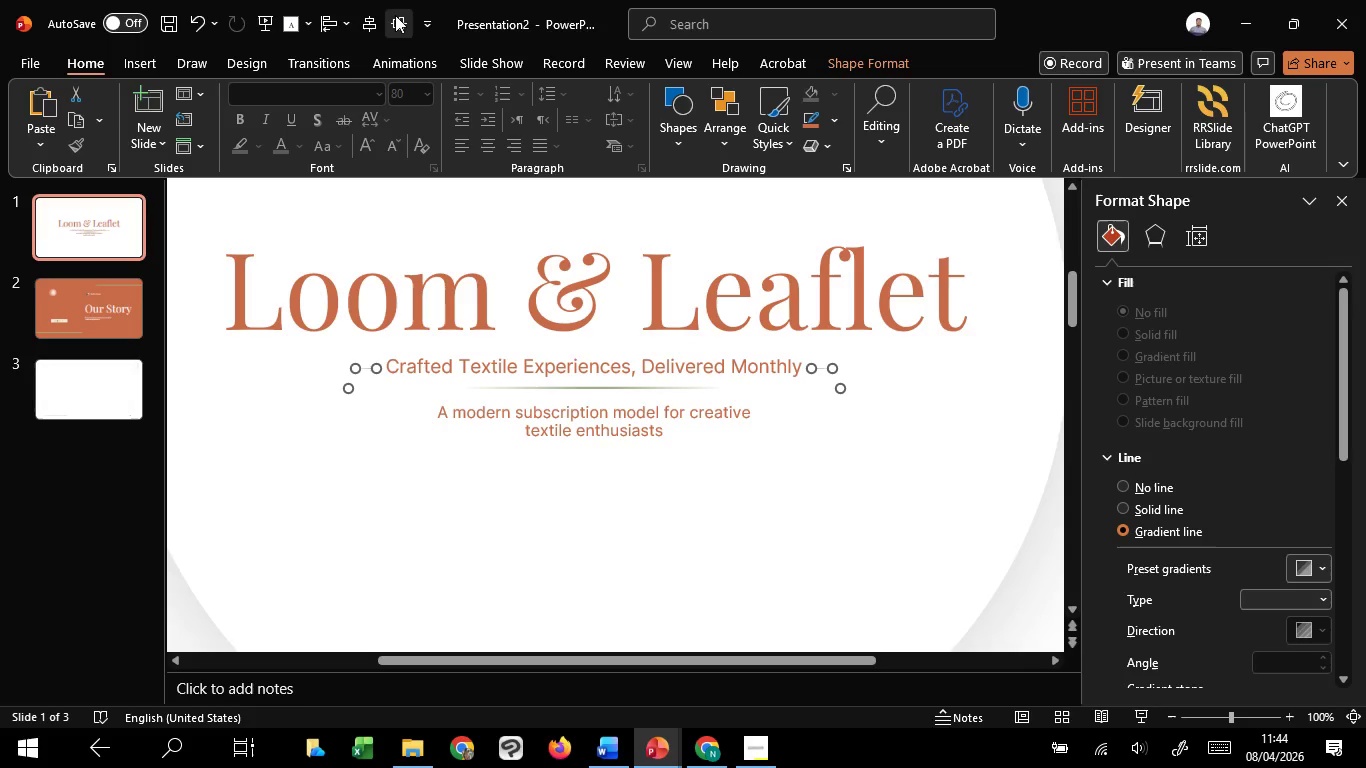 
left_click([395, 15])
 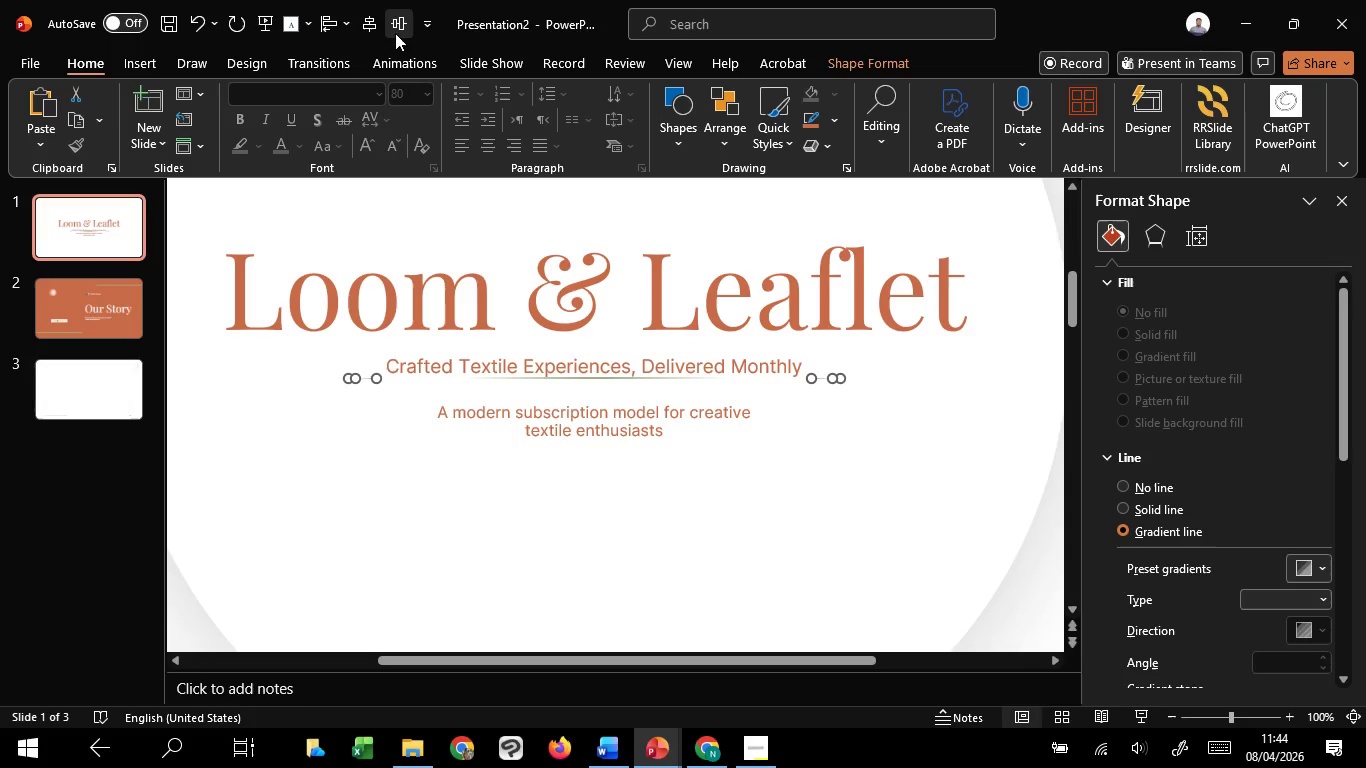 
wait(11.06)
 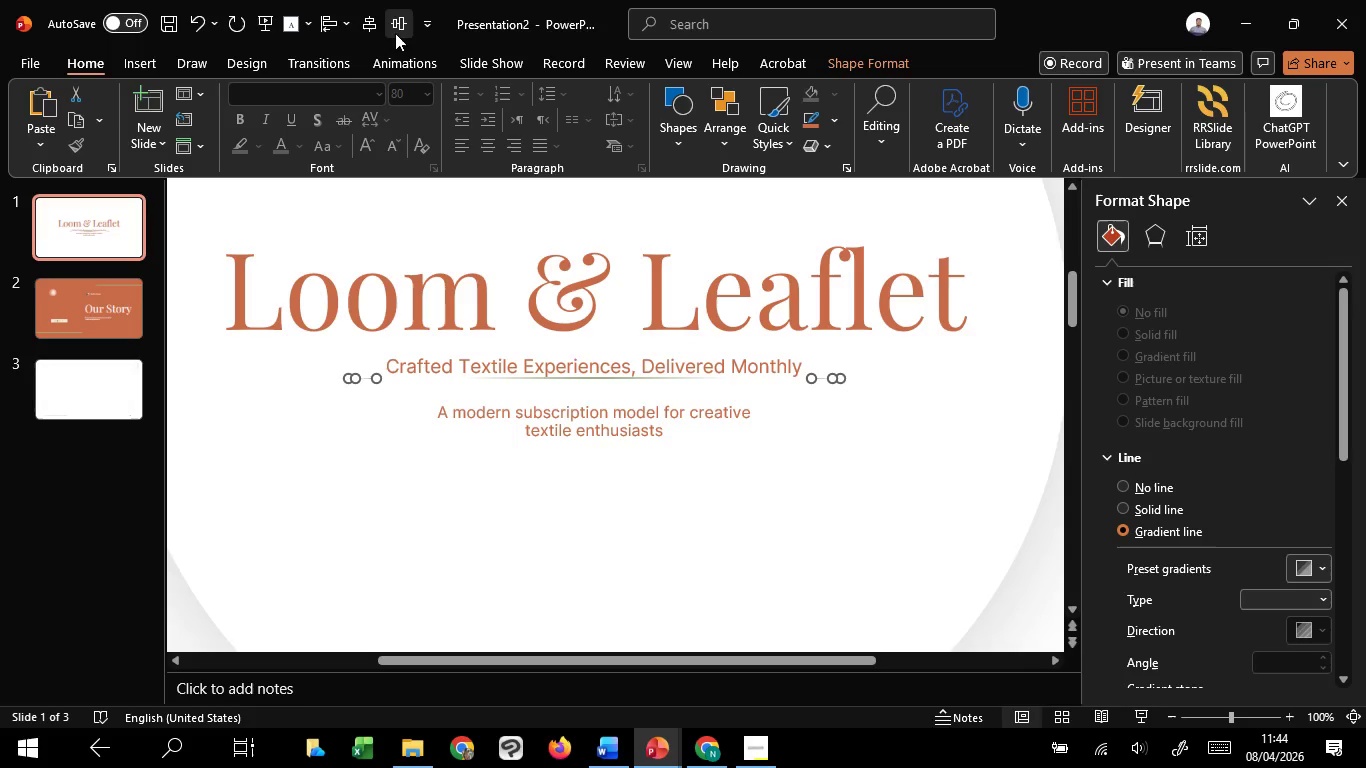 
key(Control+Z)
 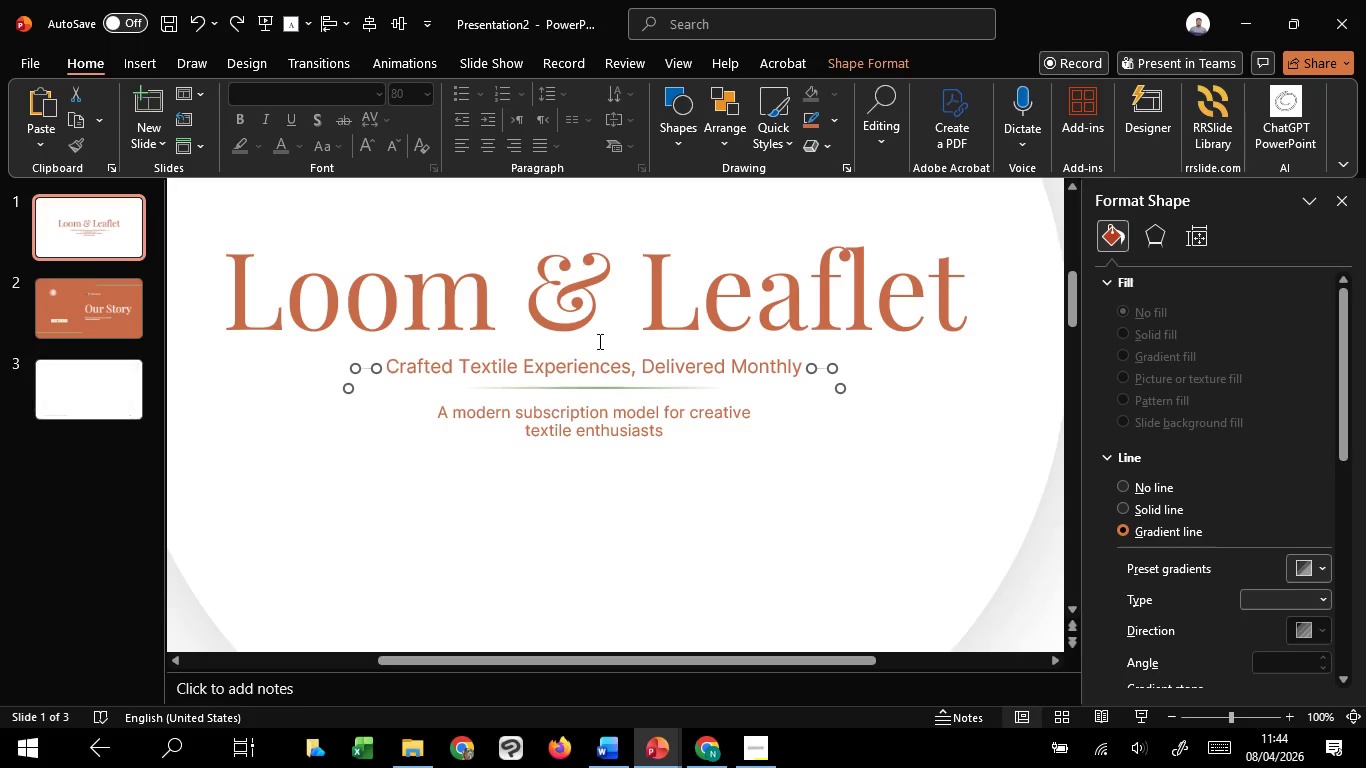 
hold_key(key=ShiftLeft, duration=1.52)
left_click([603, 386])
 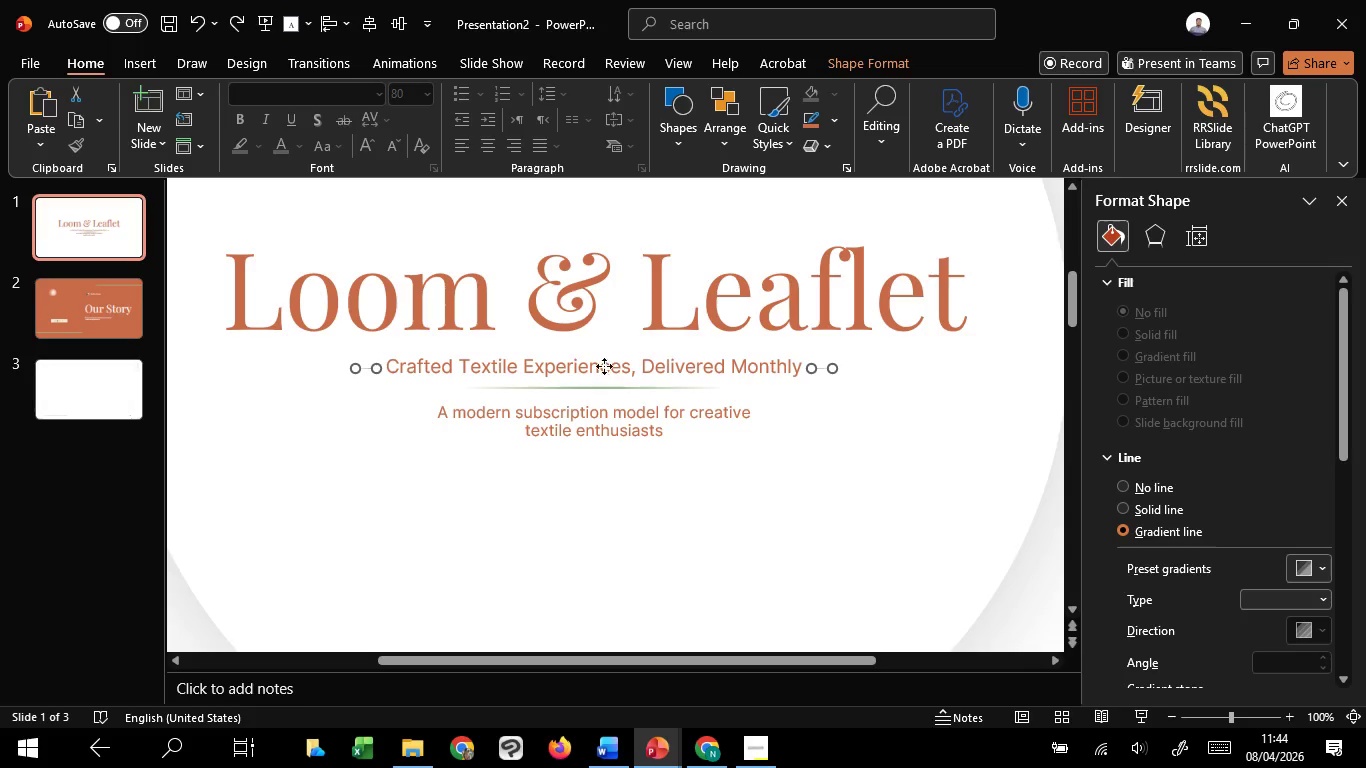 
left_click([604, 366])
 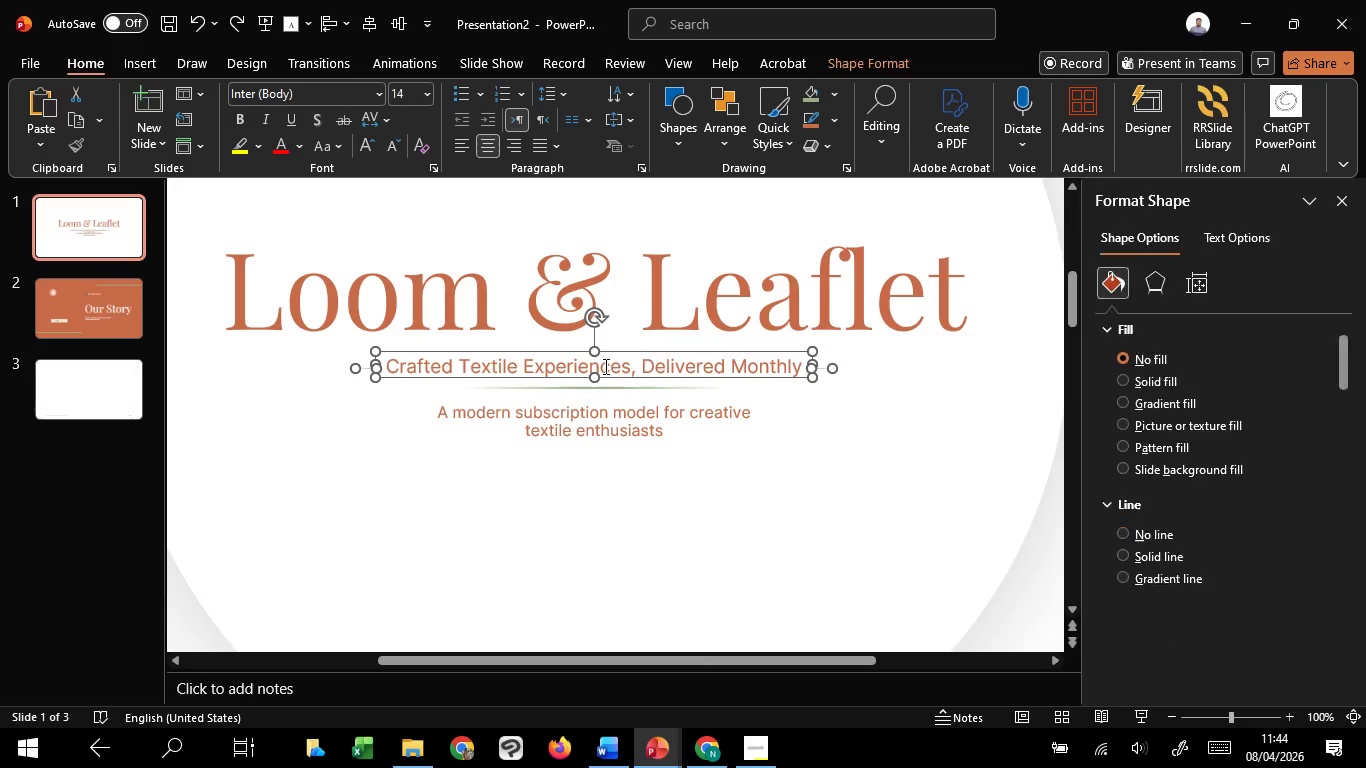 
hold_key(key=ShiftLeft, duration=1.05)
 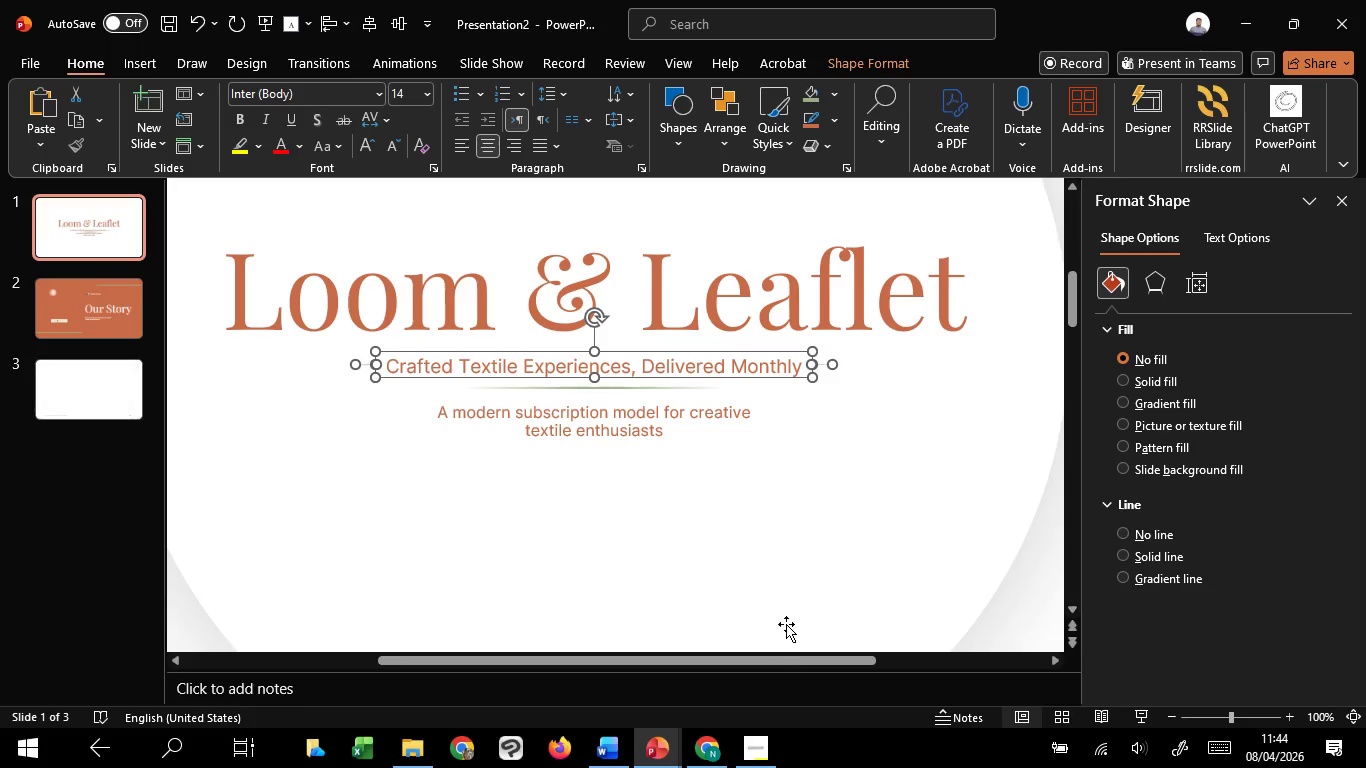 
left_click([782, 606])
 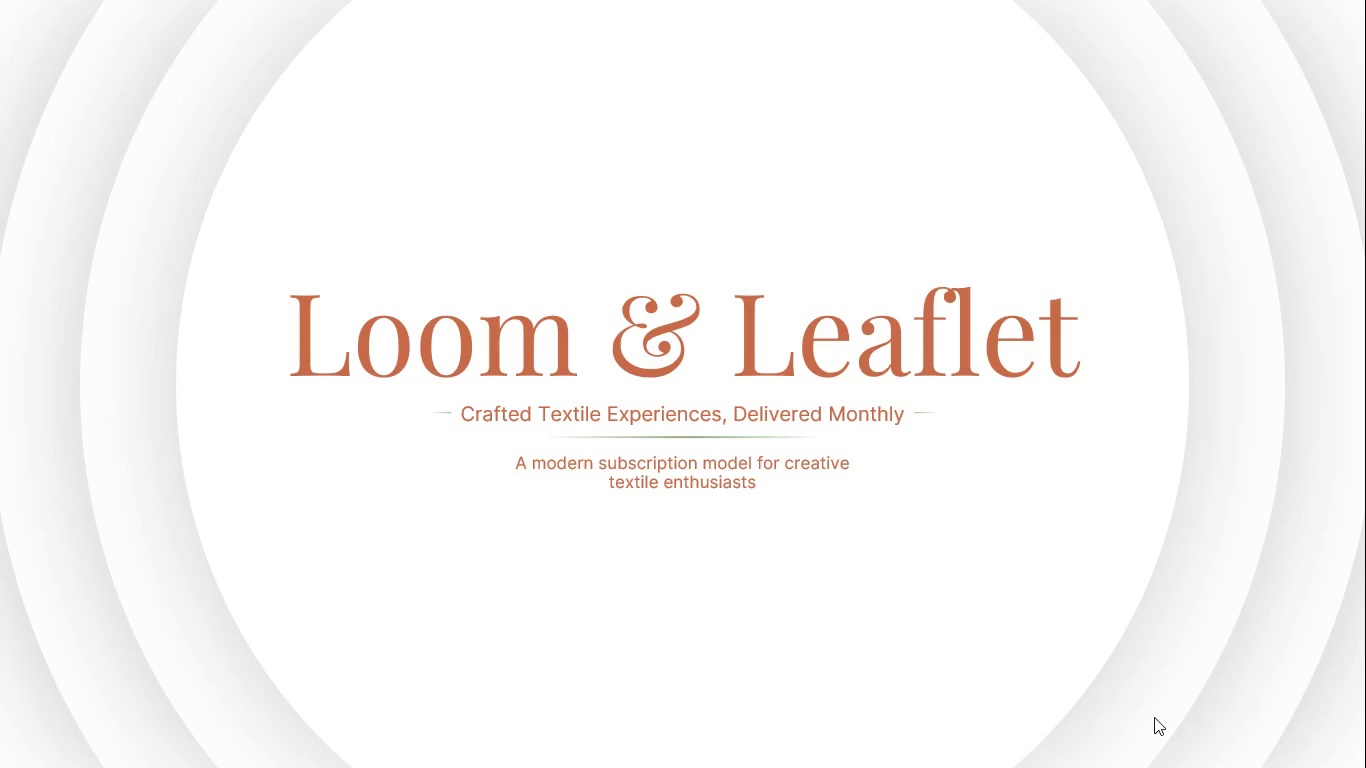 
wait(5.3)
 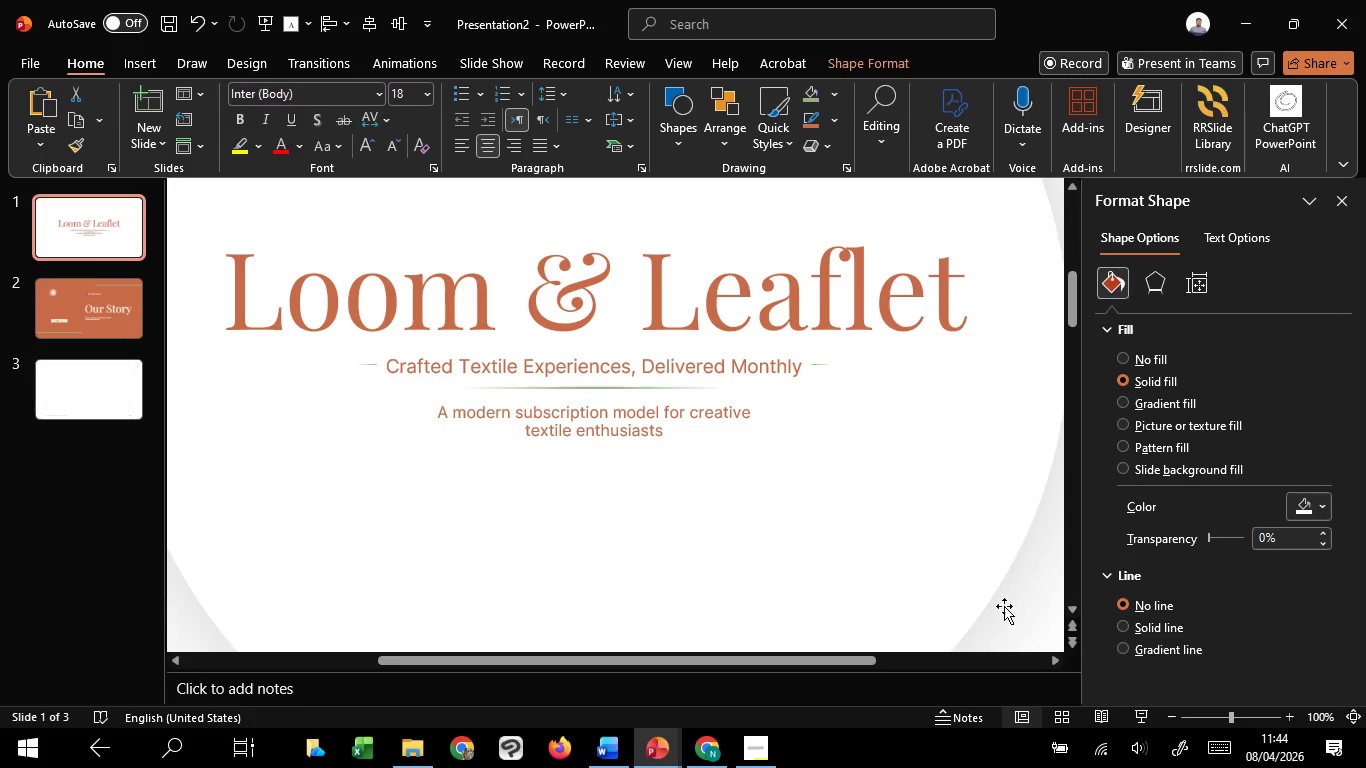 
key(F1)
 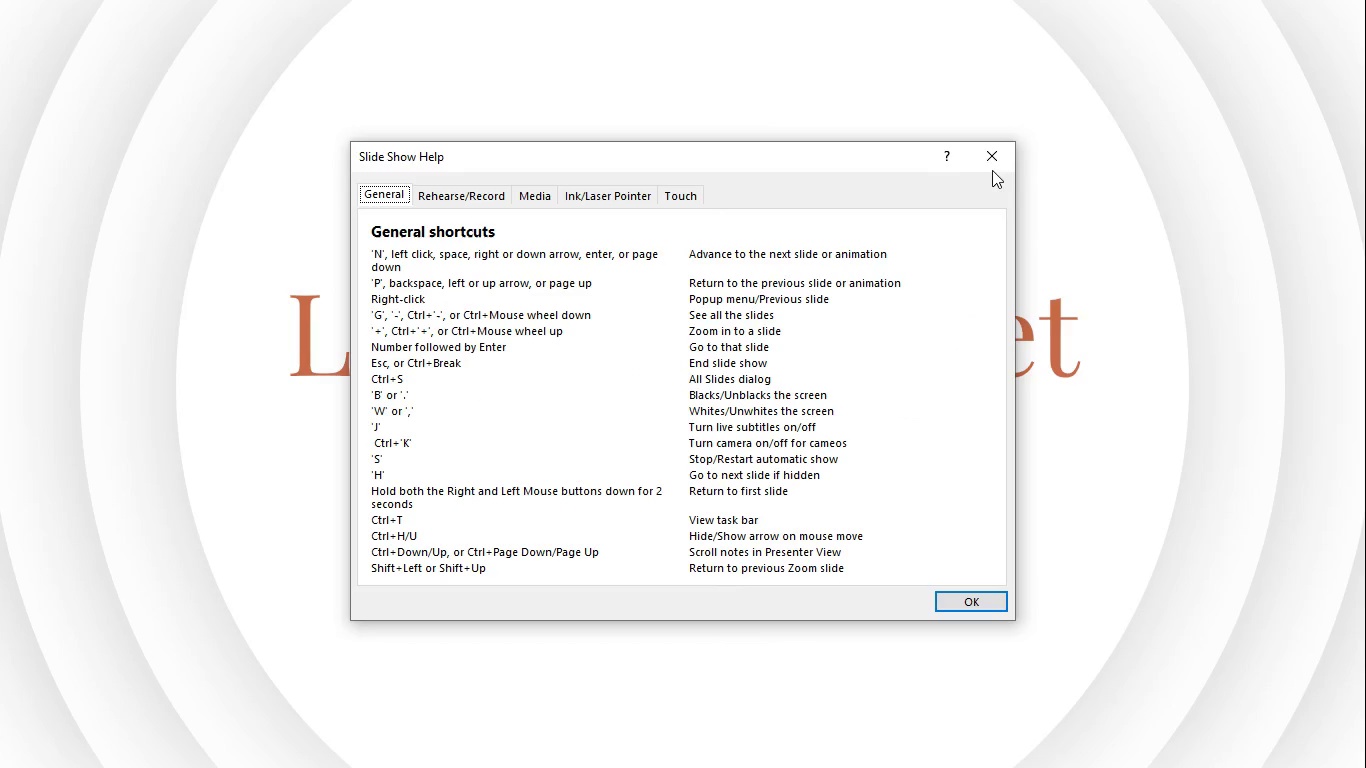 
left_click([995, 164])
 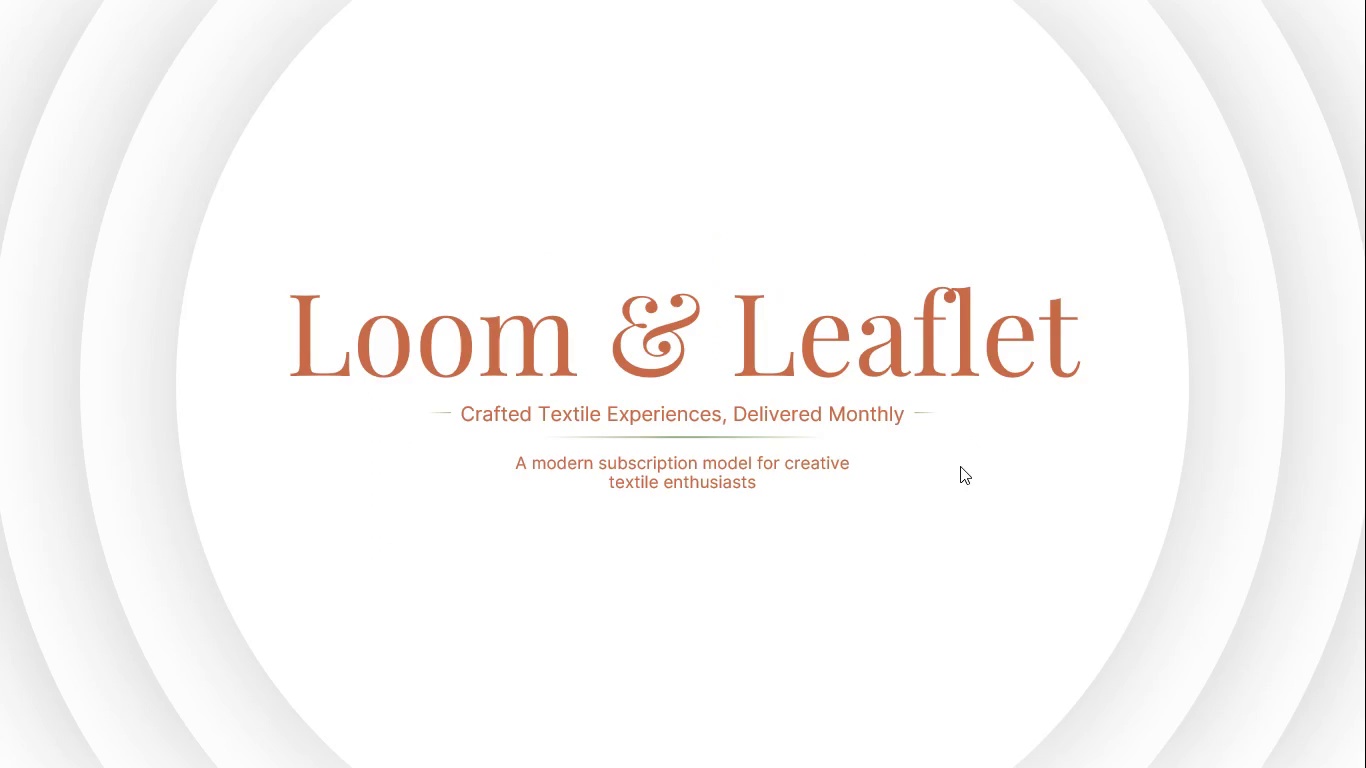 
wait(24.45)
 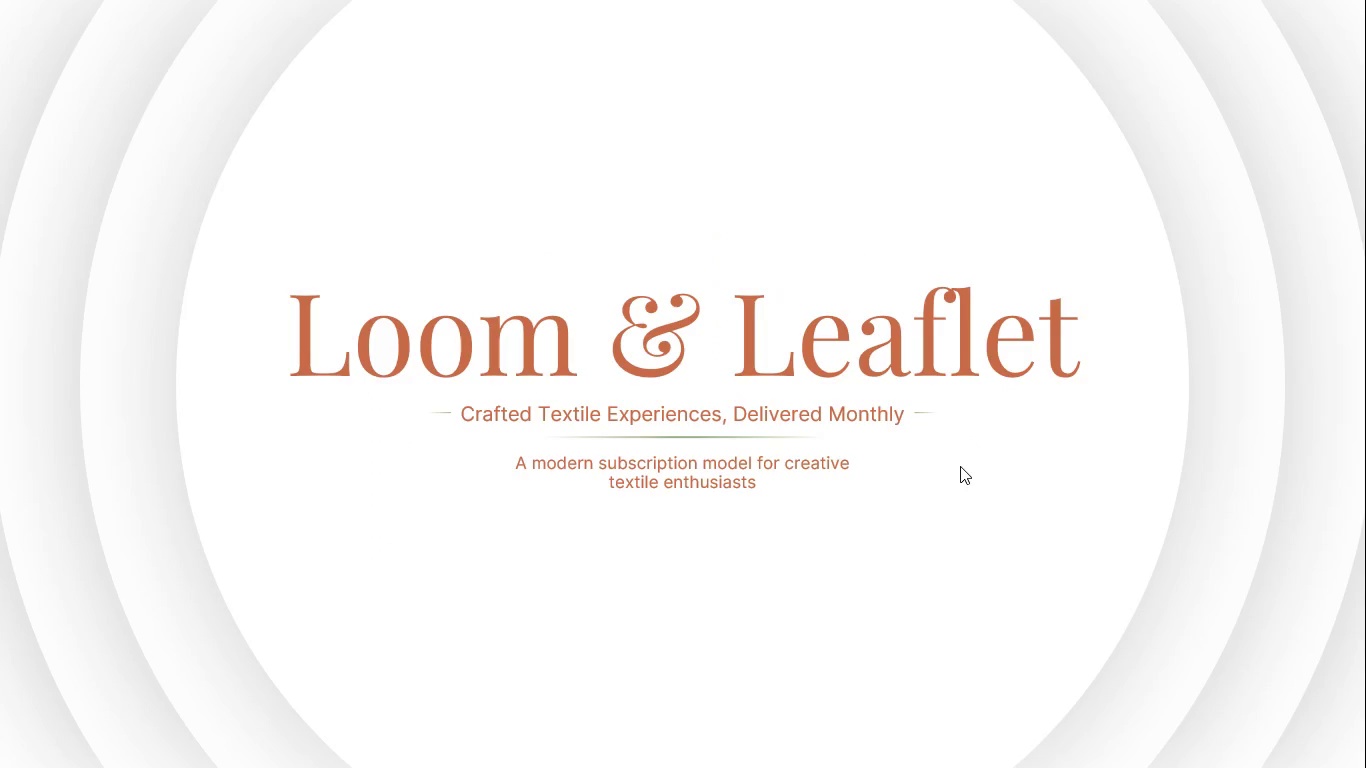 
key(Escape)
 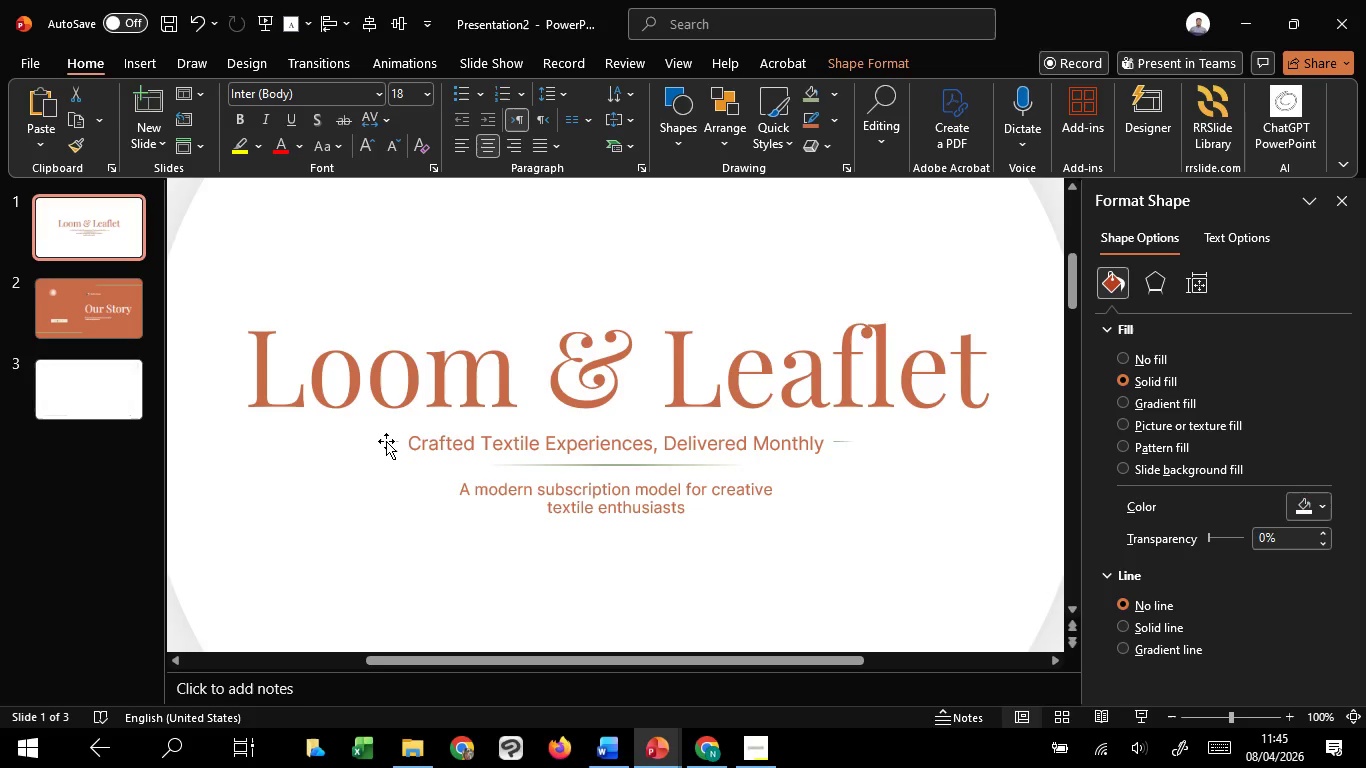 
left_click([386, 441])
 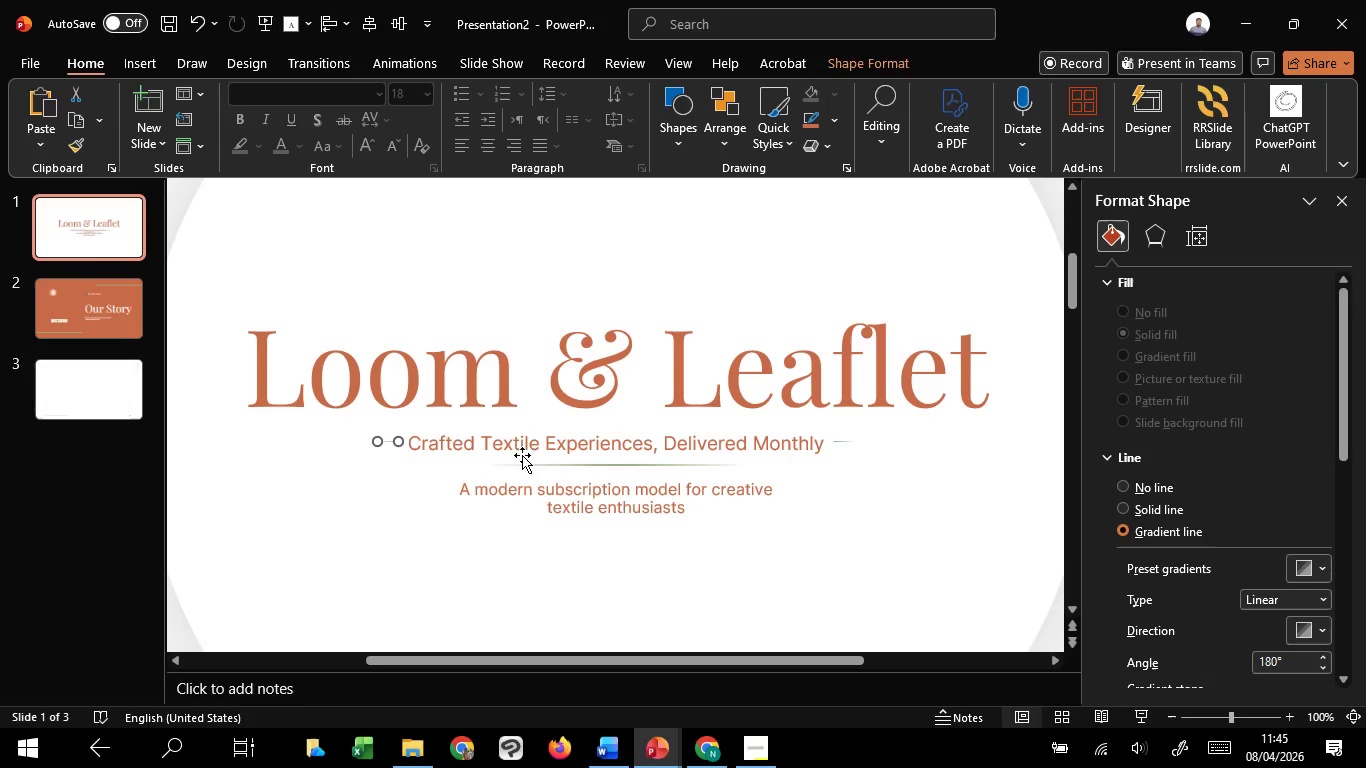 
hold_key(key=ShiftLeft, duration=1.52)
left_click([850, 441])
 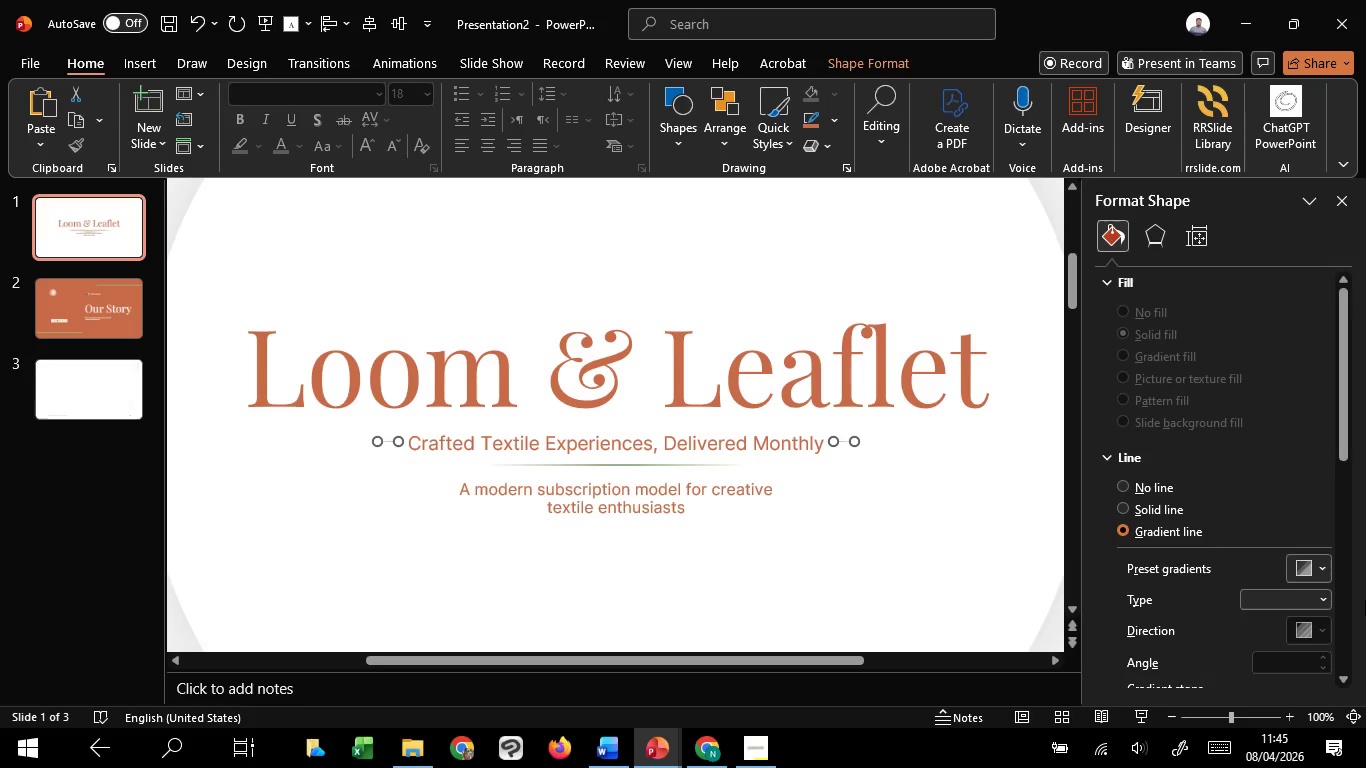 
key(Shift+ShiftLeft)
 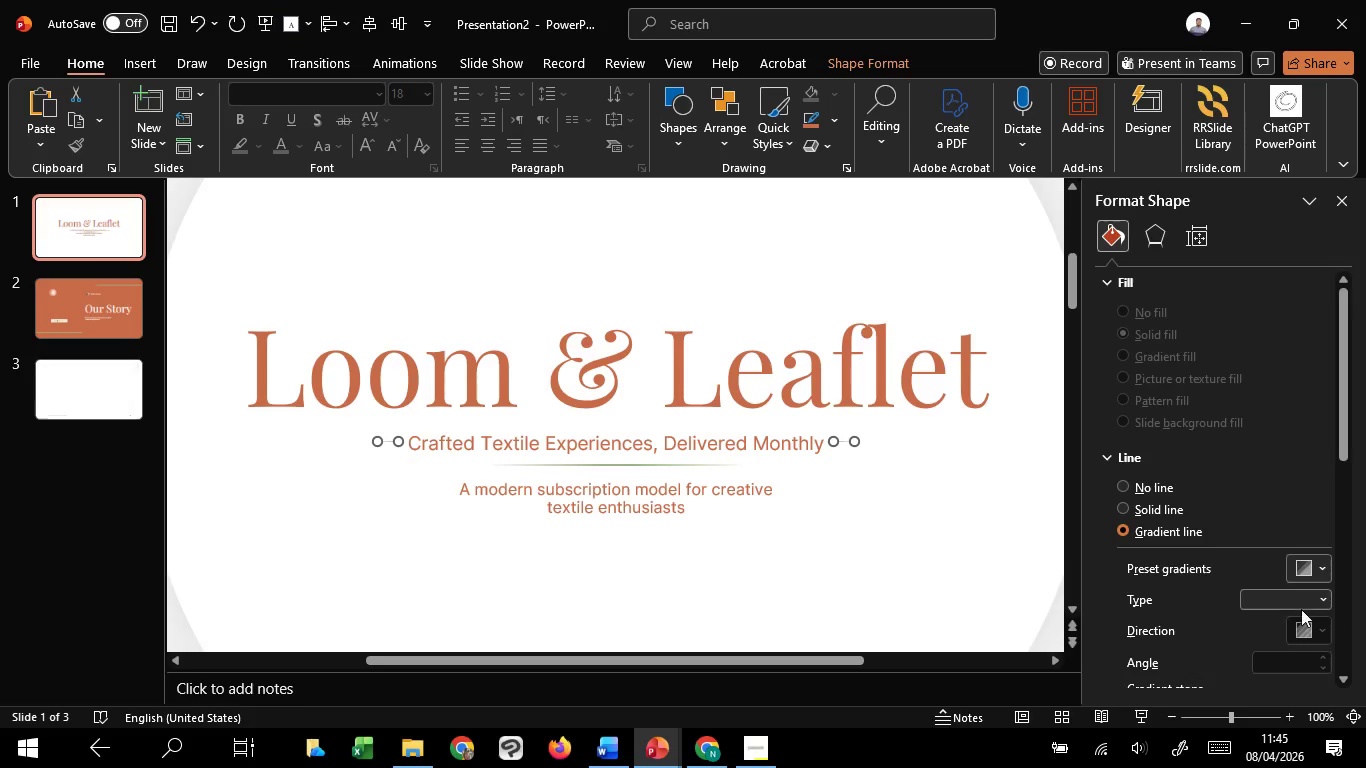 
key(Shift+ShiftLeft)
 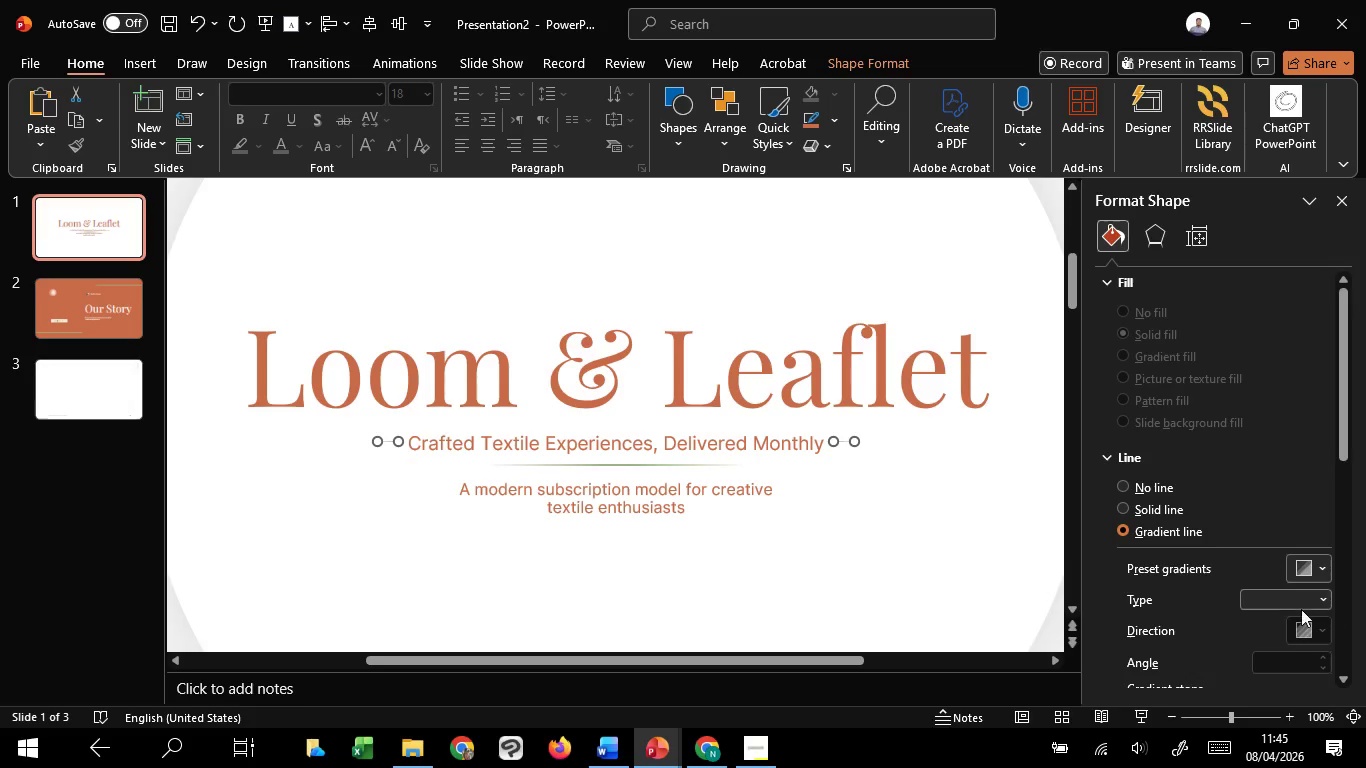 
key(Shift+ShiftLeft)
 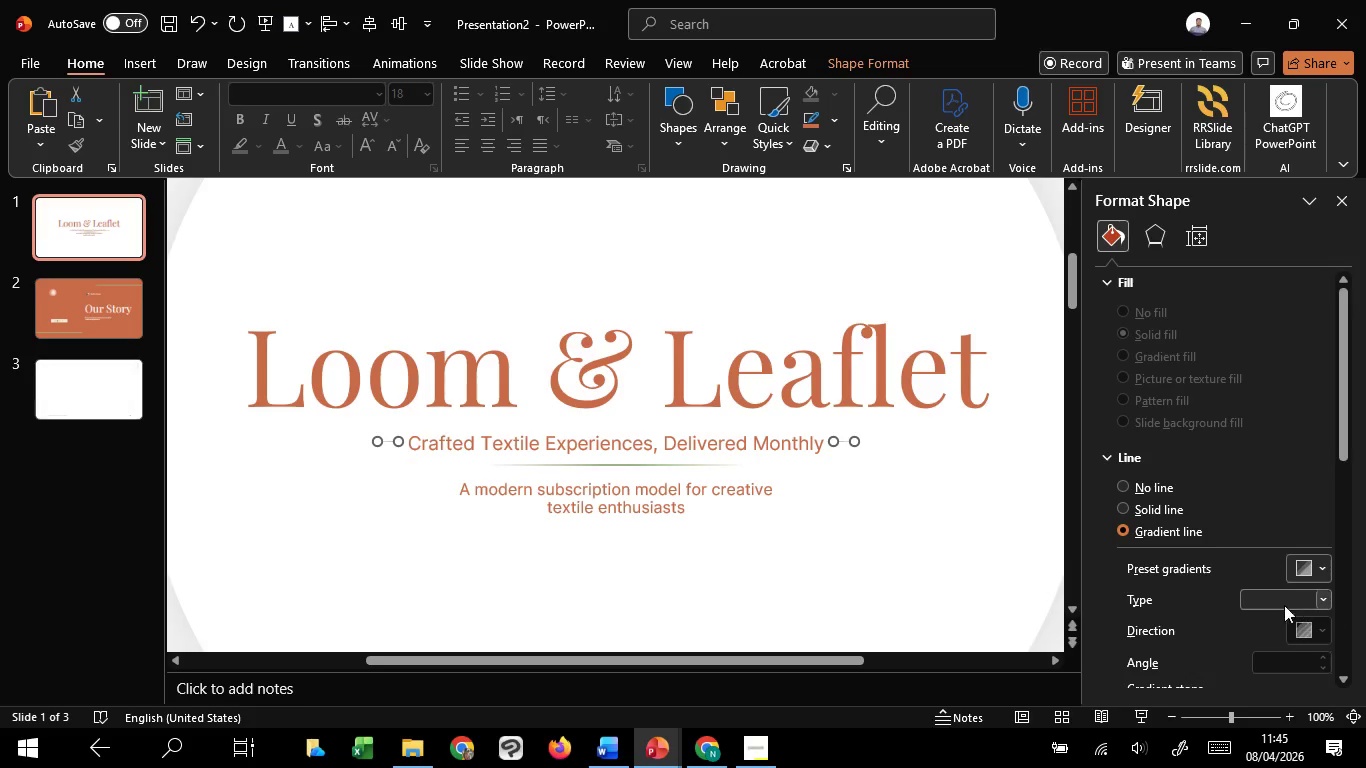 
key(Shift+ShiftLeft)
 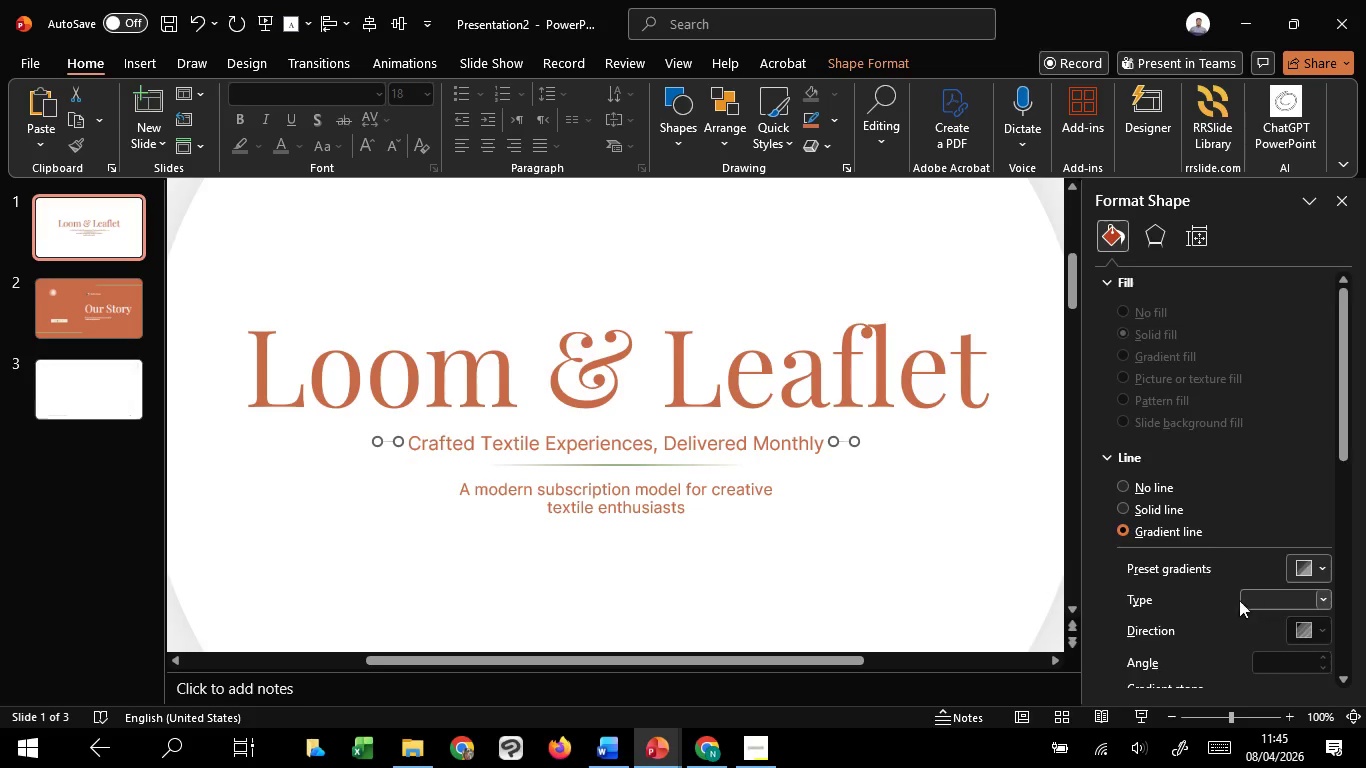 
scroll: coordinate [1274, 609], scroll_direction: down, amount: 5.0
 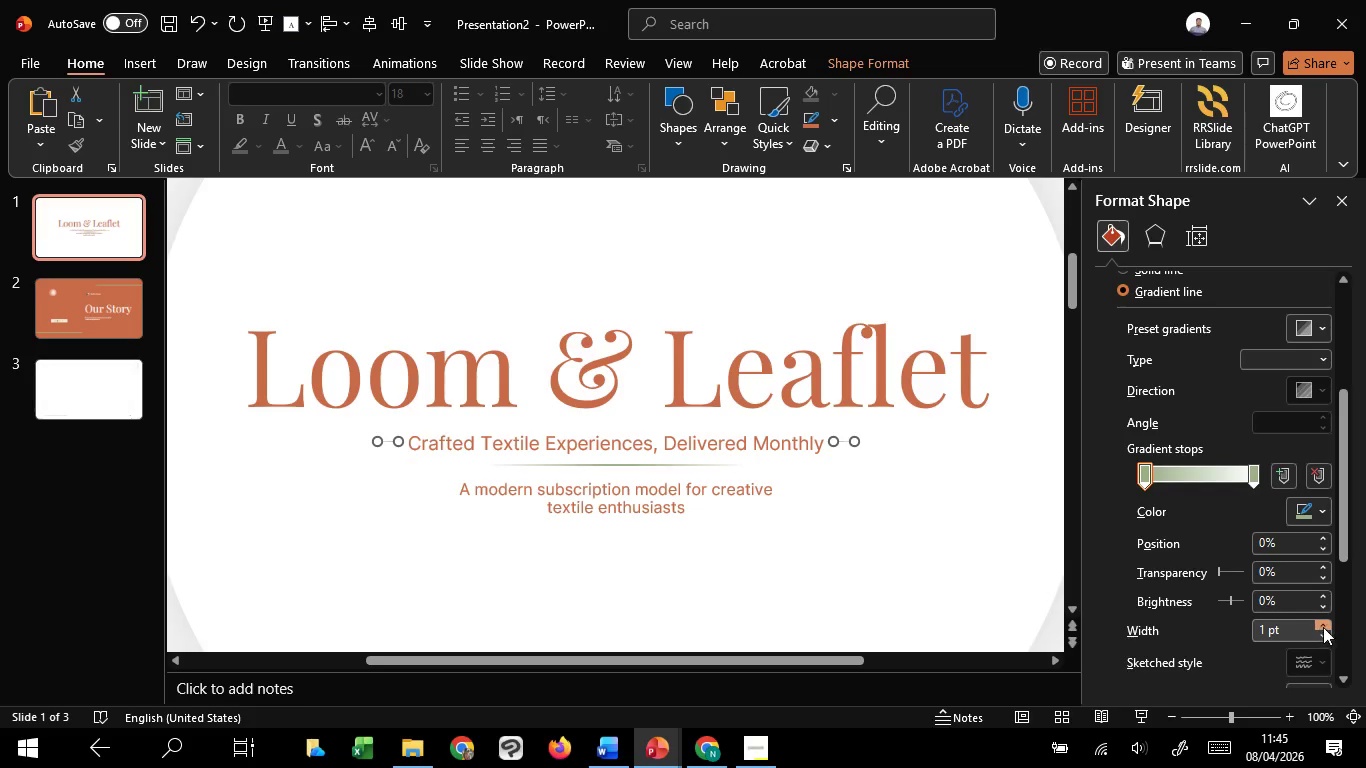 
left_click([1323, 627])
 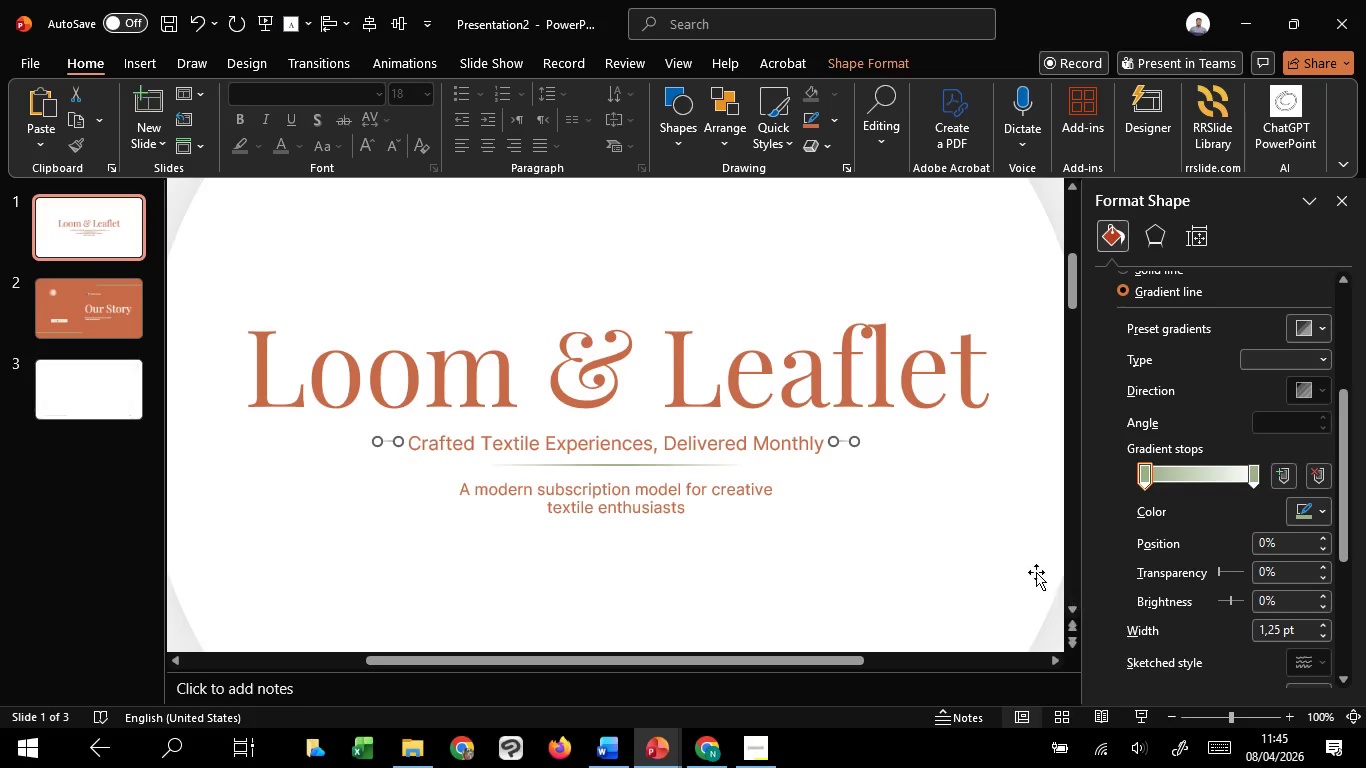 
left_click([966, 544])
 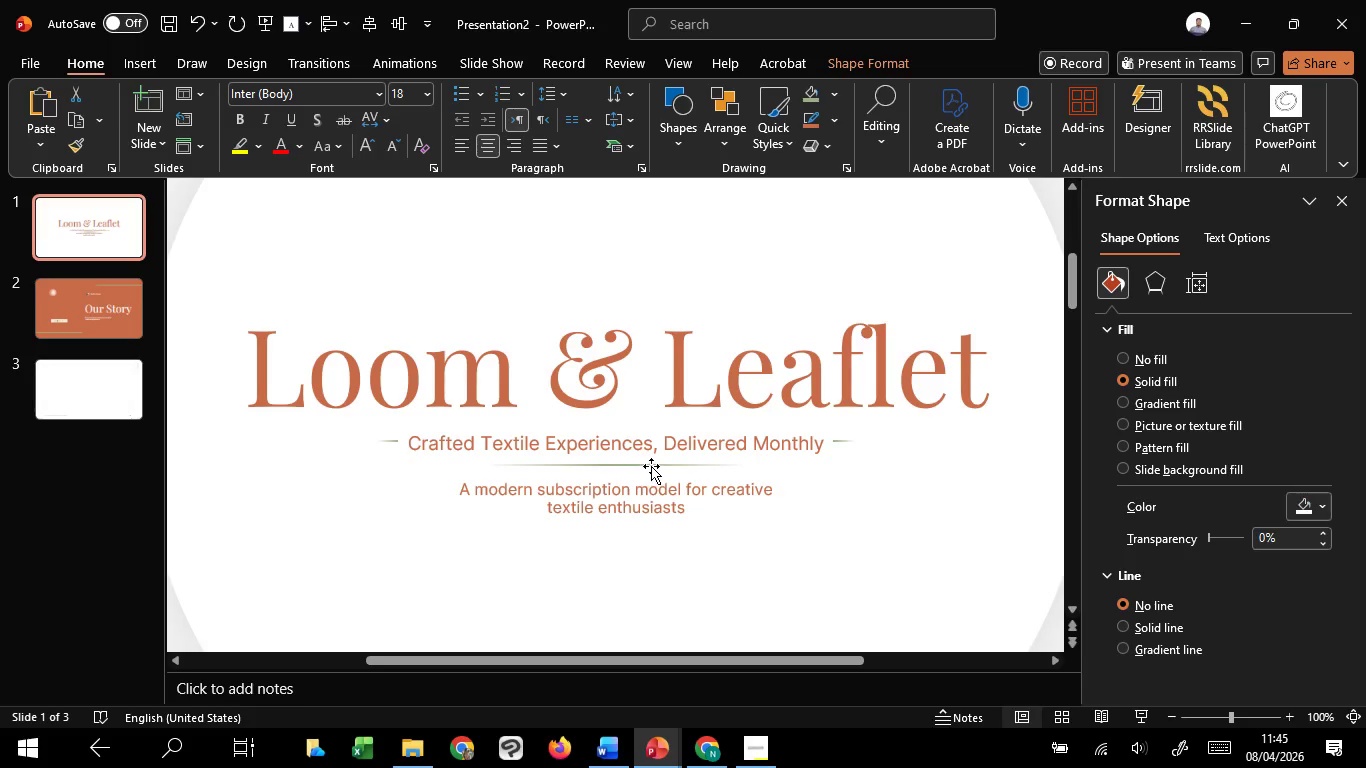 
left_click([654, 465])
 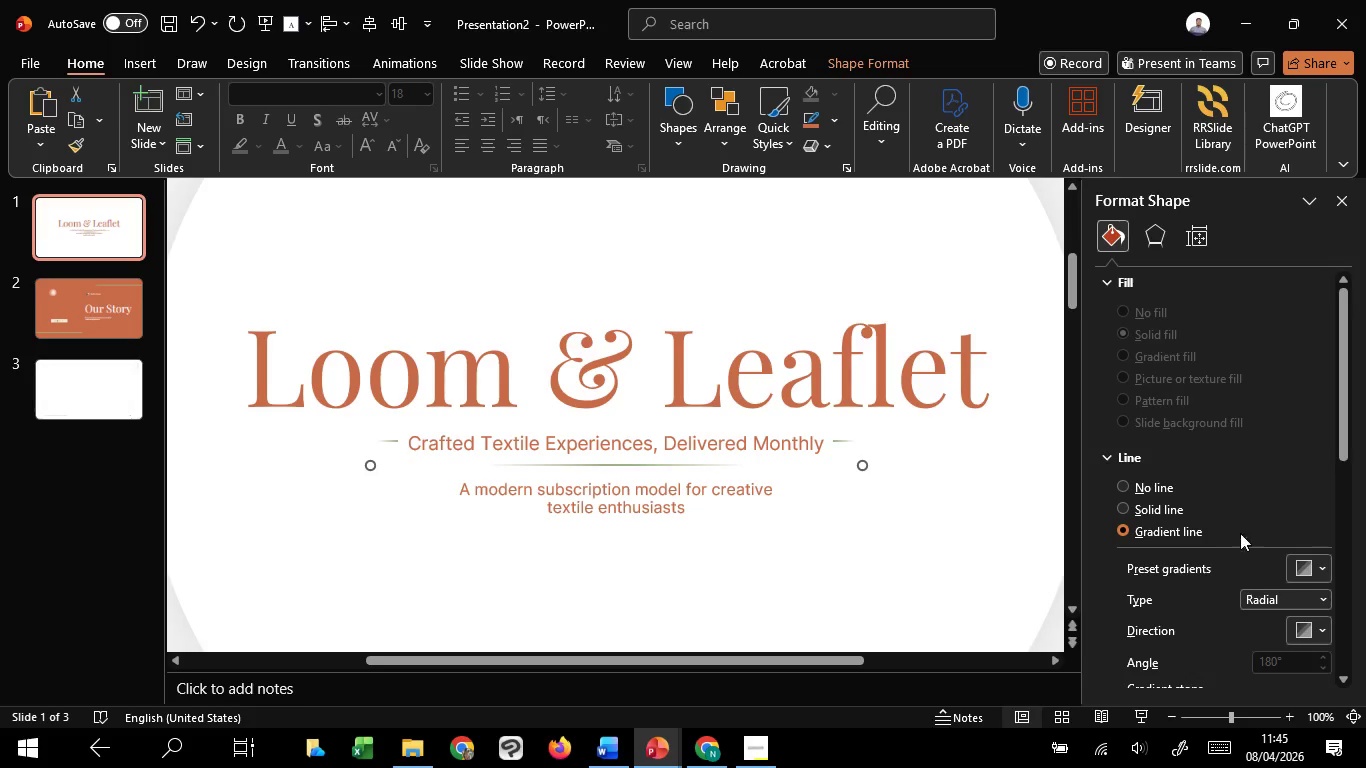 
scroll: coordinate [1317, 635], scroll_direction: down, amount: 5.0
 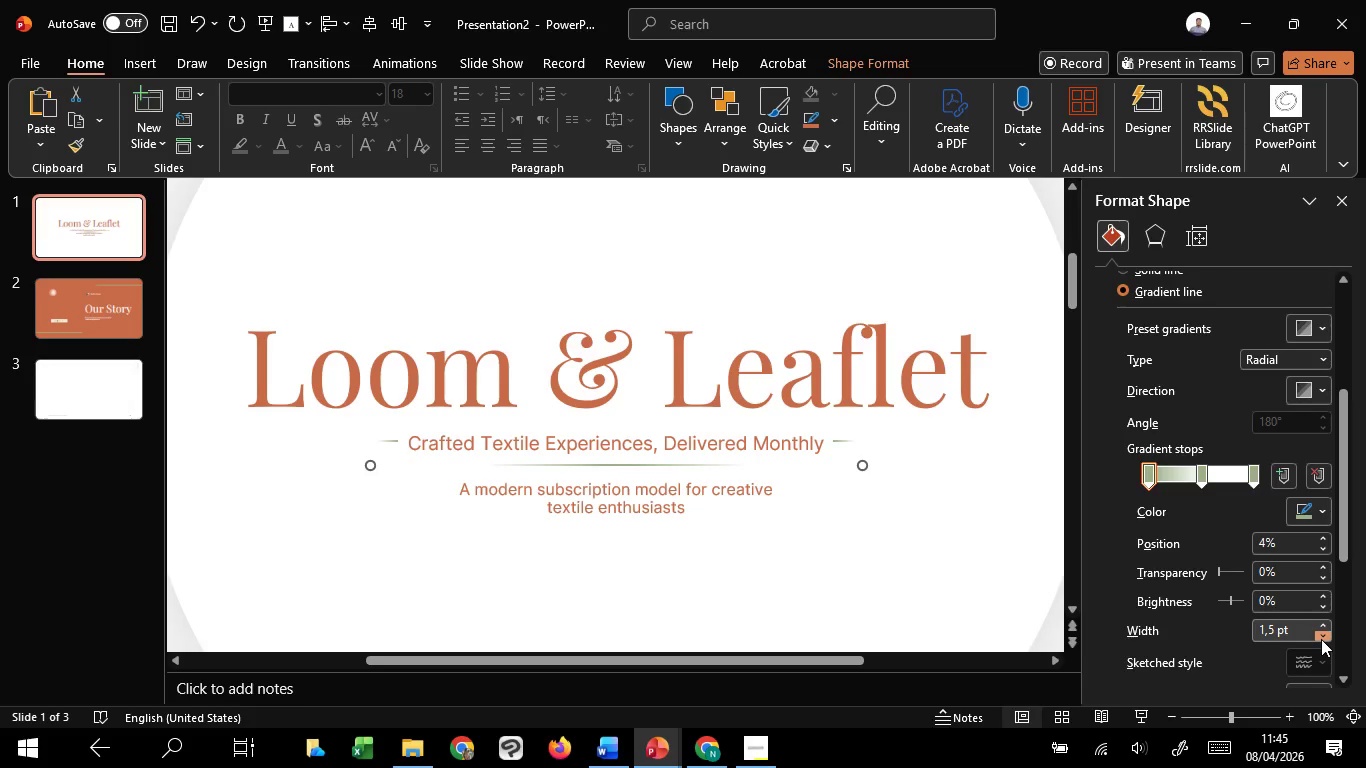 
left_click([1321, 639])
 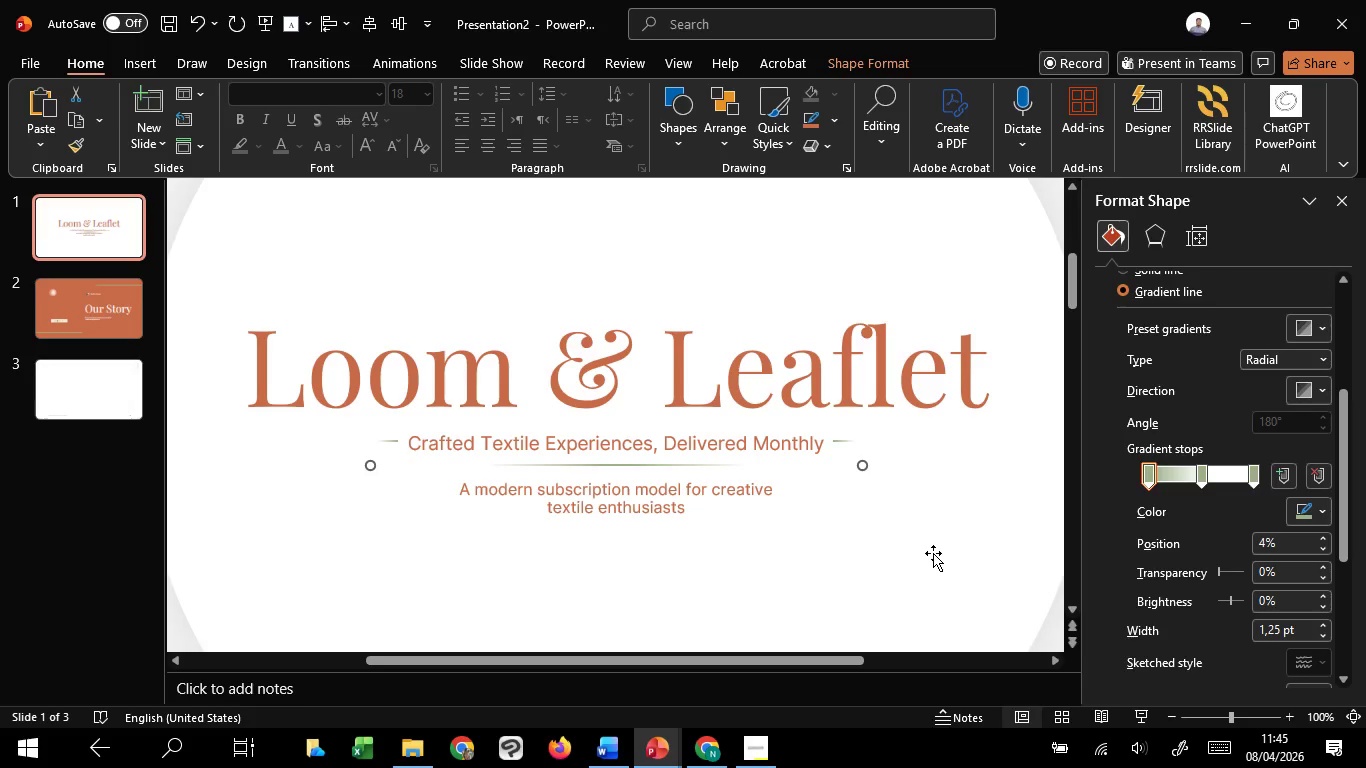 
left_click([933, 553])
 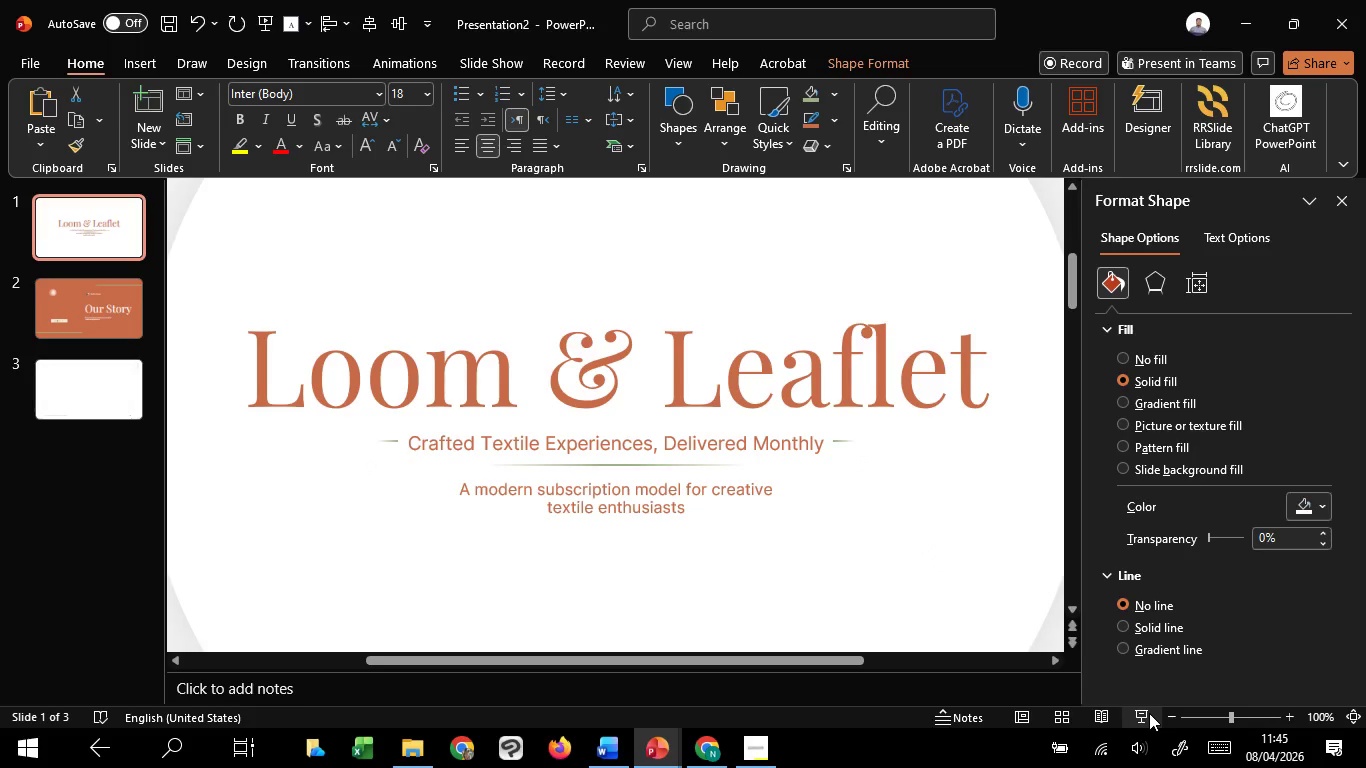 
scroll: coordinate [1149, 713], scroll_direction: down, amount: 1.0
 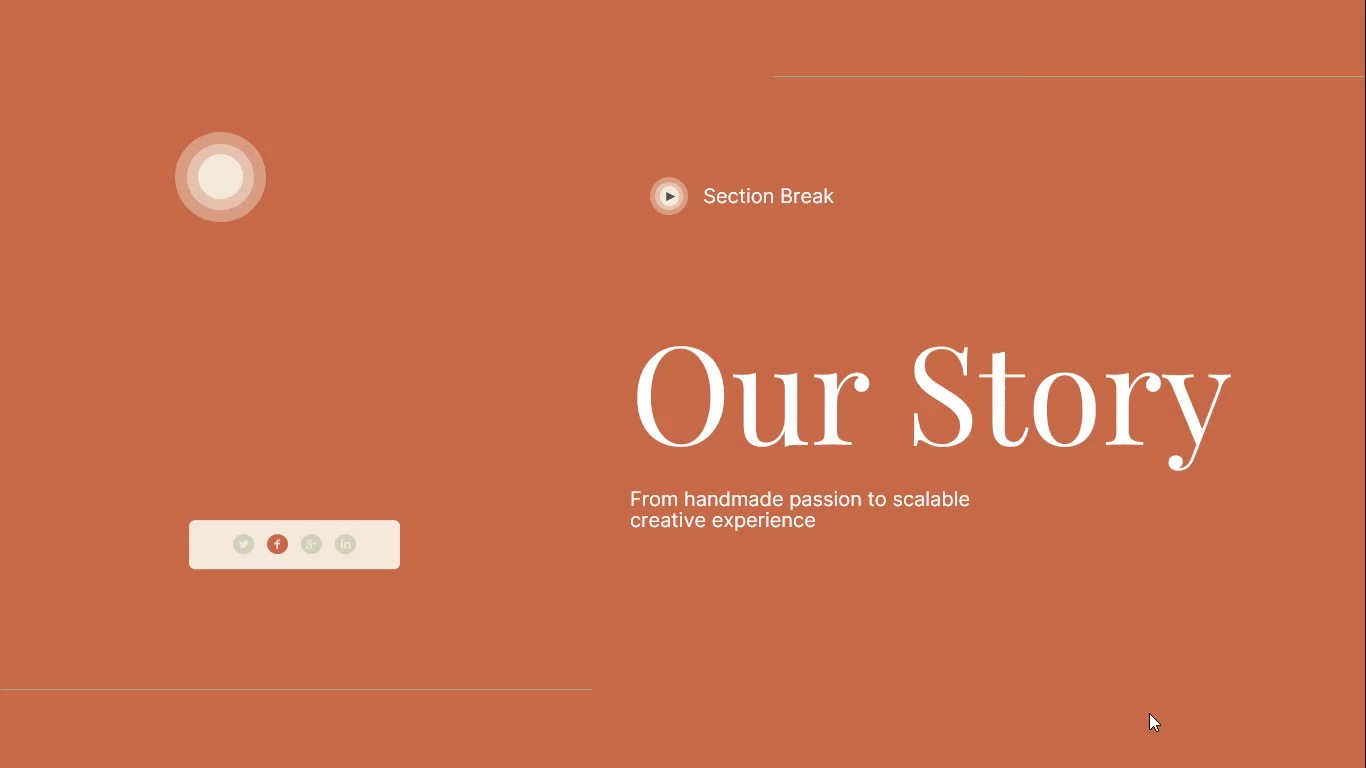 
scroll: coordinate [1149, 713], scroll_direction: up, amount: 1.0
 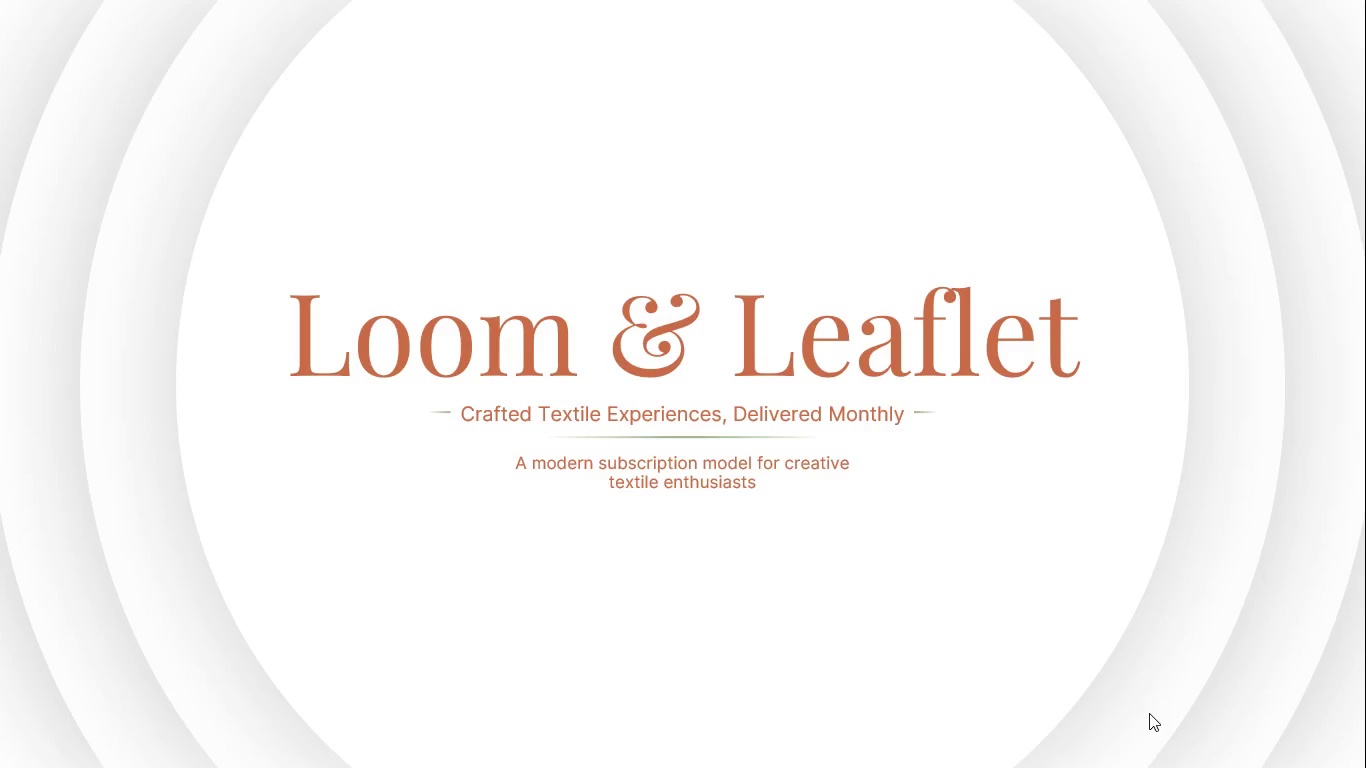 
scroll: coordinate [1149, 713], scroll_direction: down, amount: 1.0
 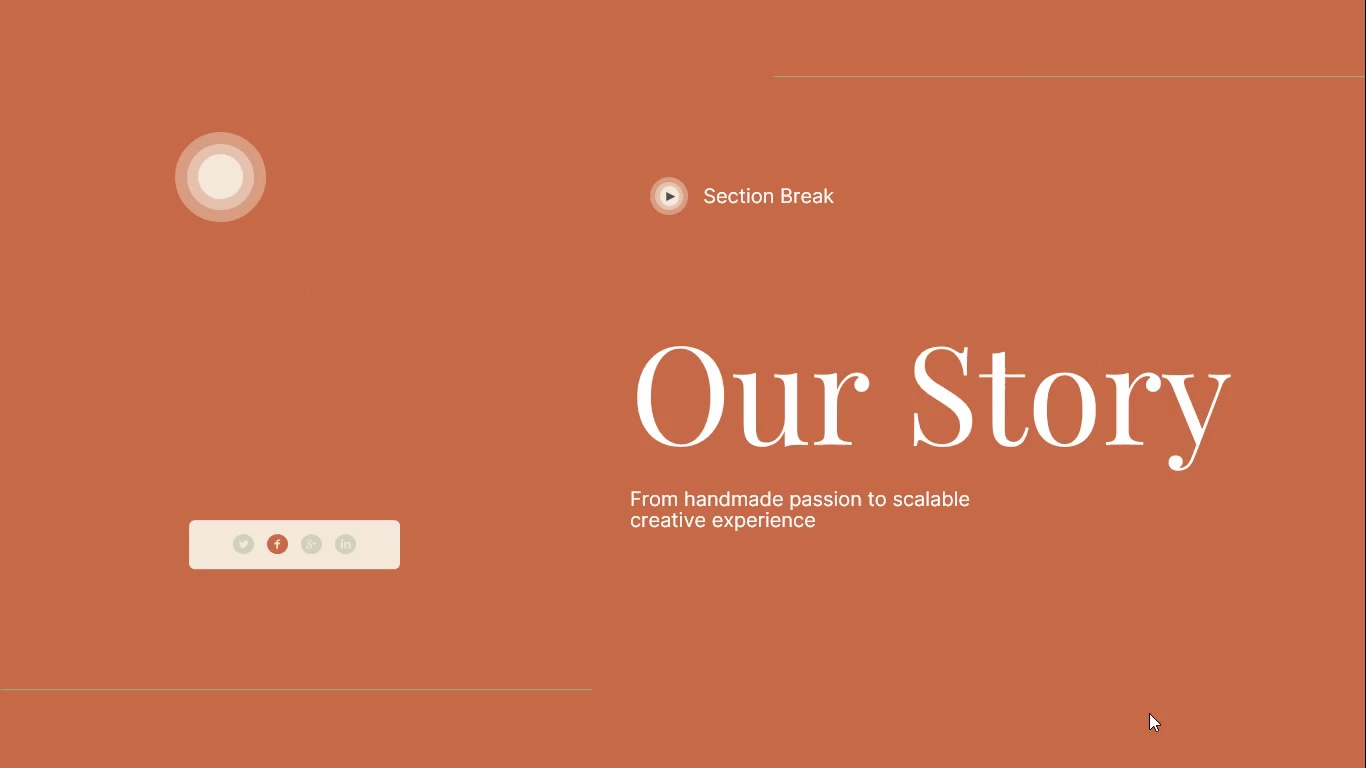 
key(Escape)
 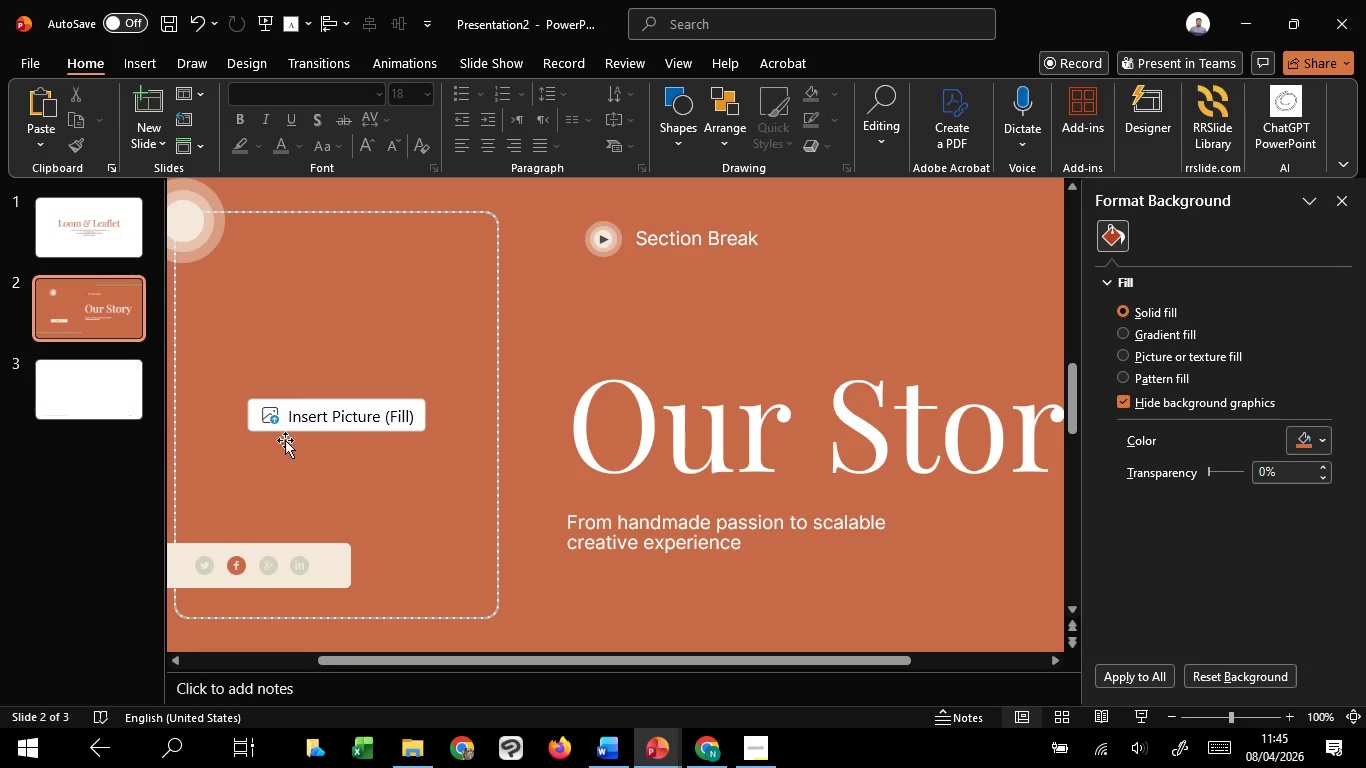 
left_click([375, 510])
 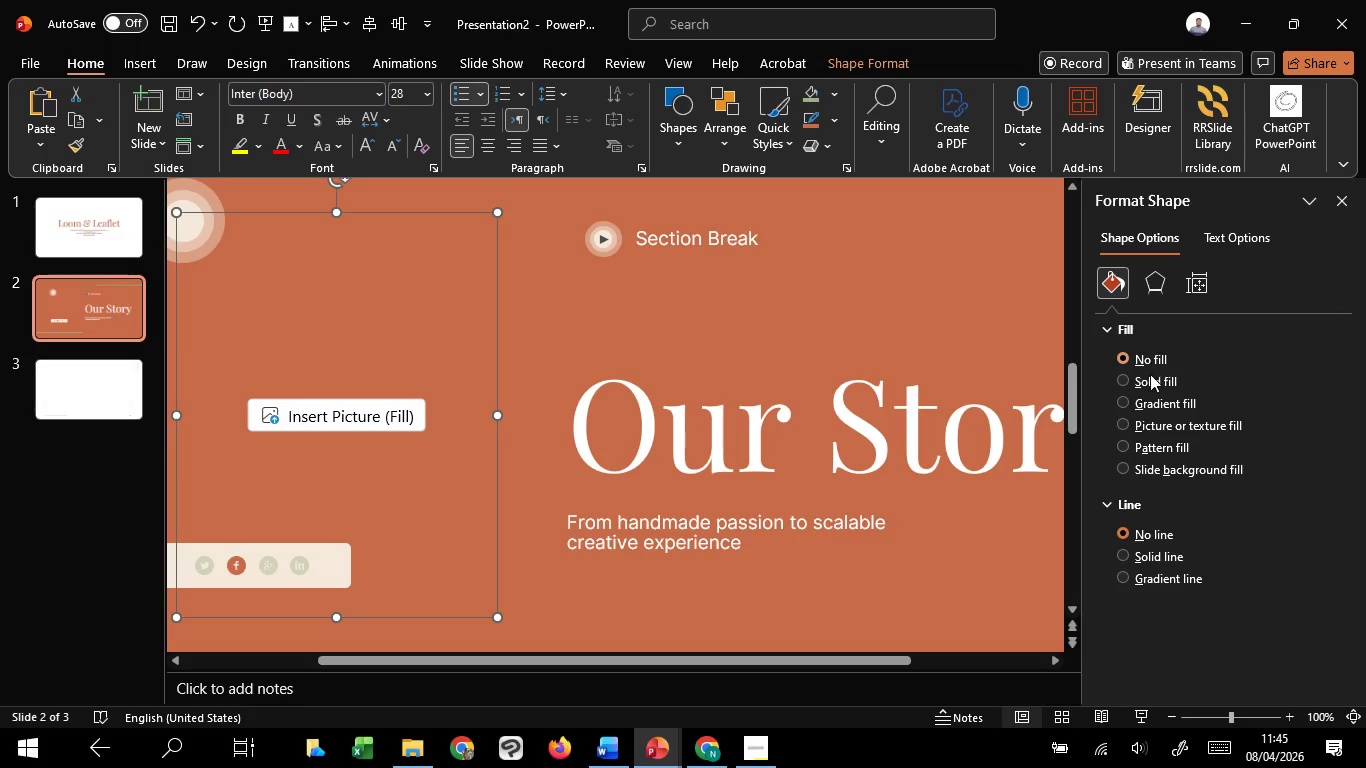 
left_click([1150, 384])
 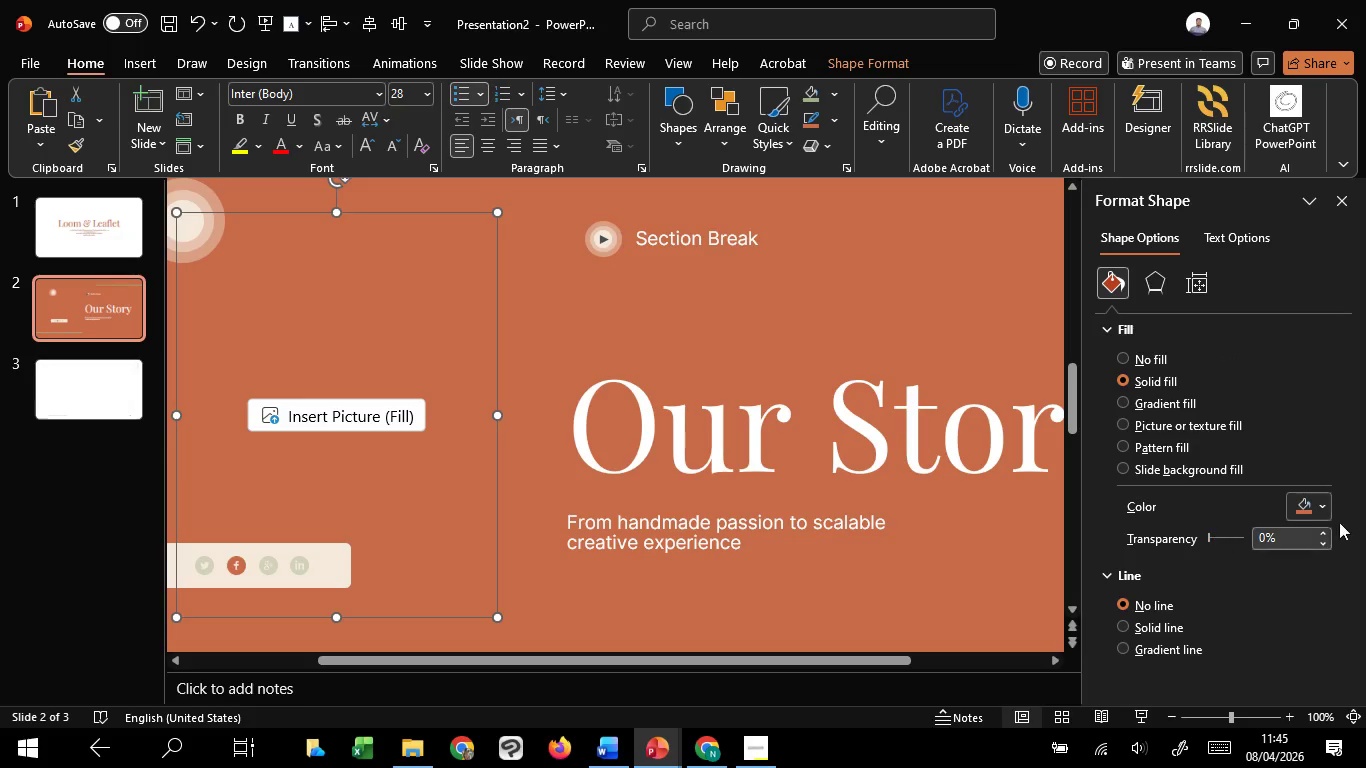 
left_click([1315, 502])
 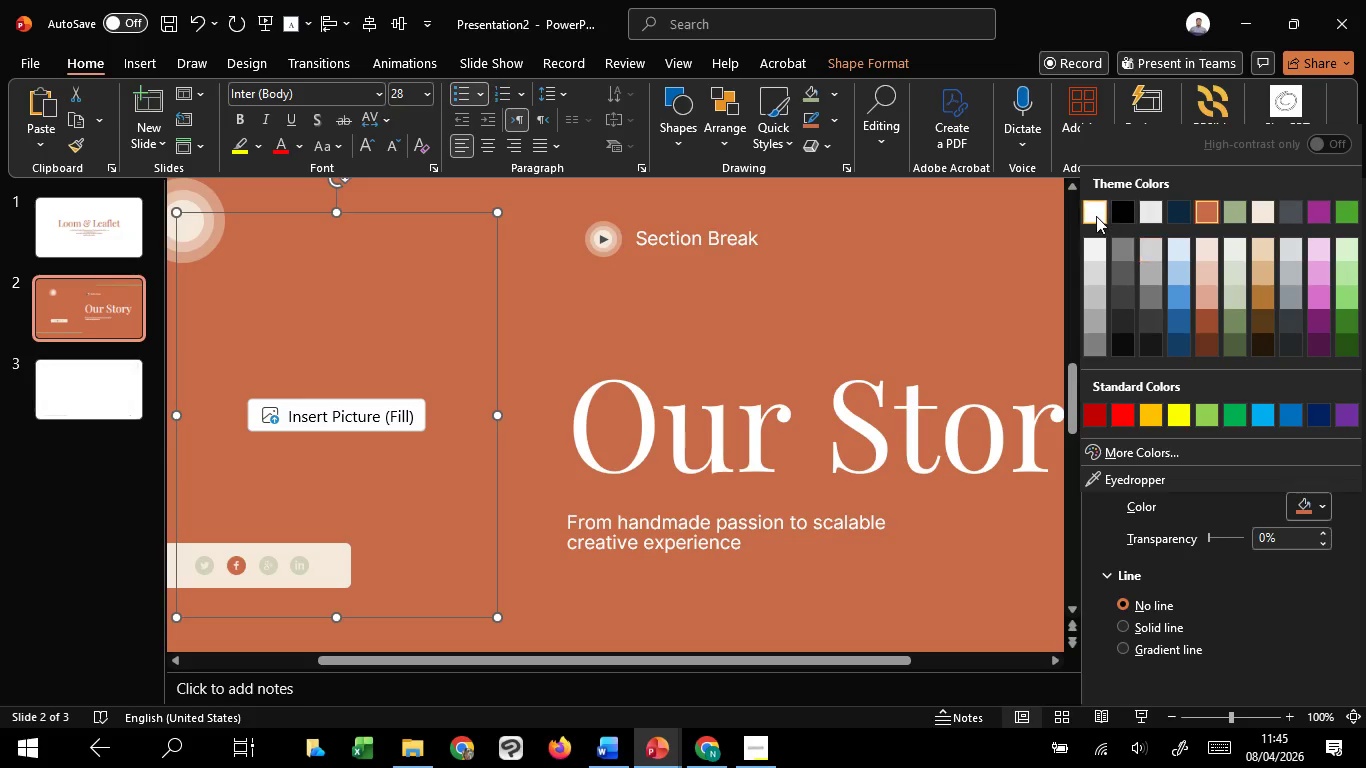 
left_click([1096, 216])
 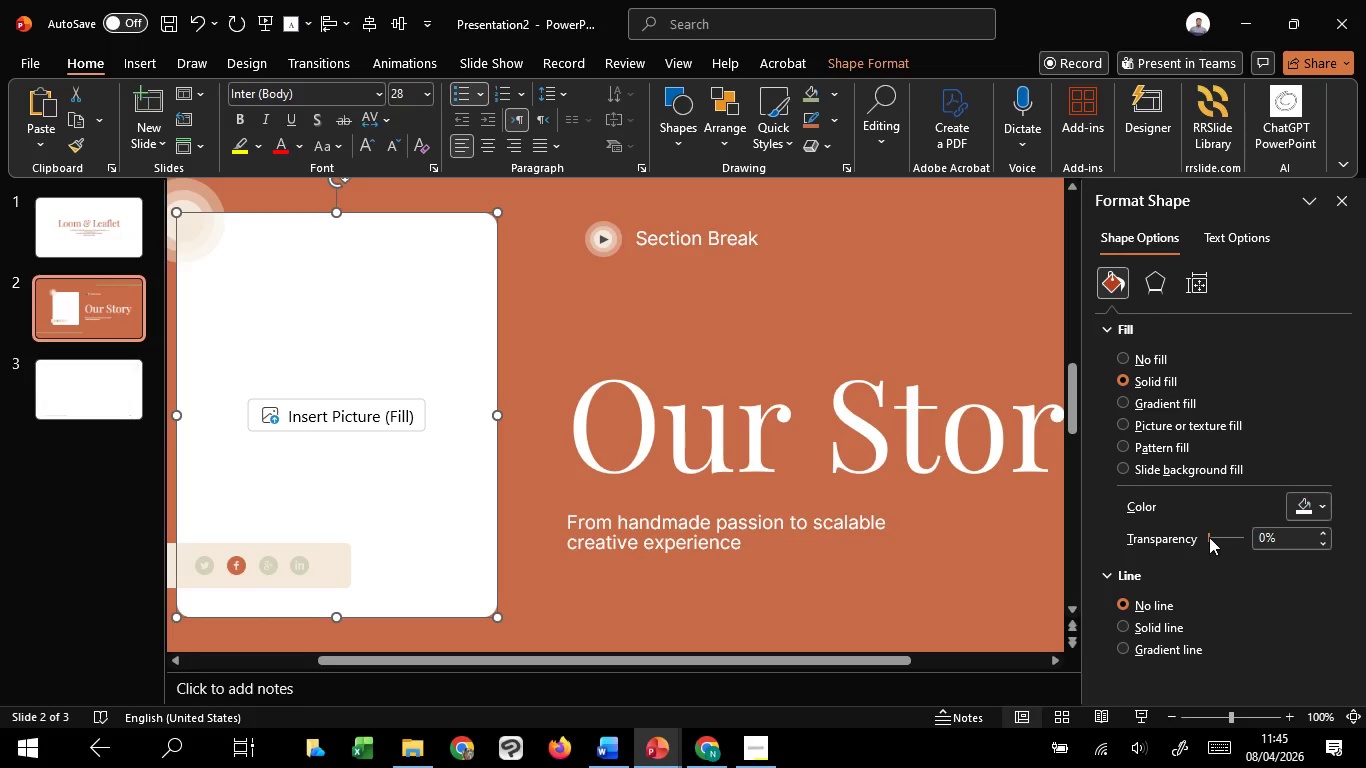 
left_click_drag(start_coordinate=[1212, 537], to_coordinate=[1241, 531])
 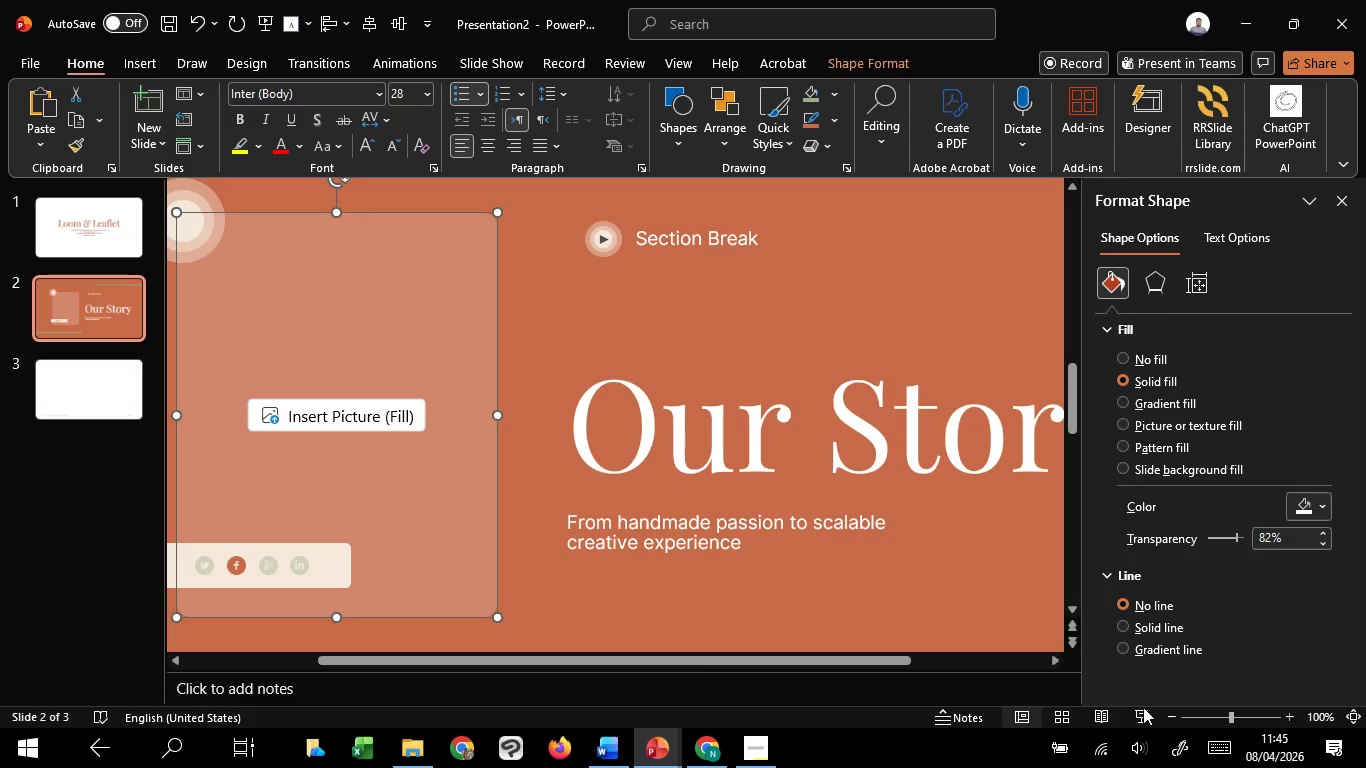 
left_click([1143, 707])
 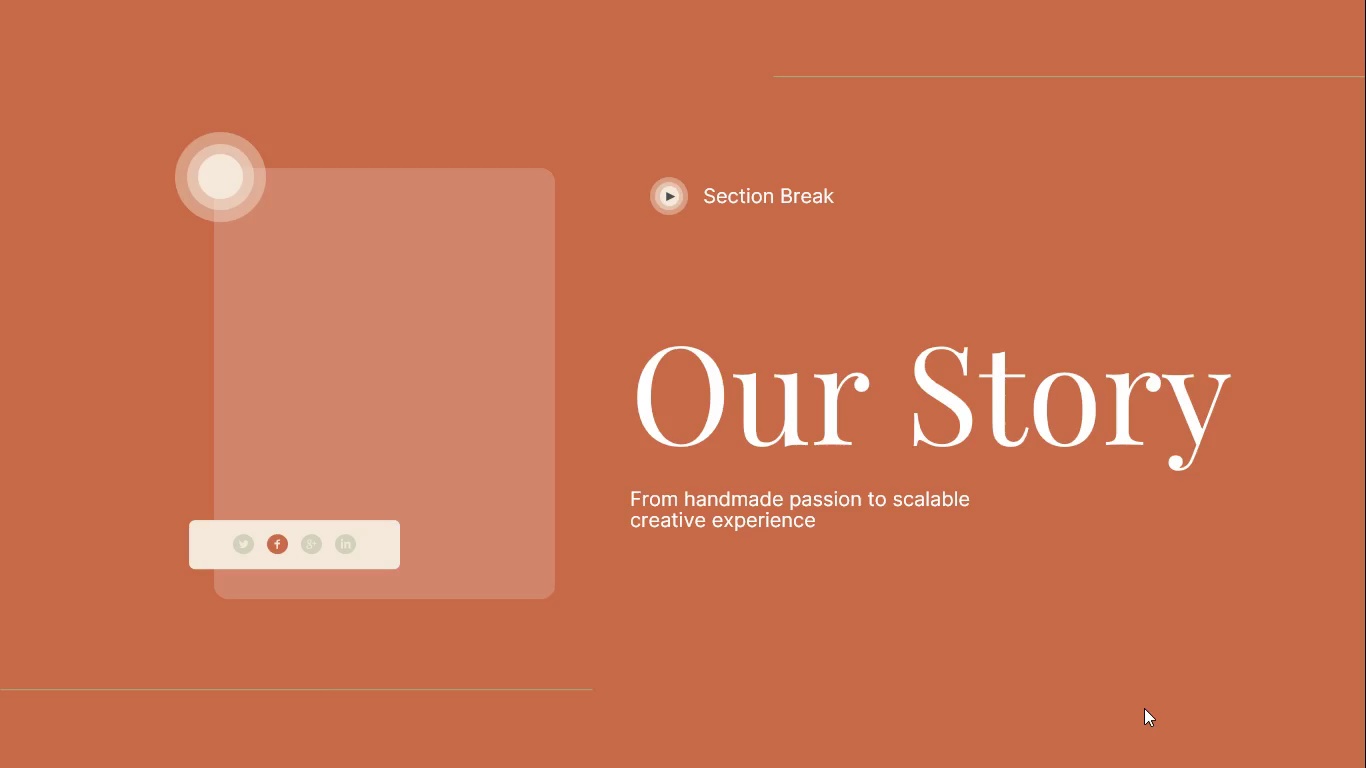 
wait(10.97)
 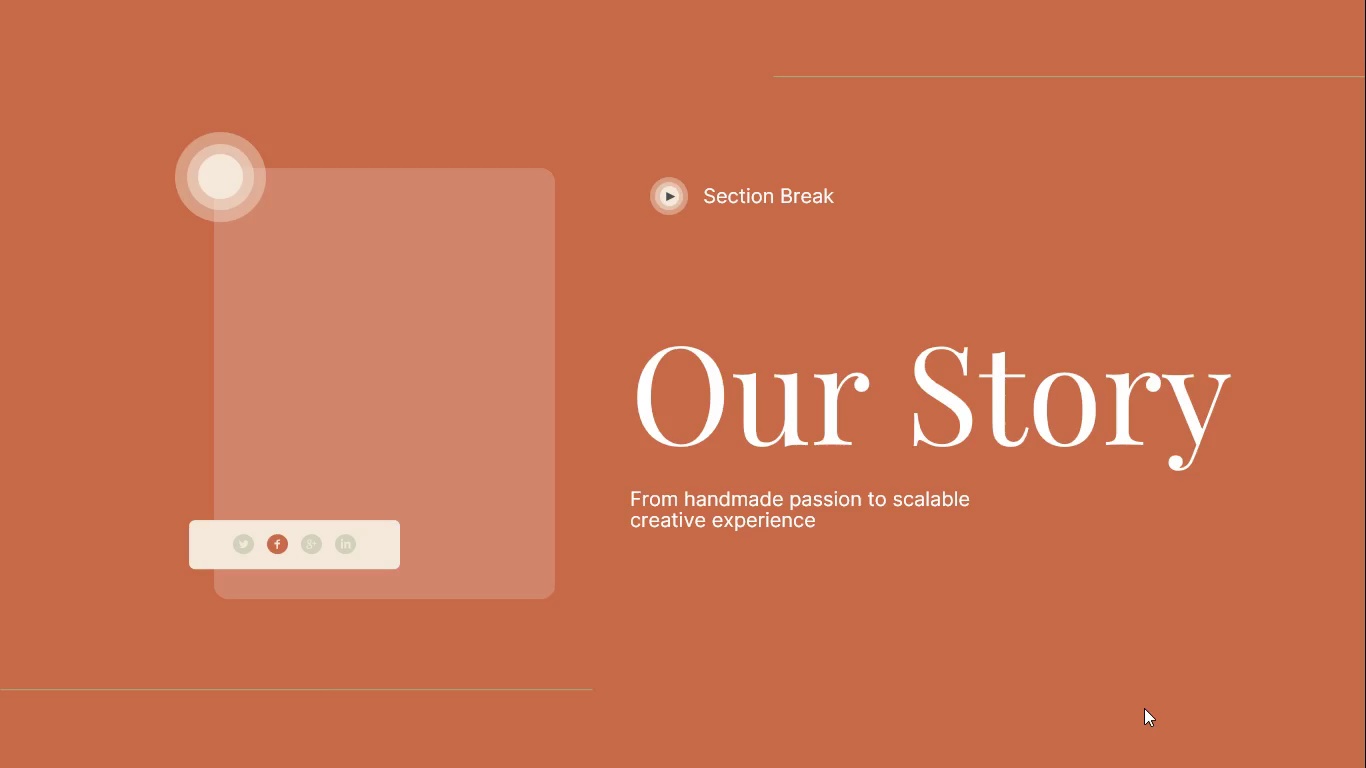 
key(Escape)
 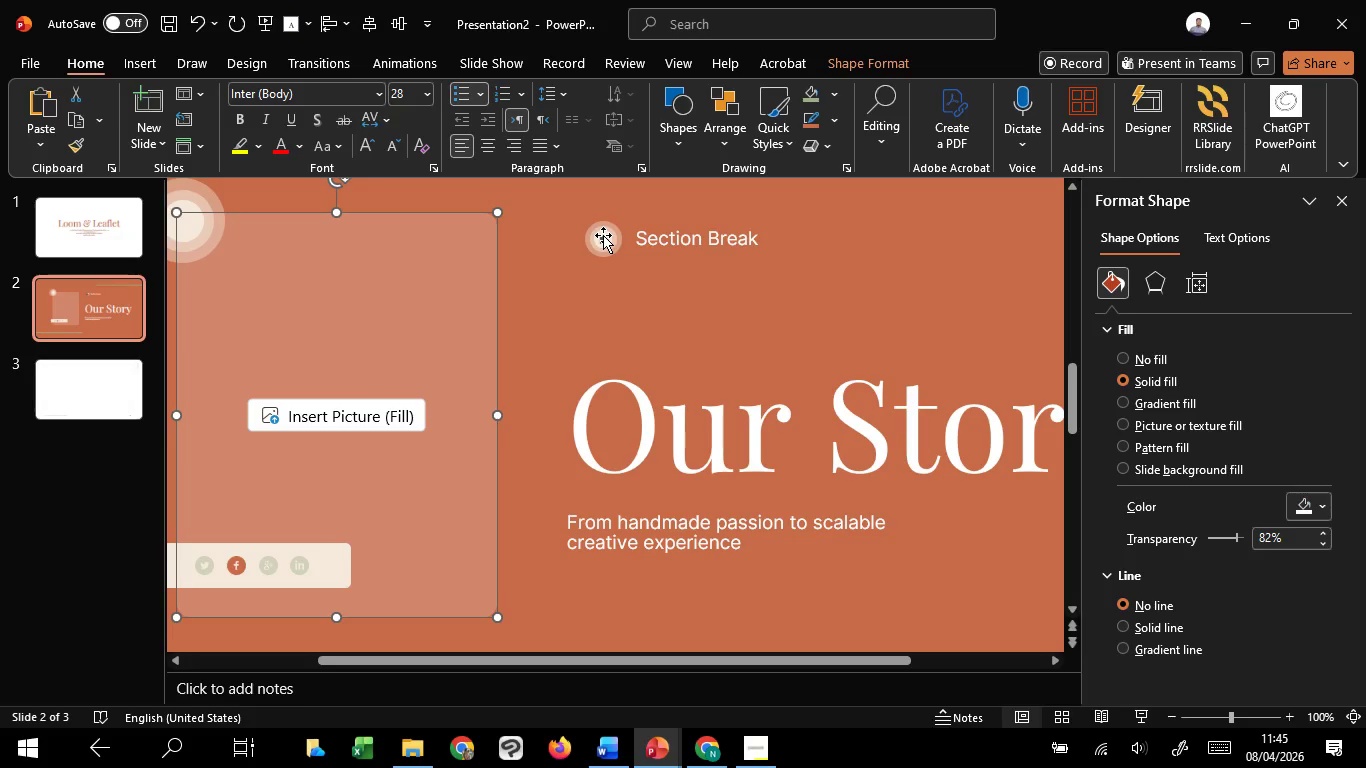 
left_click([603, 235])
 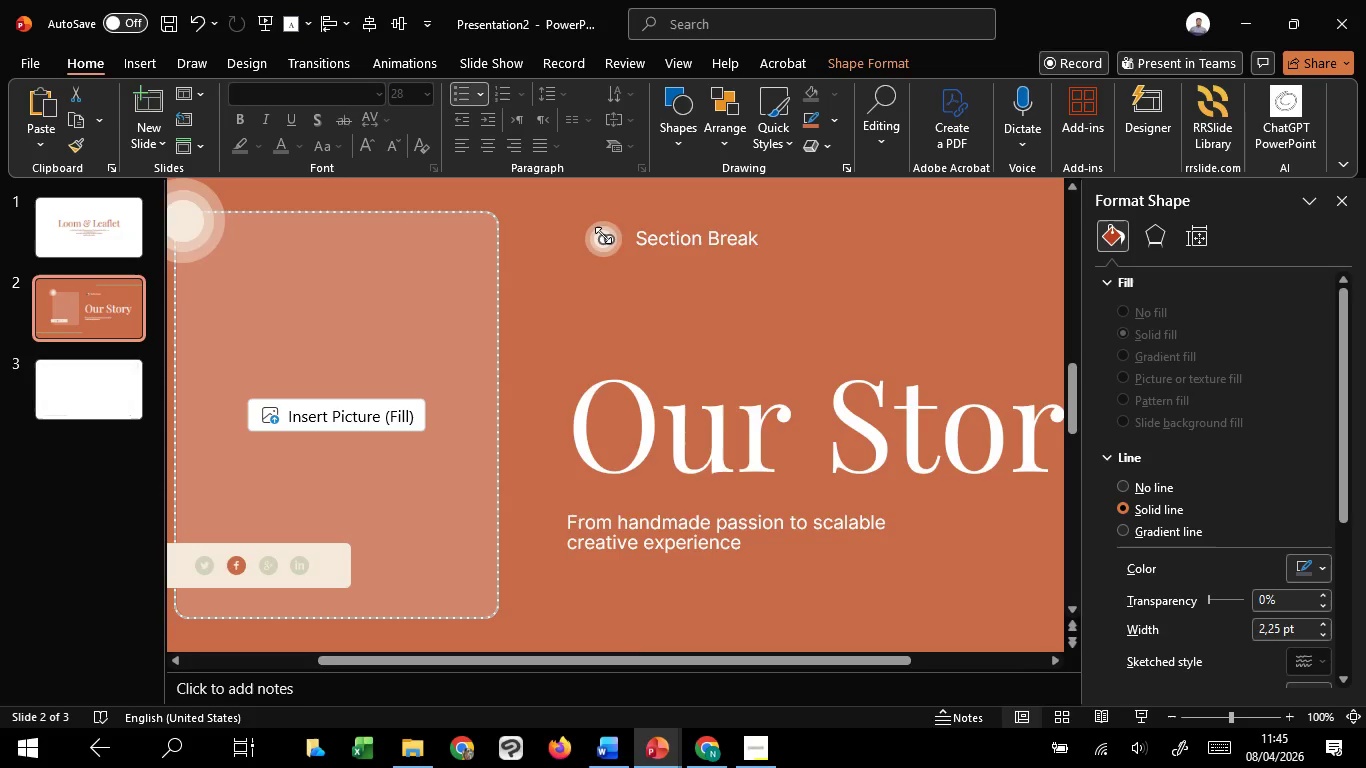 
hold_key(key=ControlLeft, duration=1.22)
 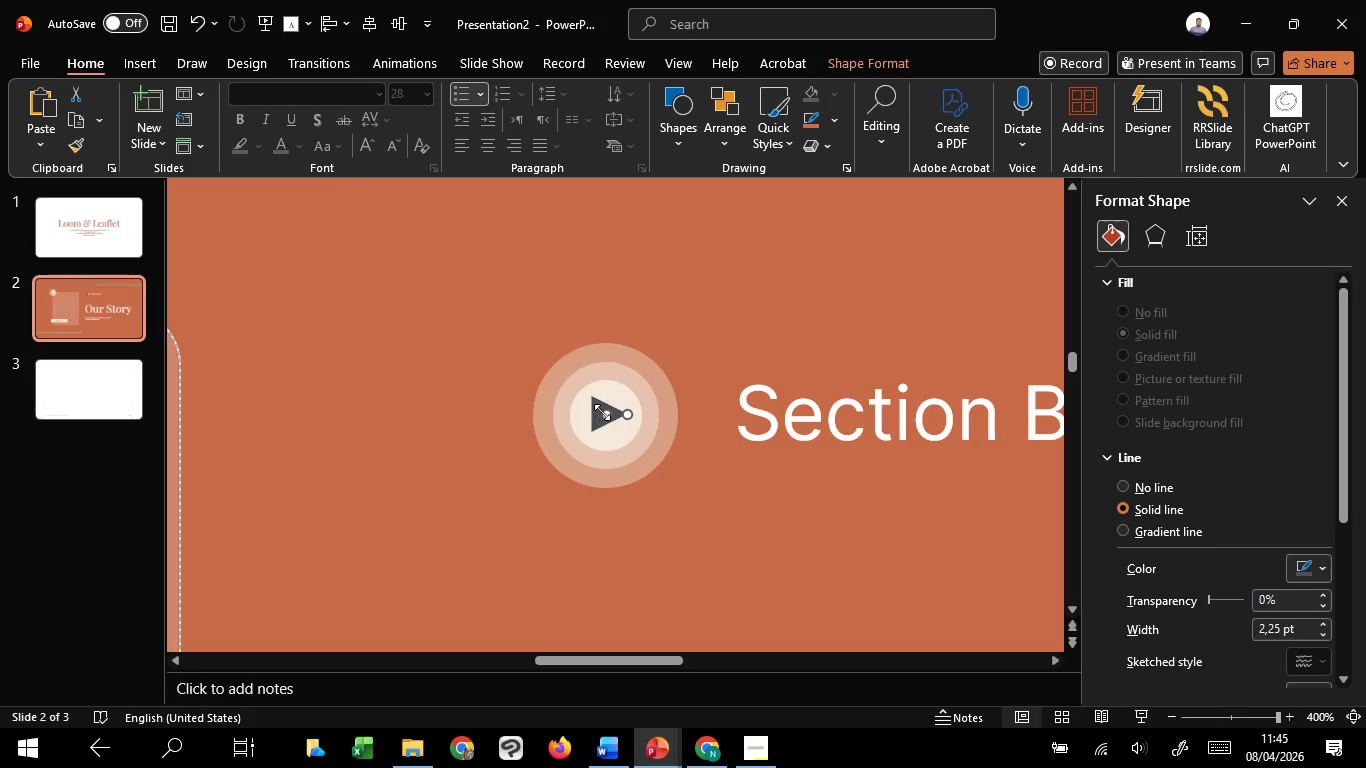 
hold_key(key=ControlLeft, duration=28.5)
 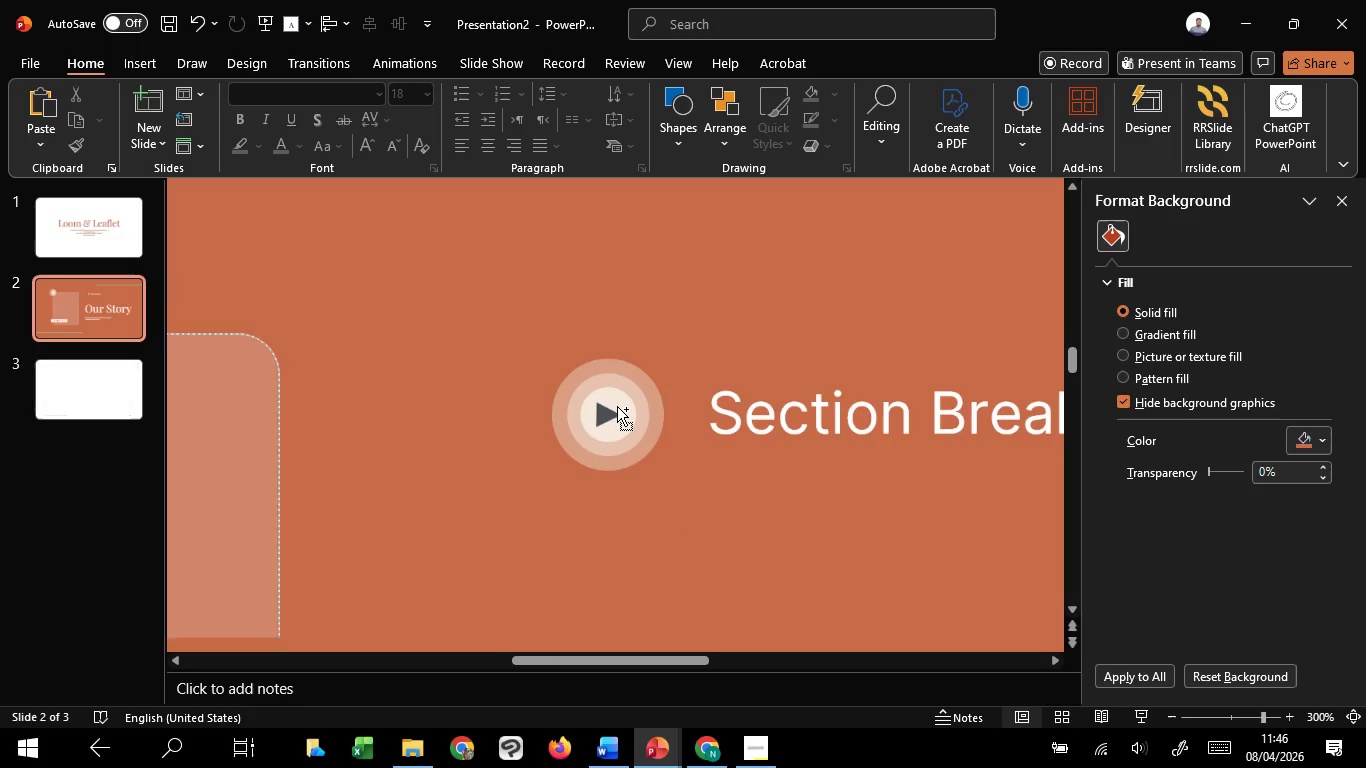 
scroll: coordinate [620, 265], scroll_direction: up, amount: 13.0
 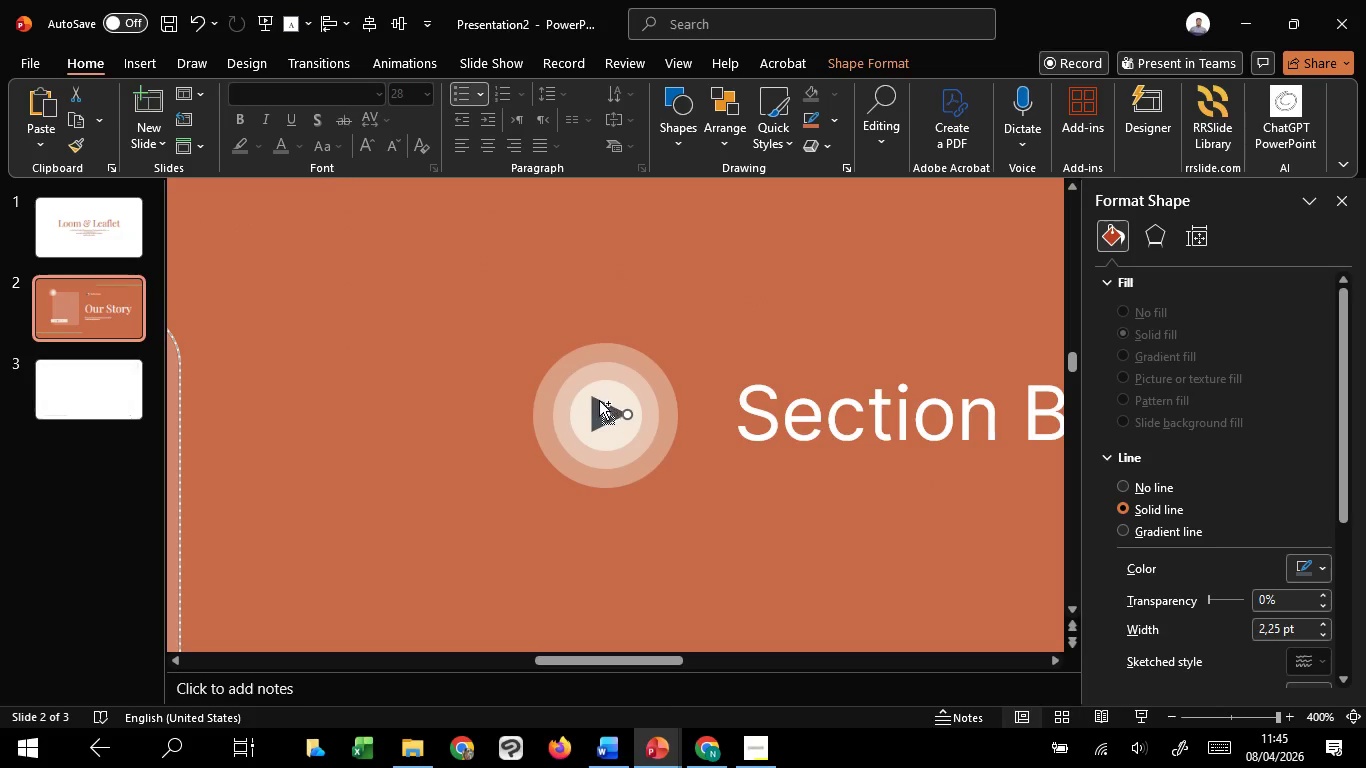 
left_click_drag(start_coordinate=[605, 414], to_coordinate=[586, 415])
 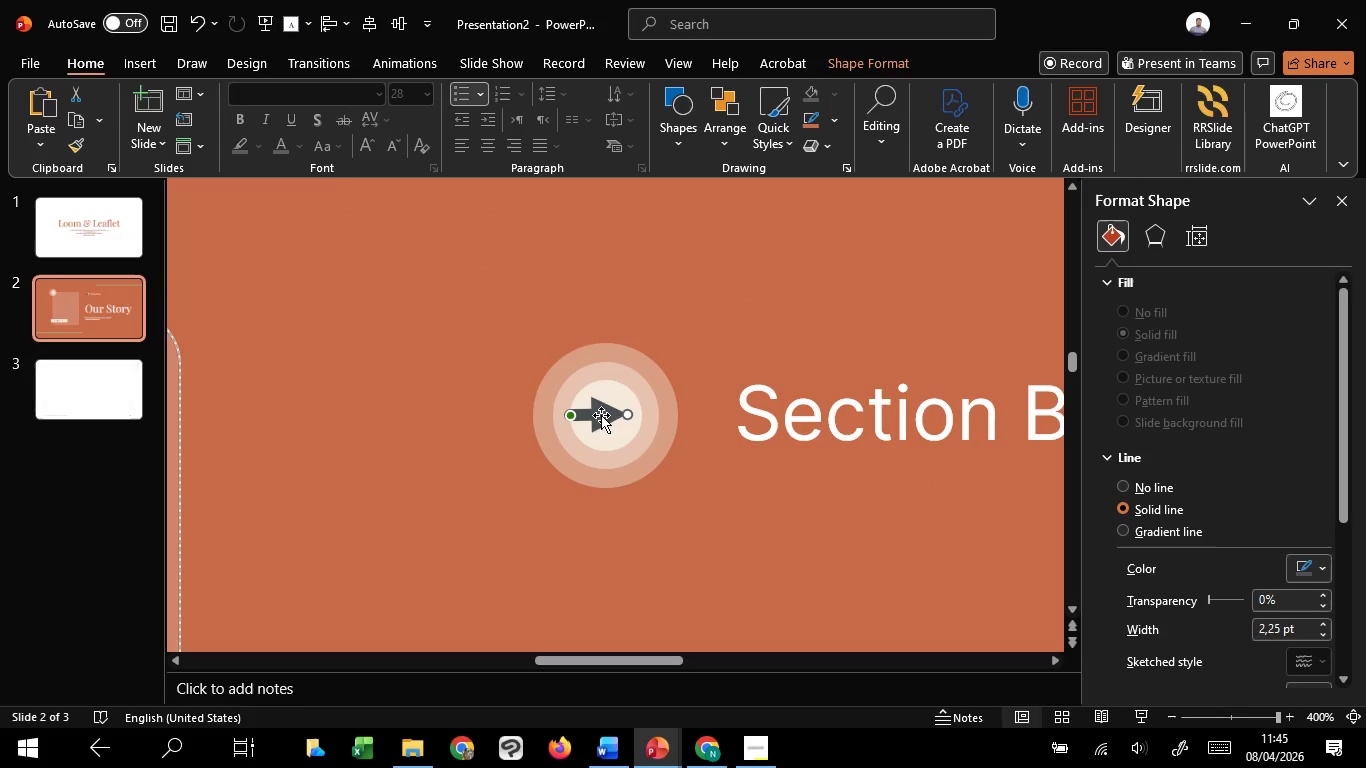 
left_click_drag(start_coordinate=[601, 415], to_coordinate=[593, 314])
 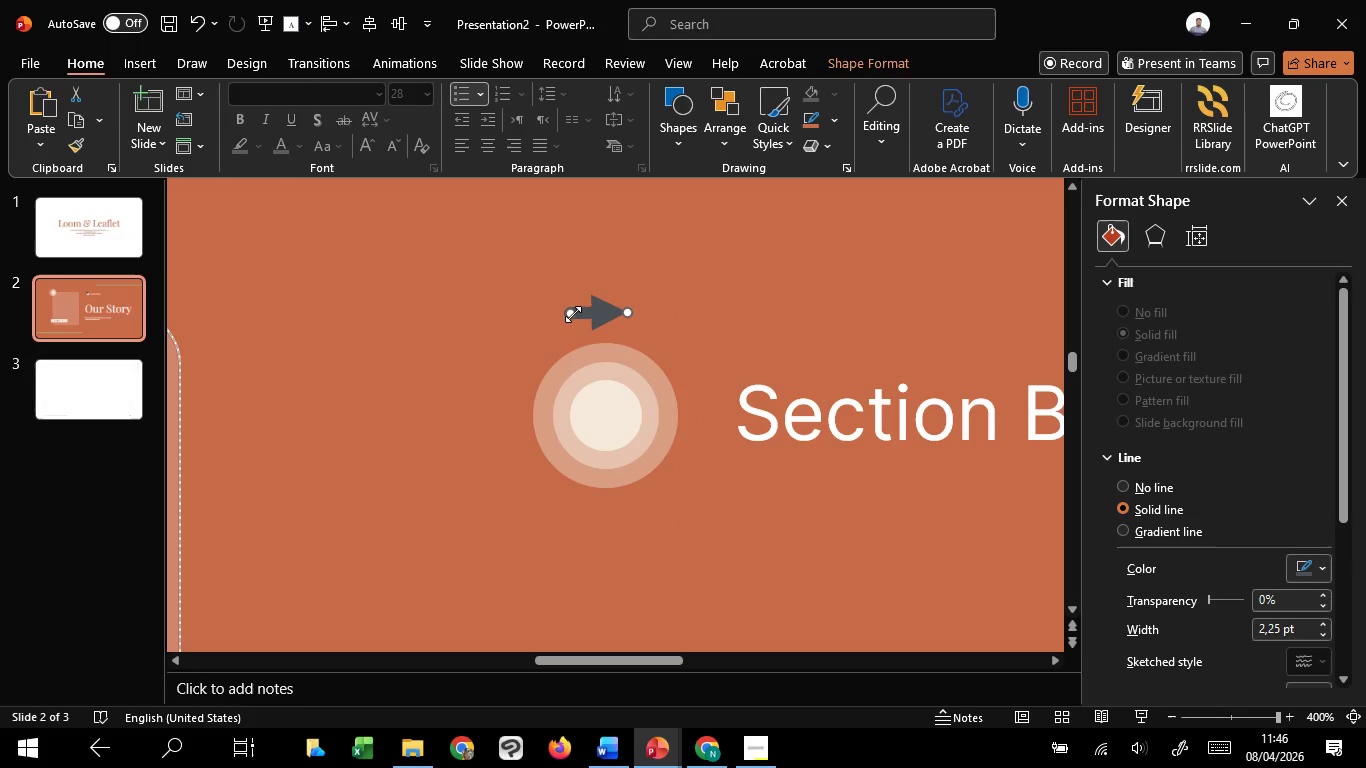 
hold_key(key=ShiftLeft, duration=1.5)
 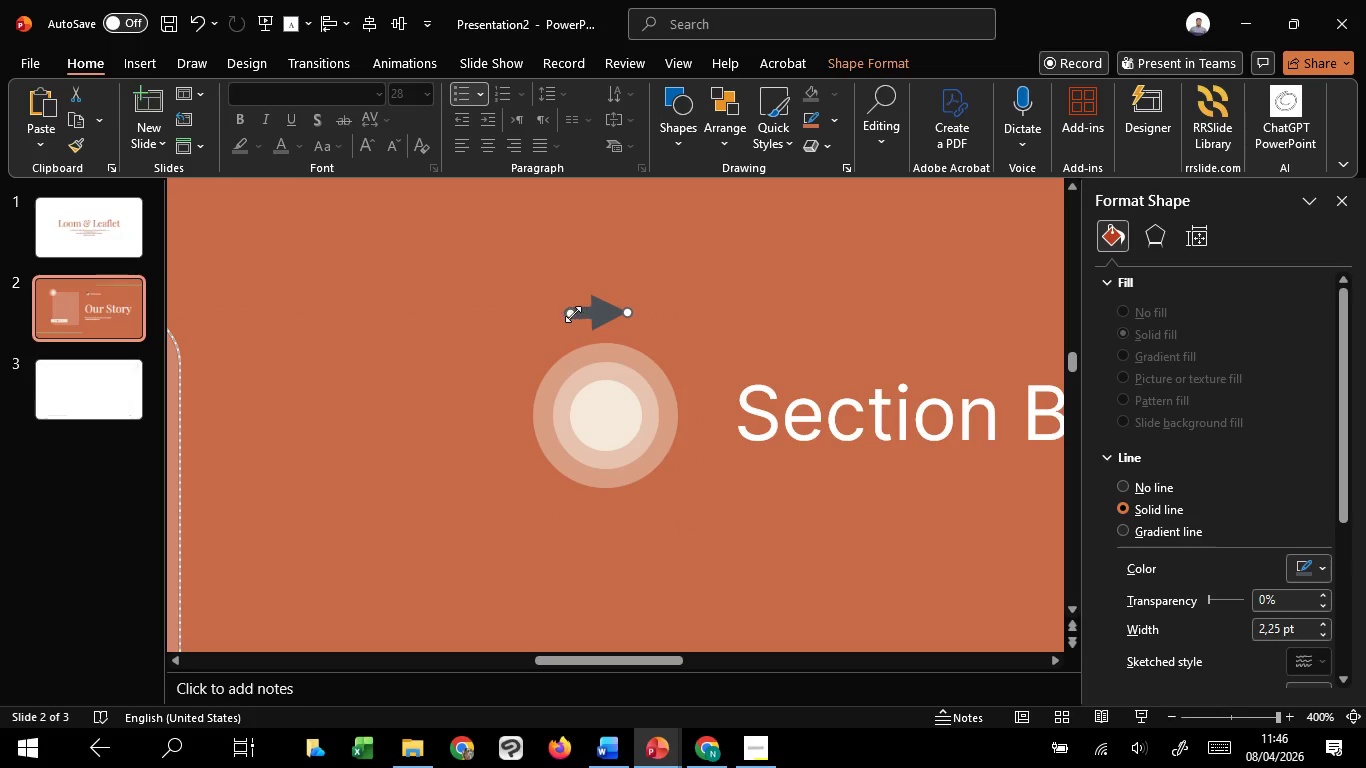 
key(Shift+ShiftLeft)
 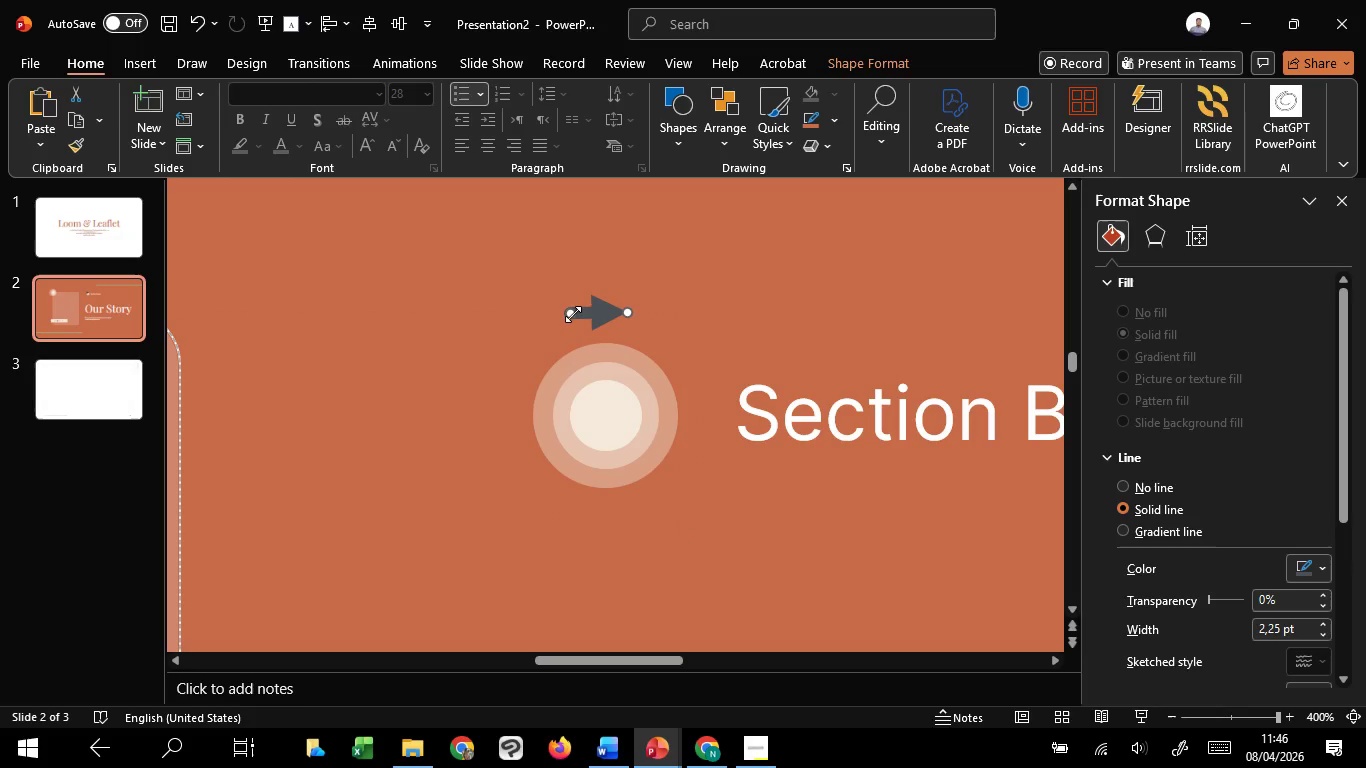 
key(Shift+ShiftLeft)
 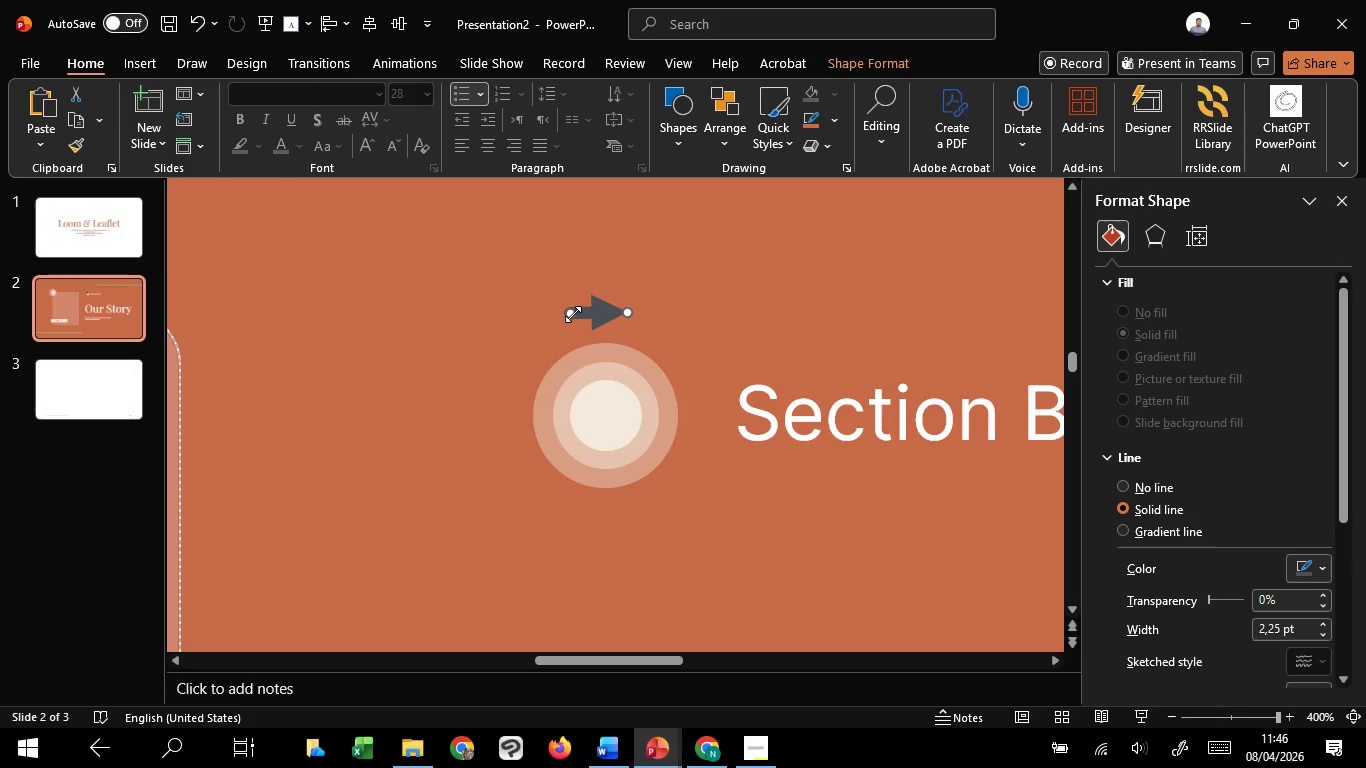 
key(Shift+ShiftLeft)
 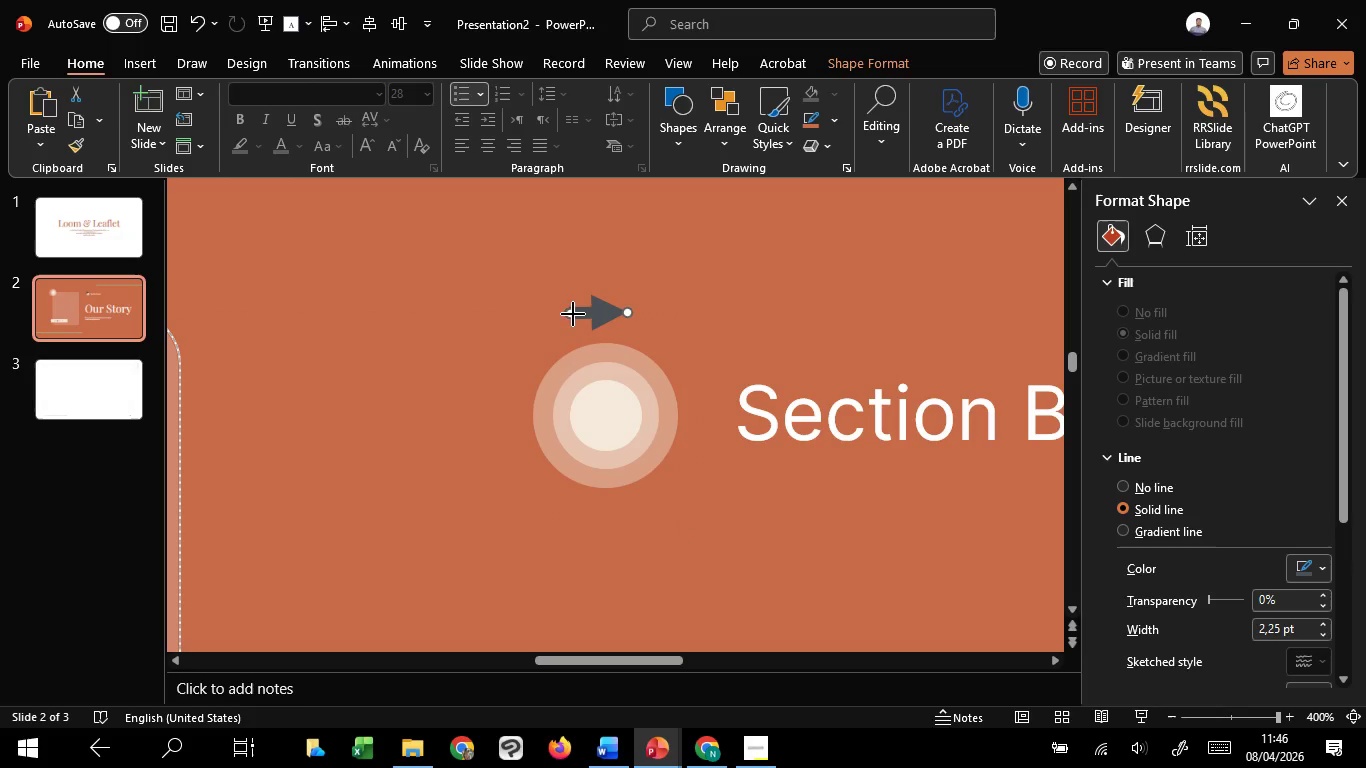 
left_click_drag(start_coordinate=[573, 314], to_coordinate=[598, 311])
 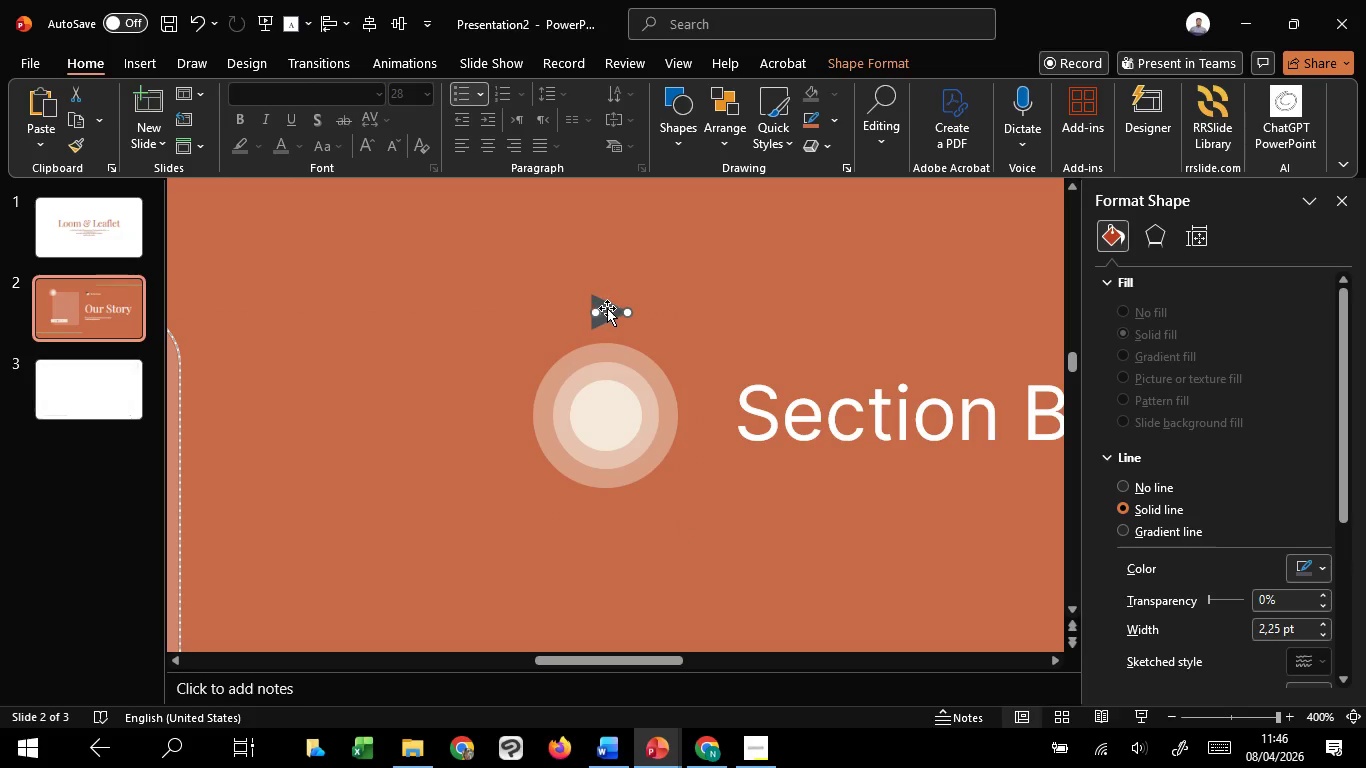 
left_click_drag(start_coordinate=[607, 308], to_coordinate=[625, 411])
 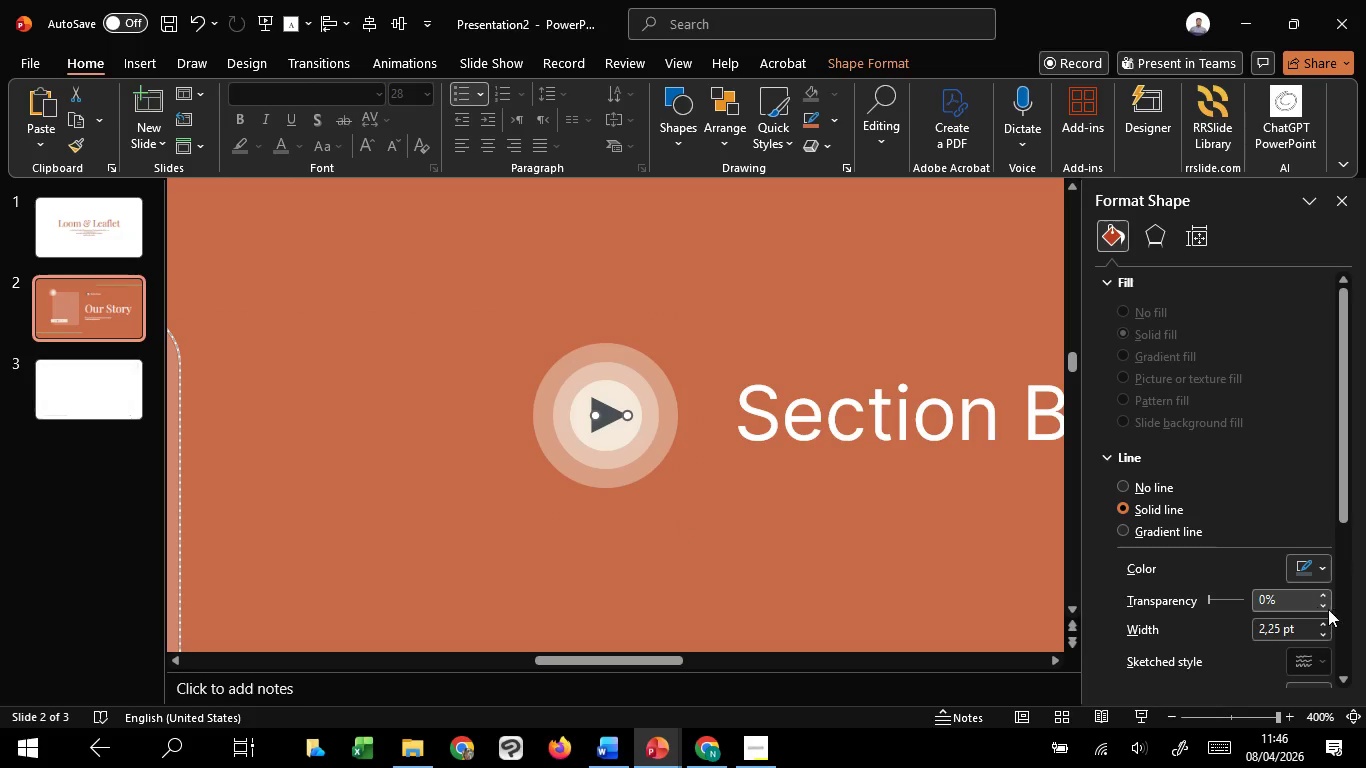 
hold_key(key=ShiftLeft, duration=1.52)
 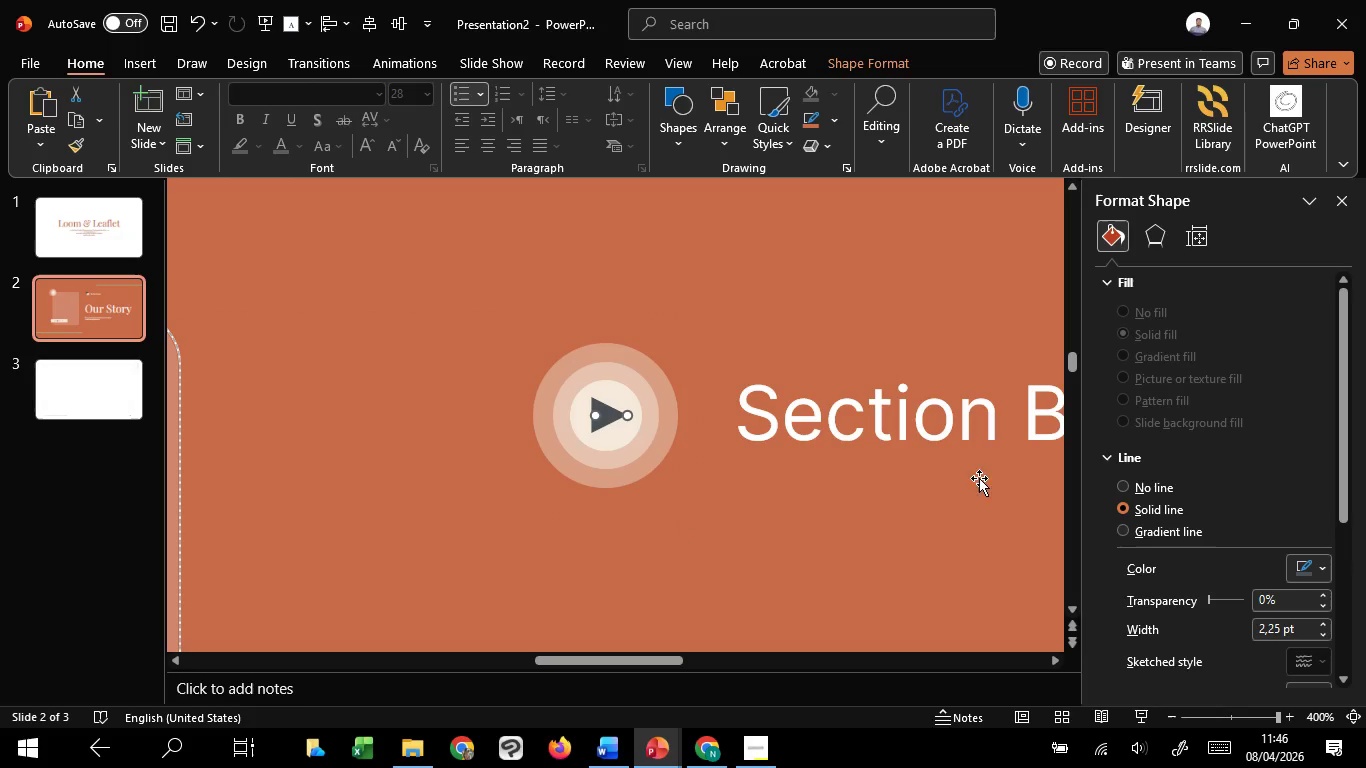 
key(Shift+ShiftLeft)
 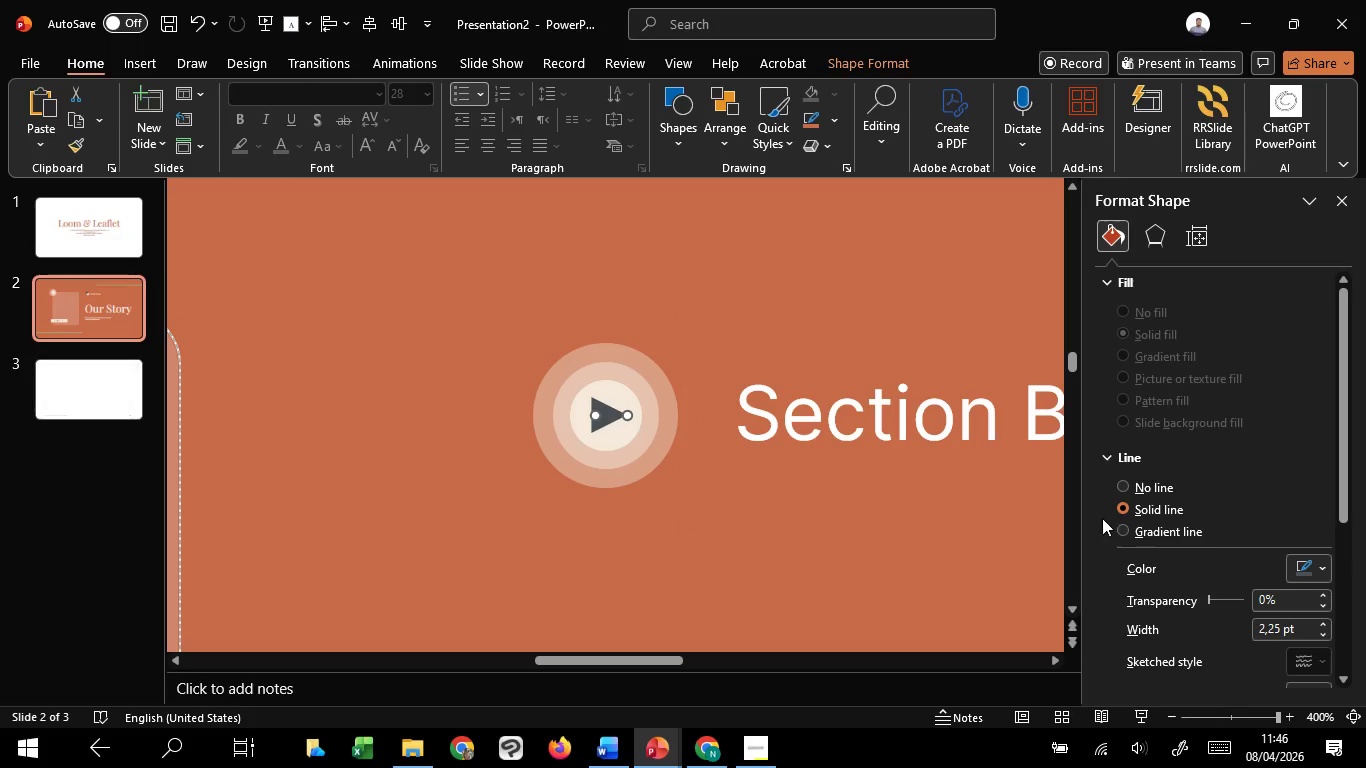 
key(Shift+ShiftLeft)
 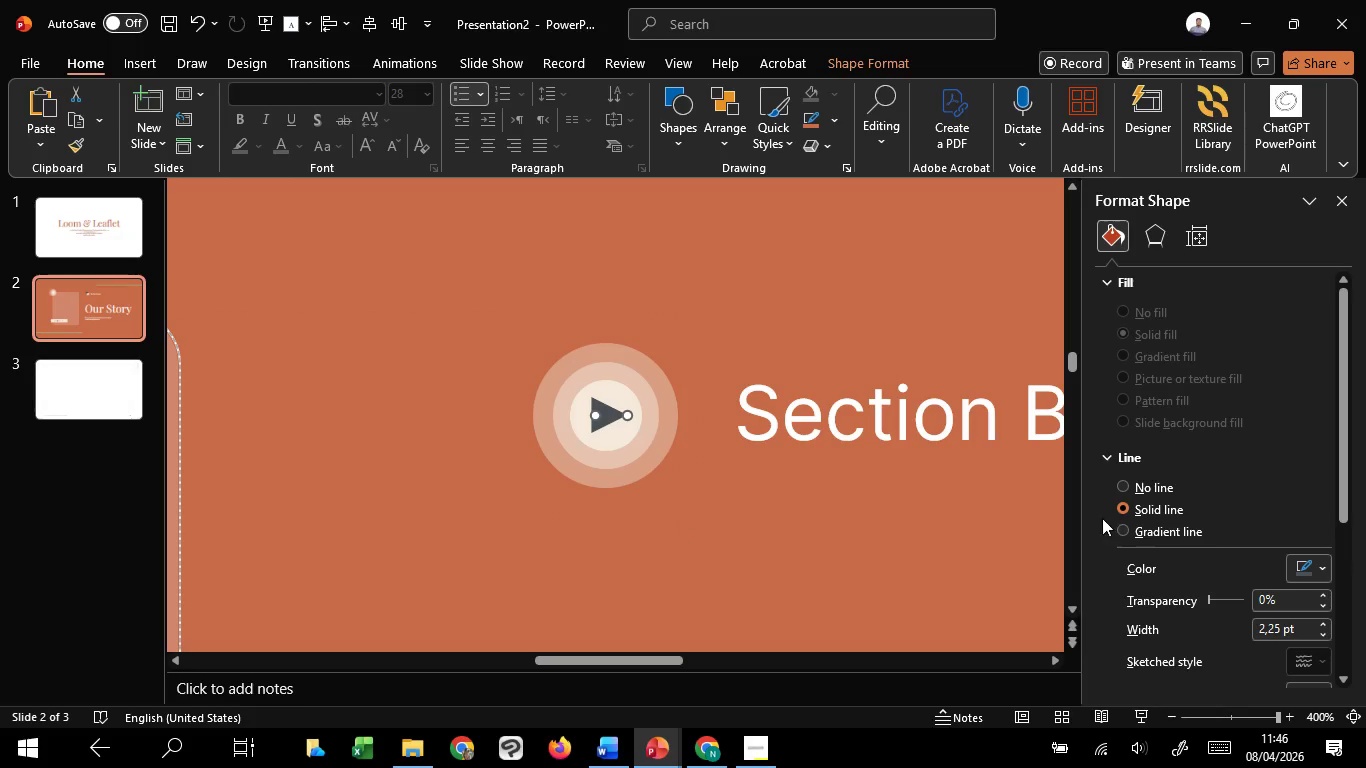 
key(Shift+ShiftLeft)
 